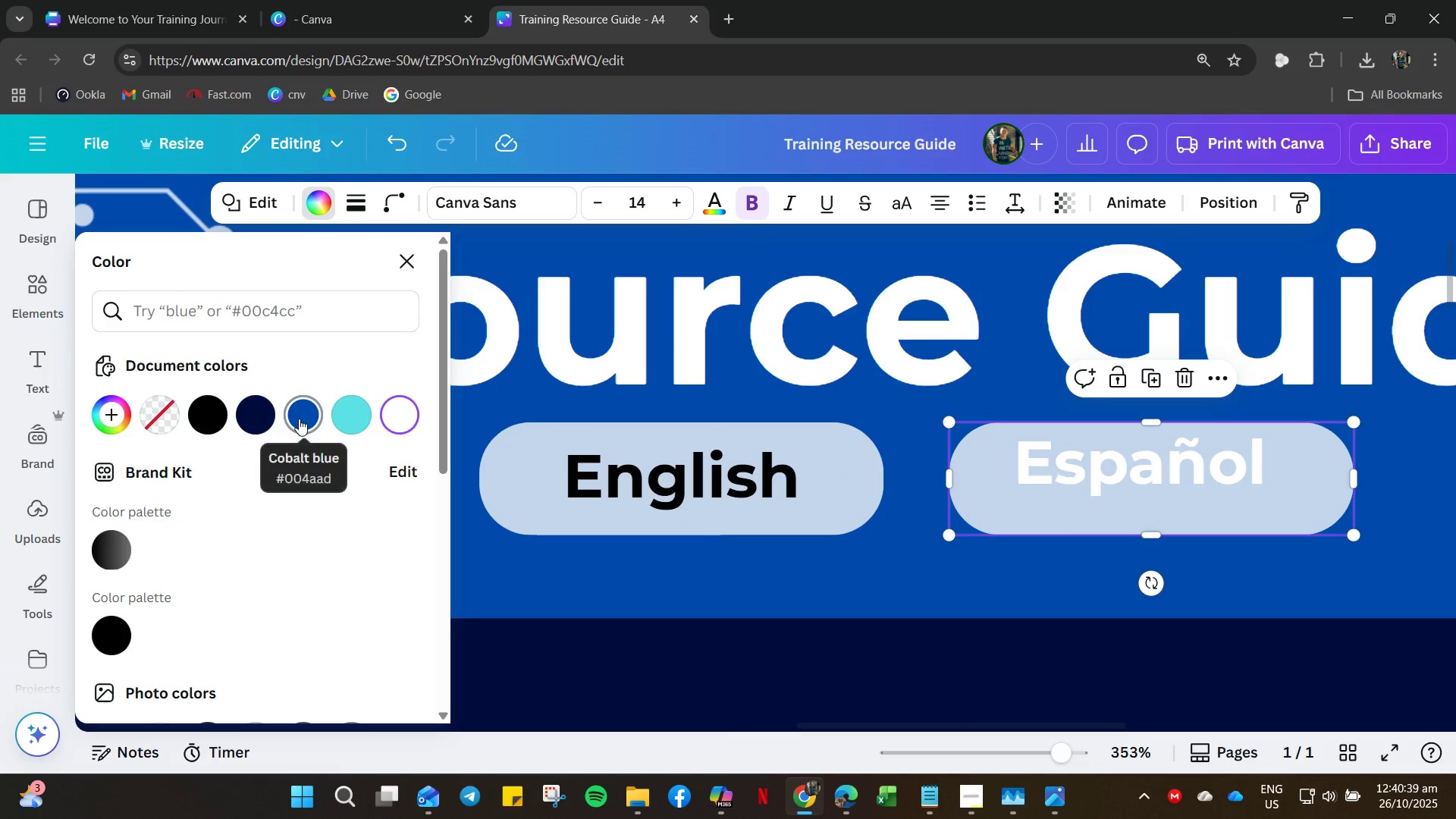 
left_click([251, 418])
 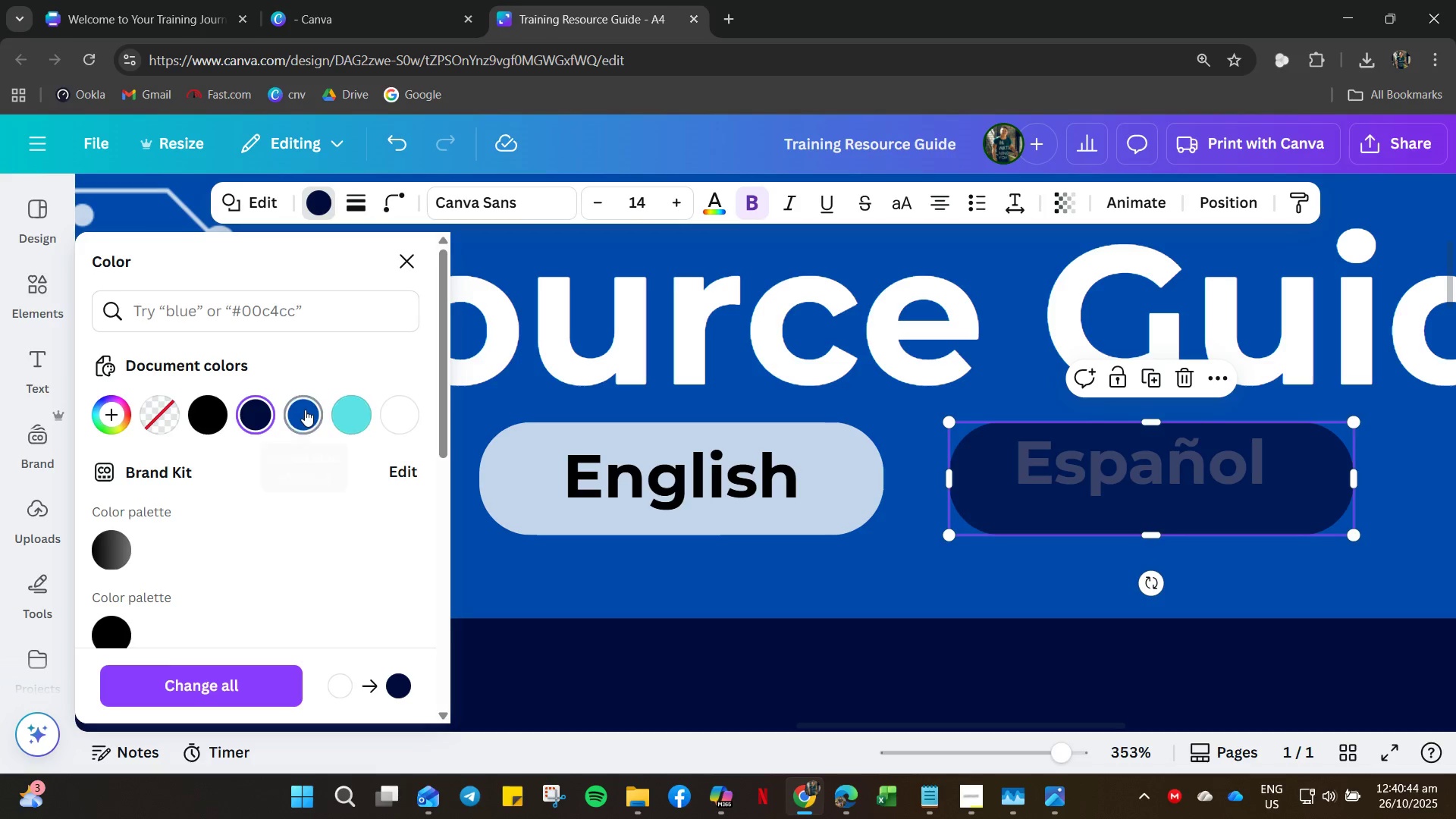 
right_click([1051, 495])
 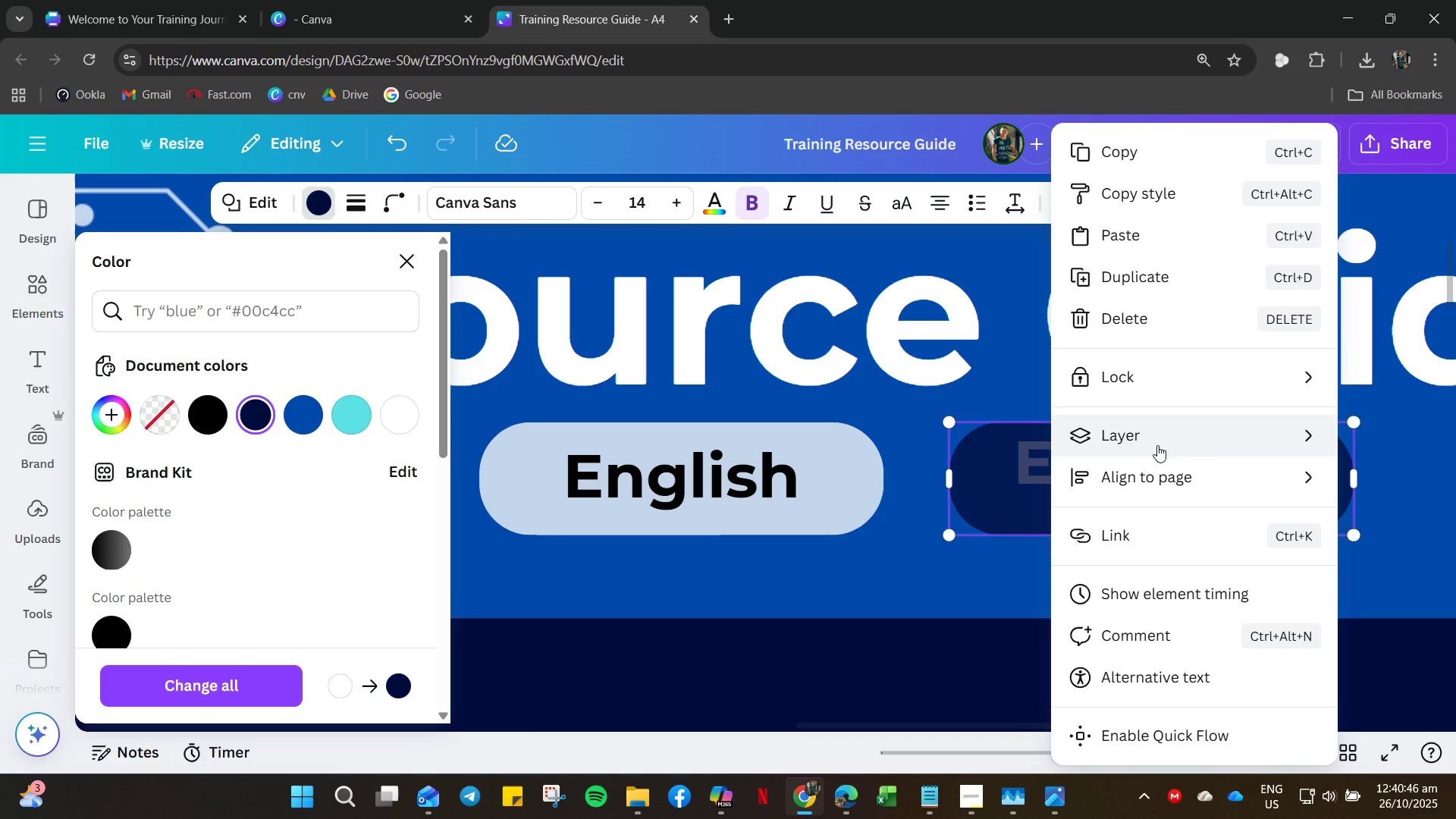 
left_click([1156, 446])
 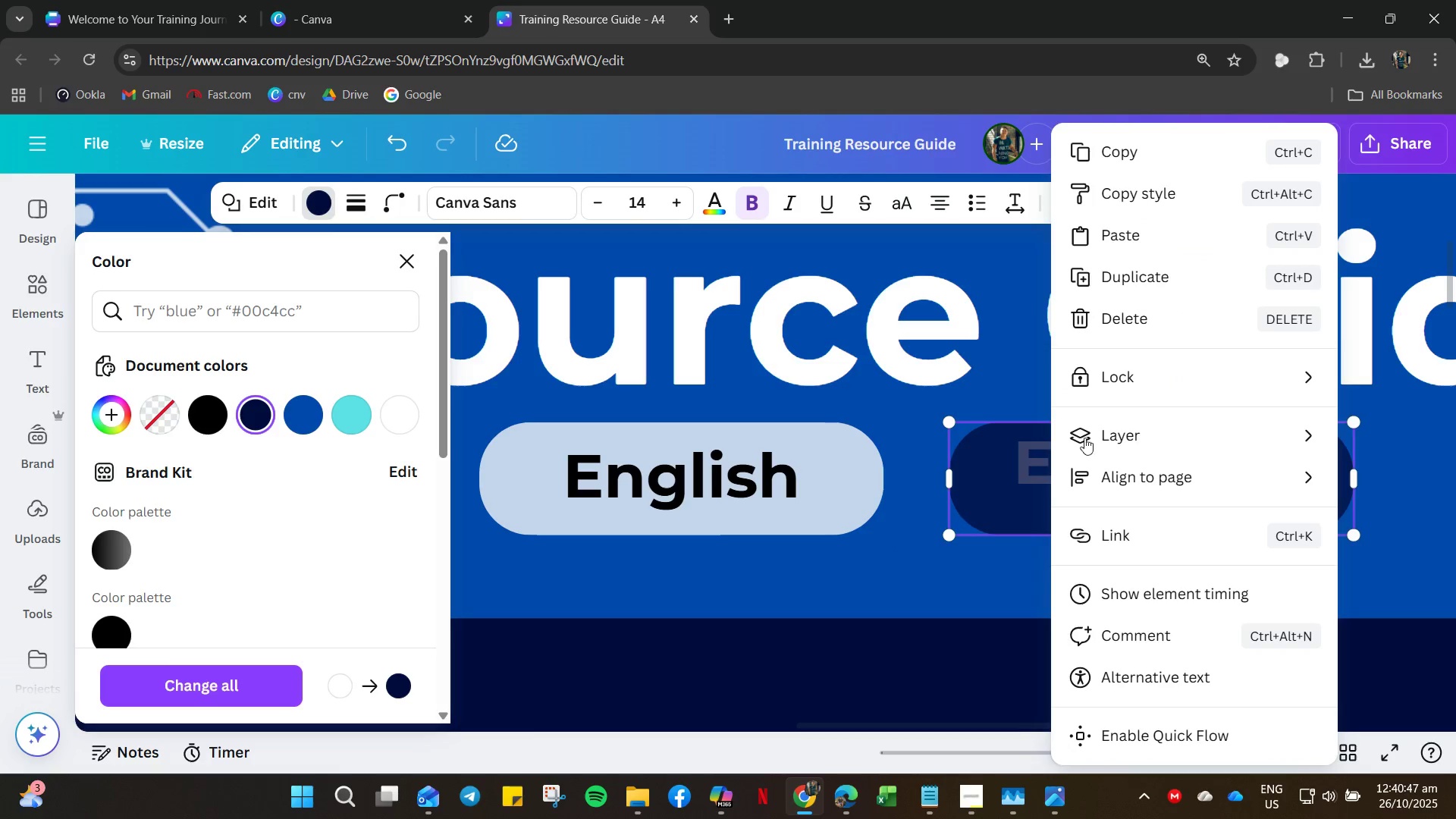 
left_click([1143, 444])
 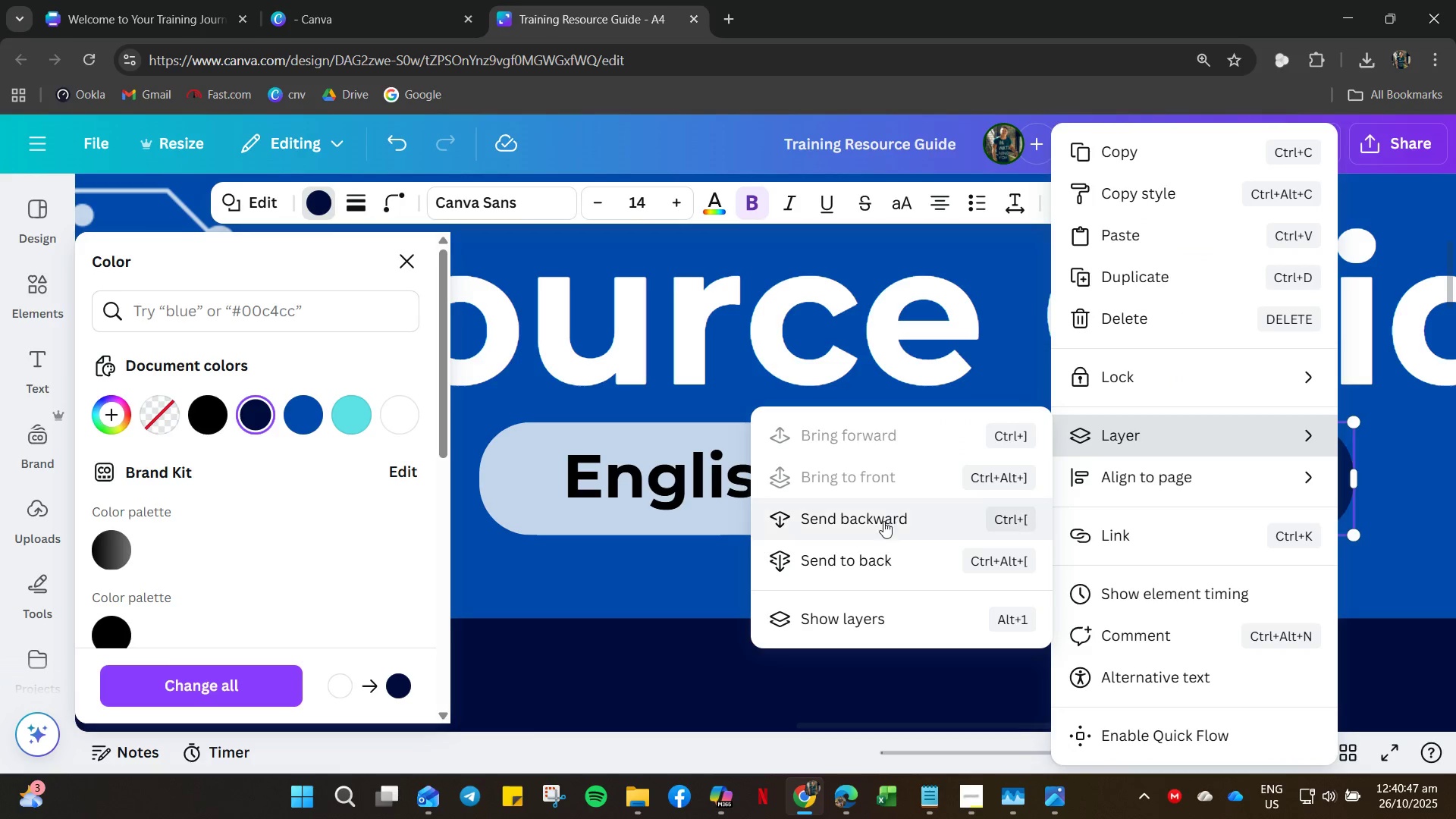 
left_click([882, 524])
 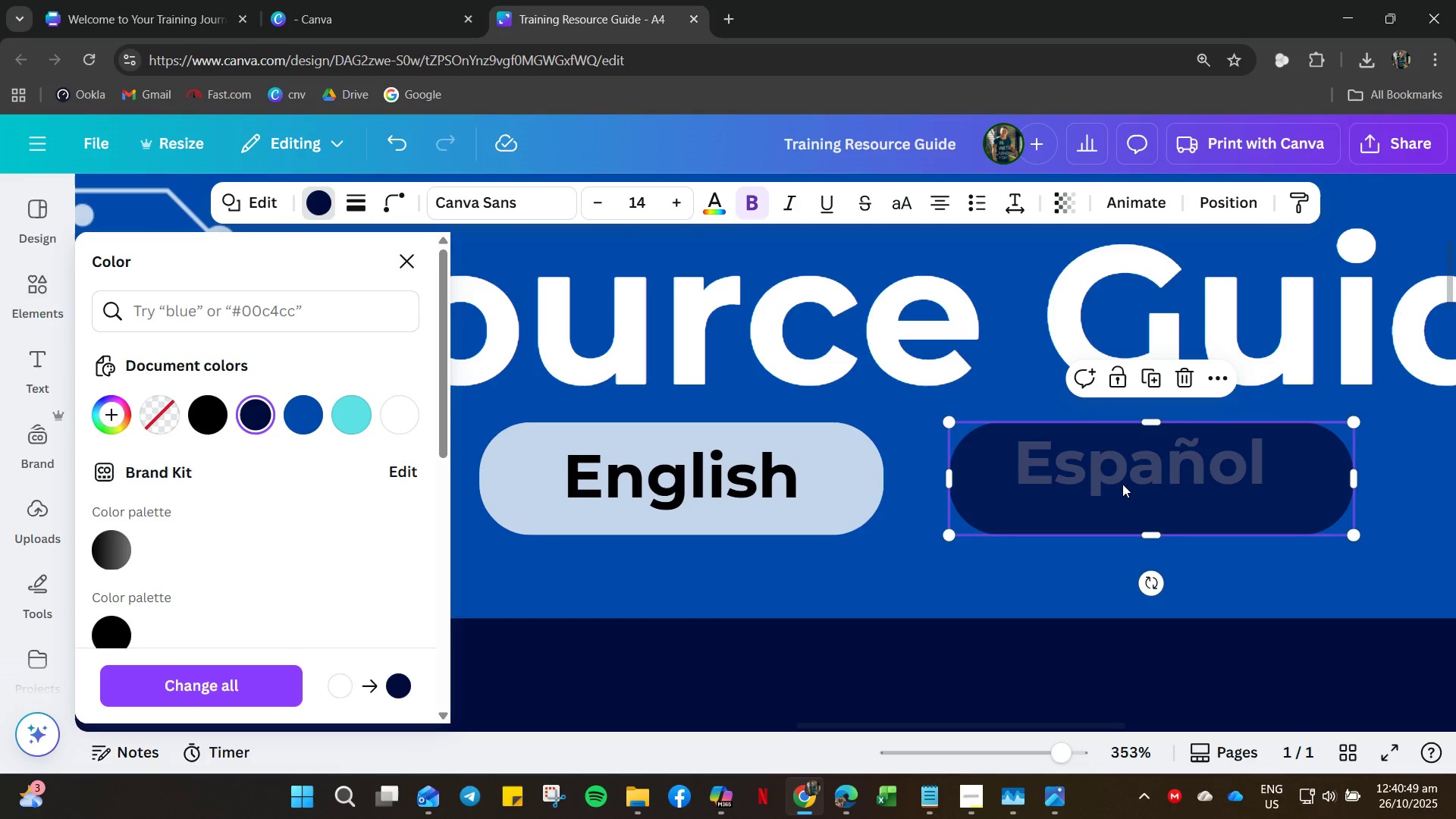 
right_click([1124, 479])
 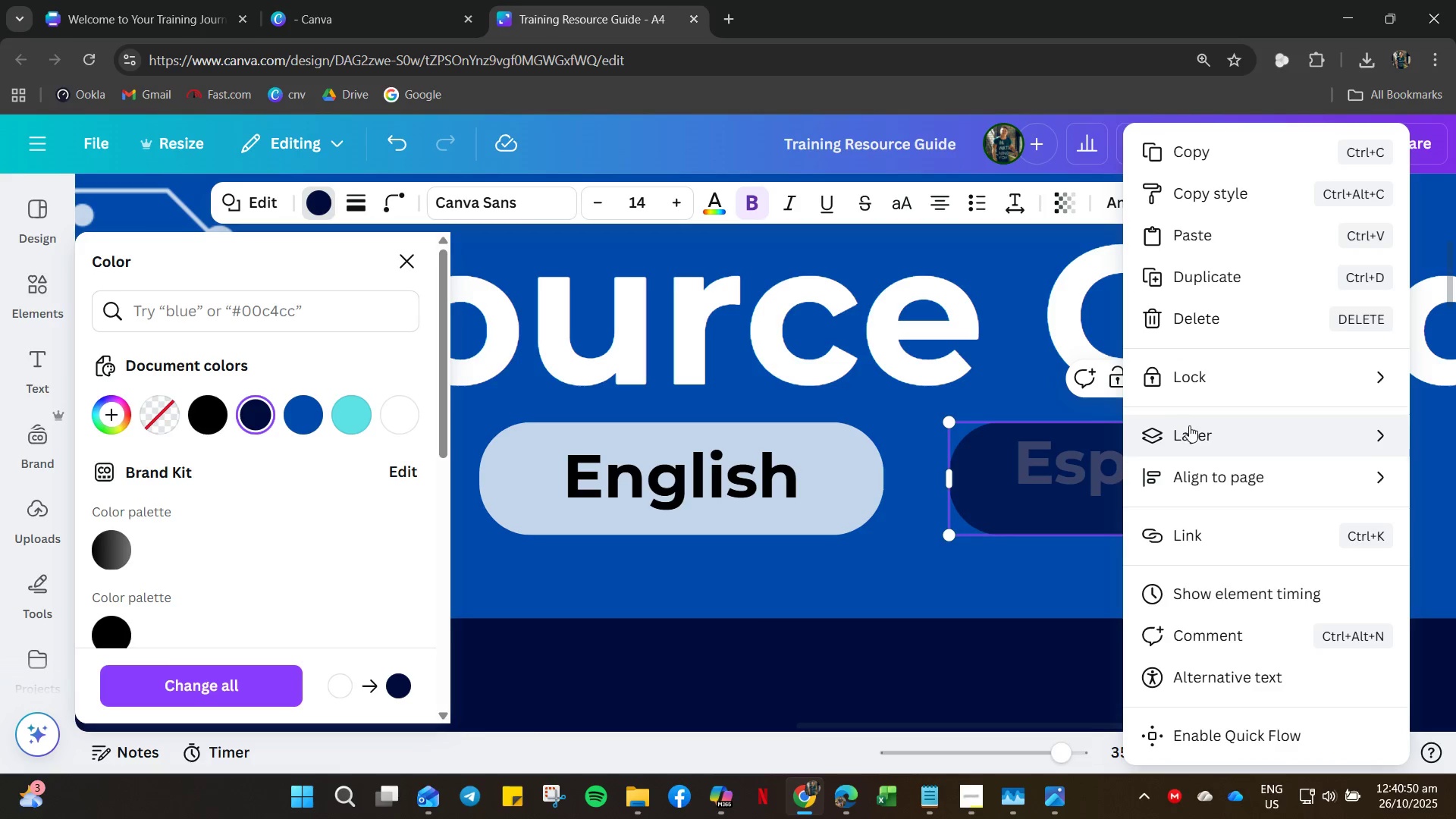 
left_click([1189, 425])
 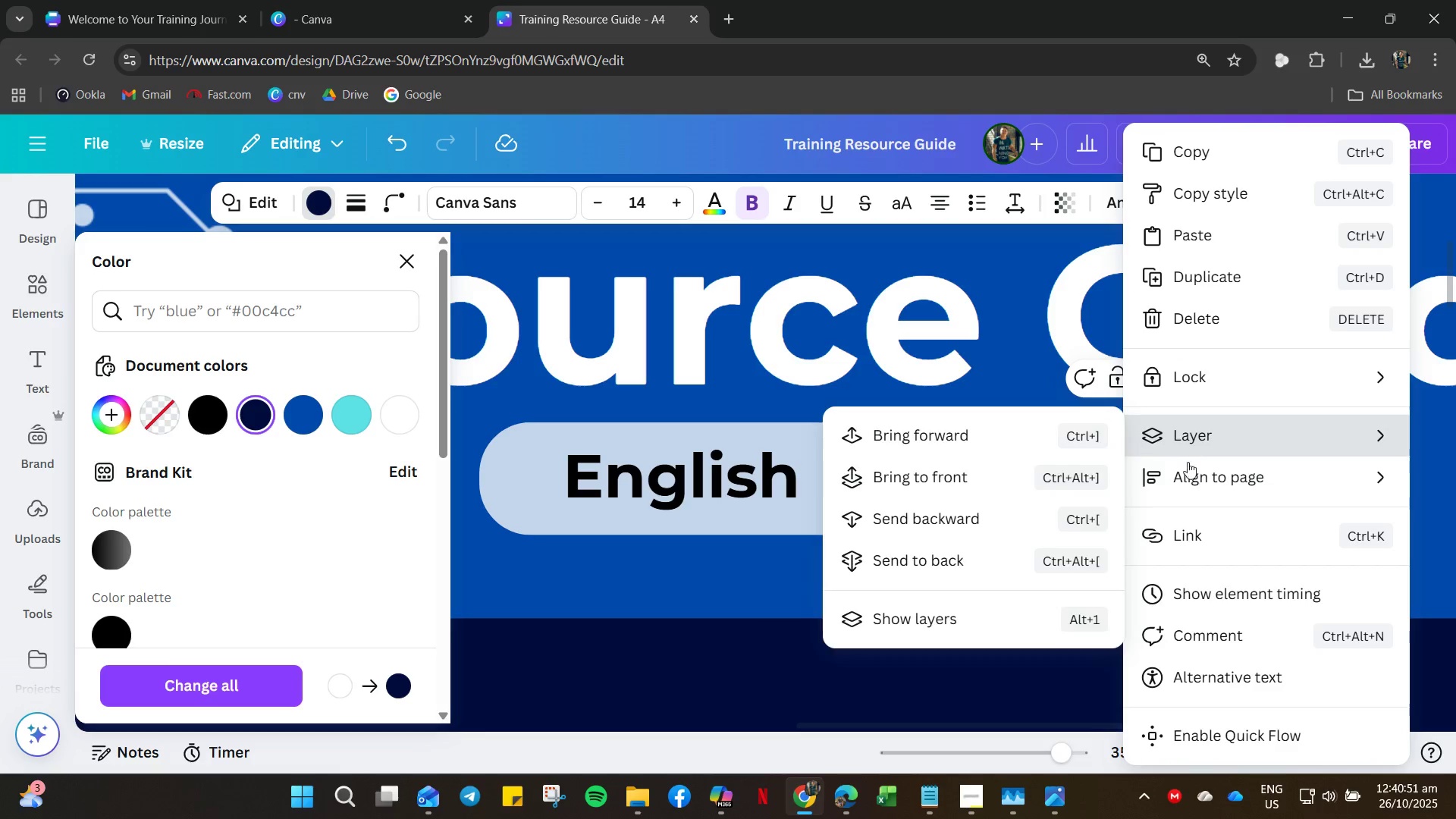 
left_click([1181, 474])
 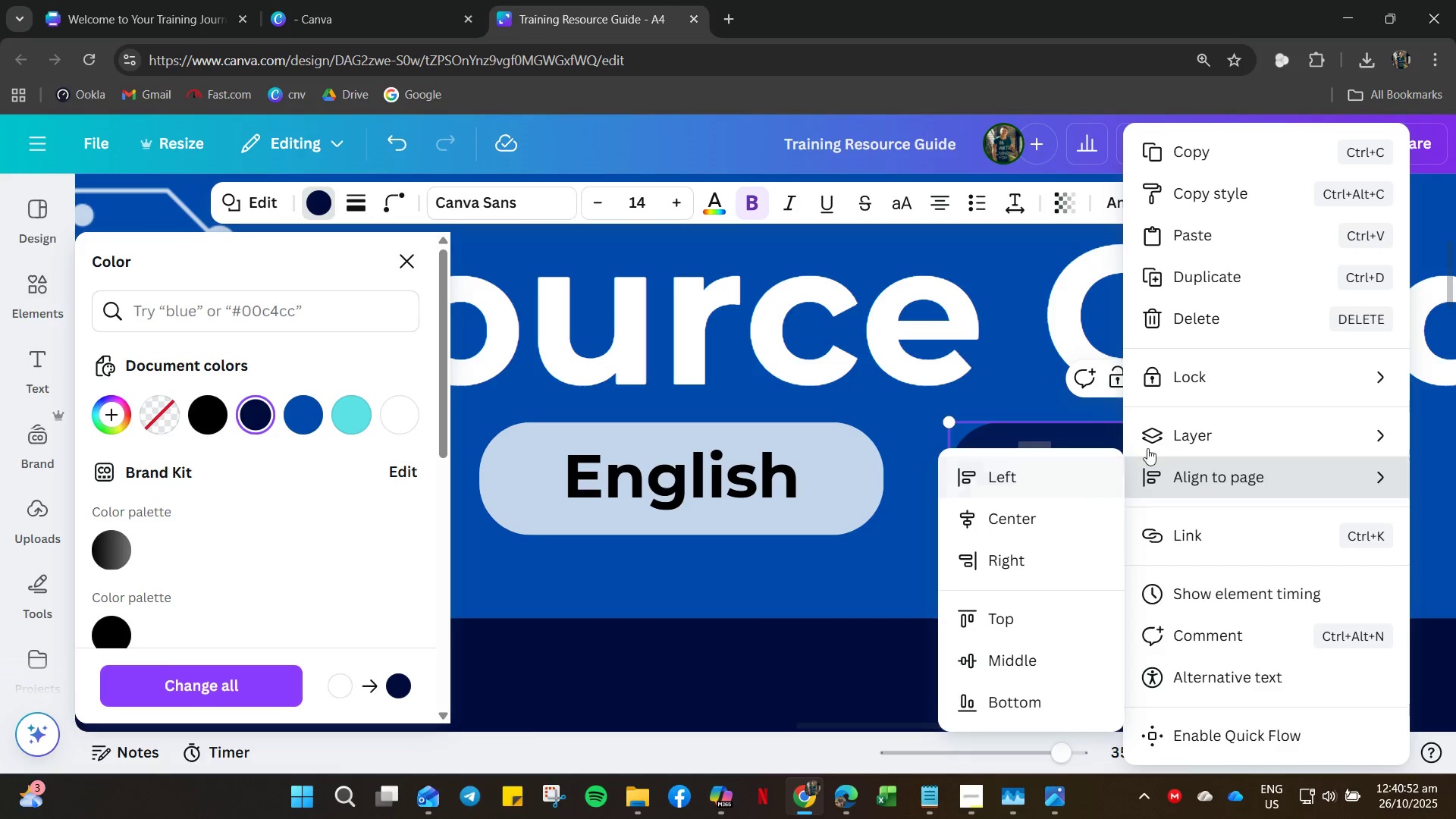 
left_click([1161, 439])
 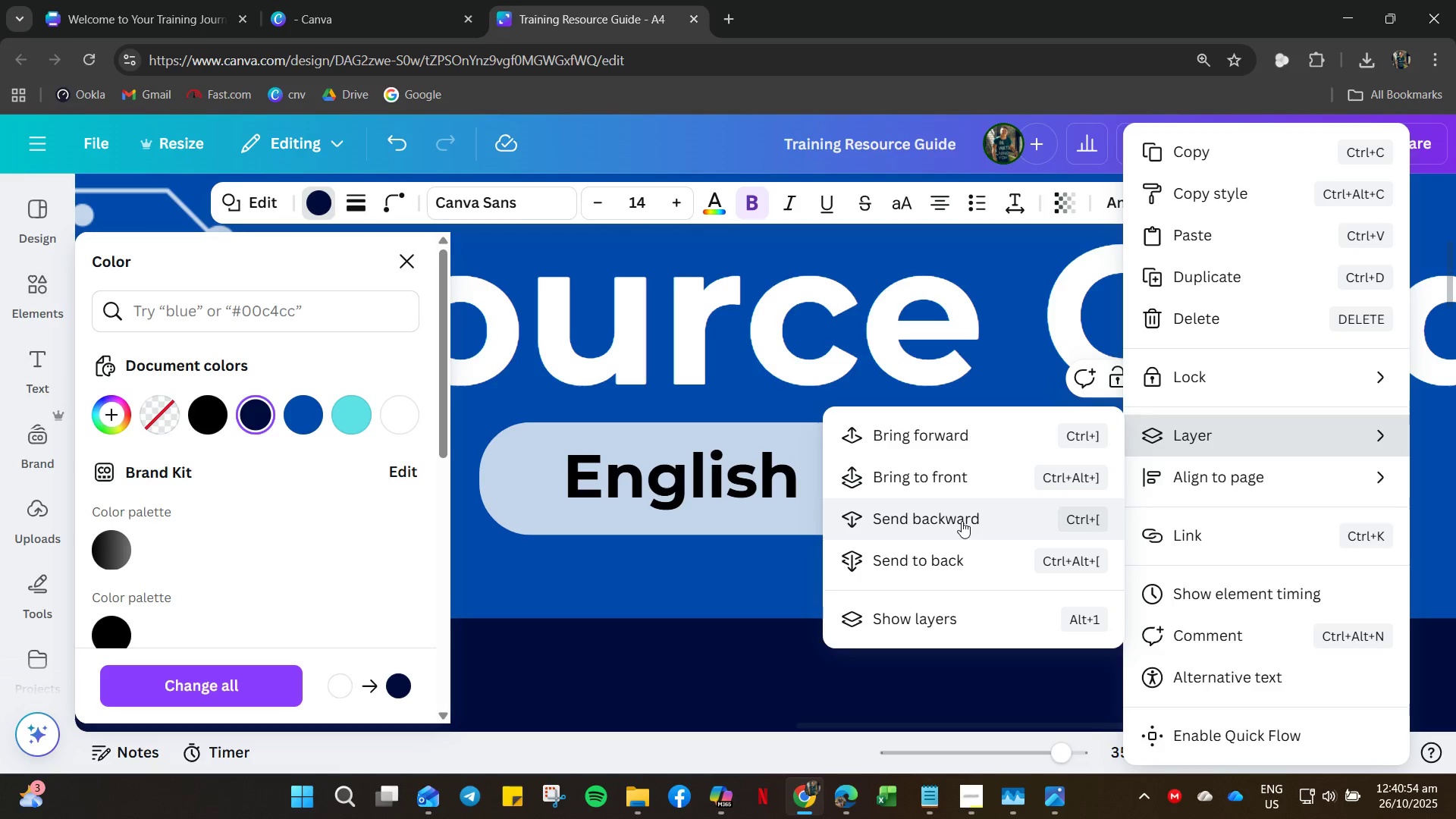 
left_click([962, 521])
 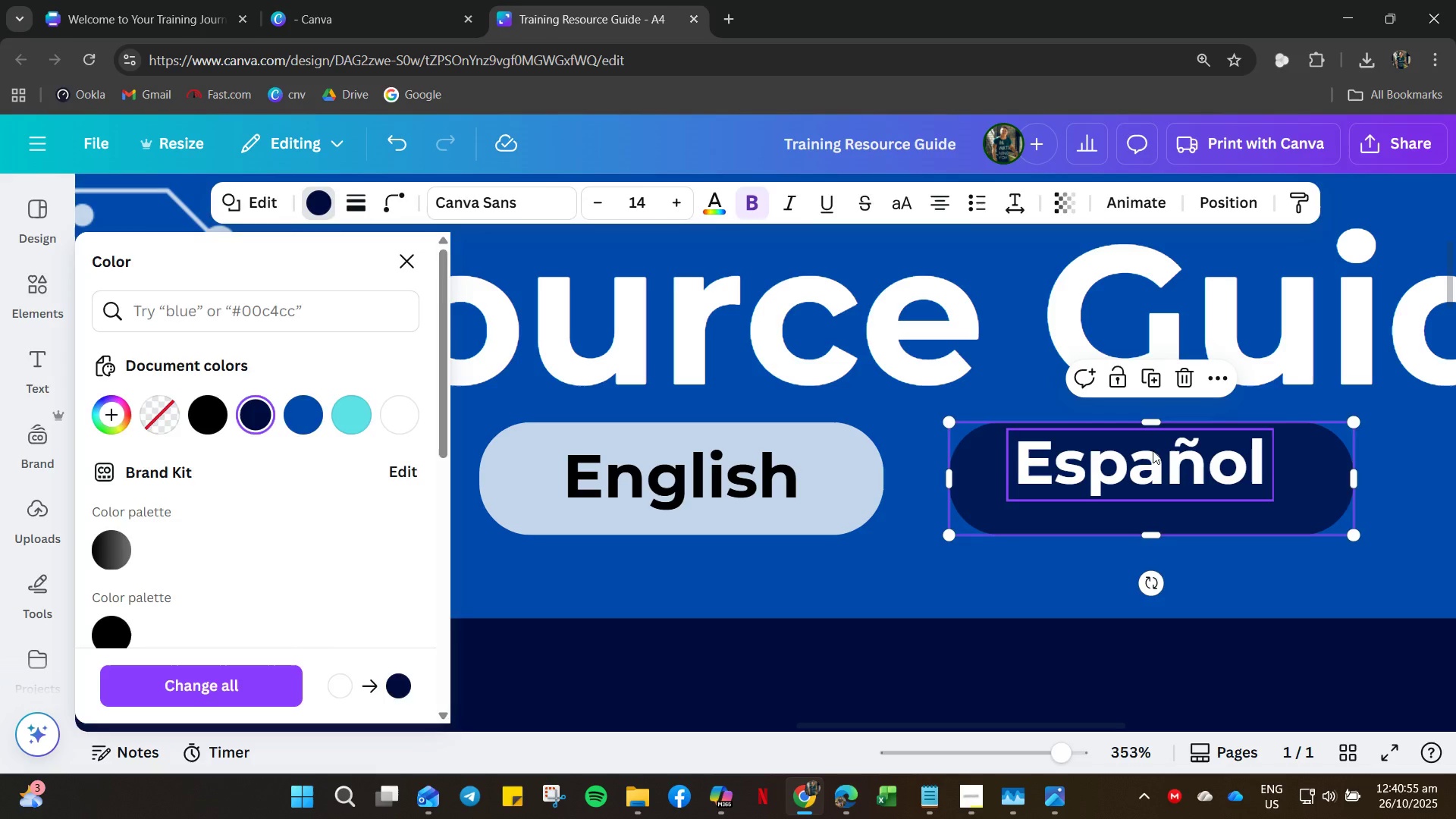 
left_click([1153, 450])
 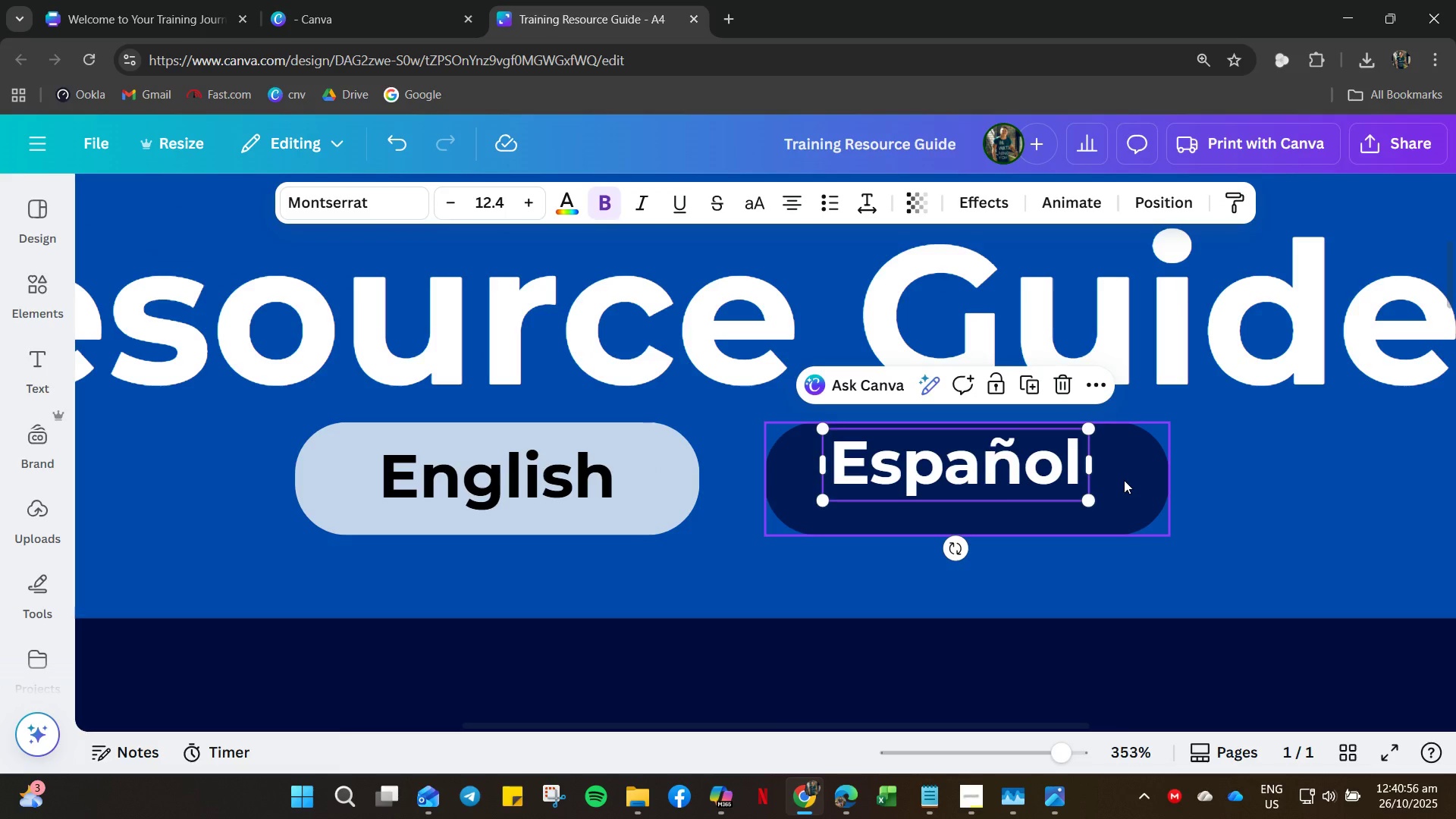 
key(ArrowDown)
 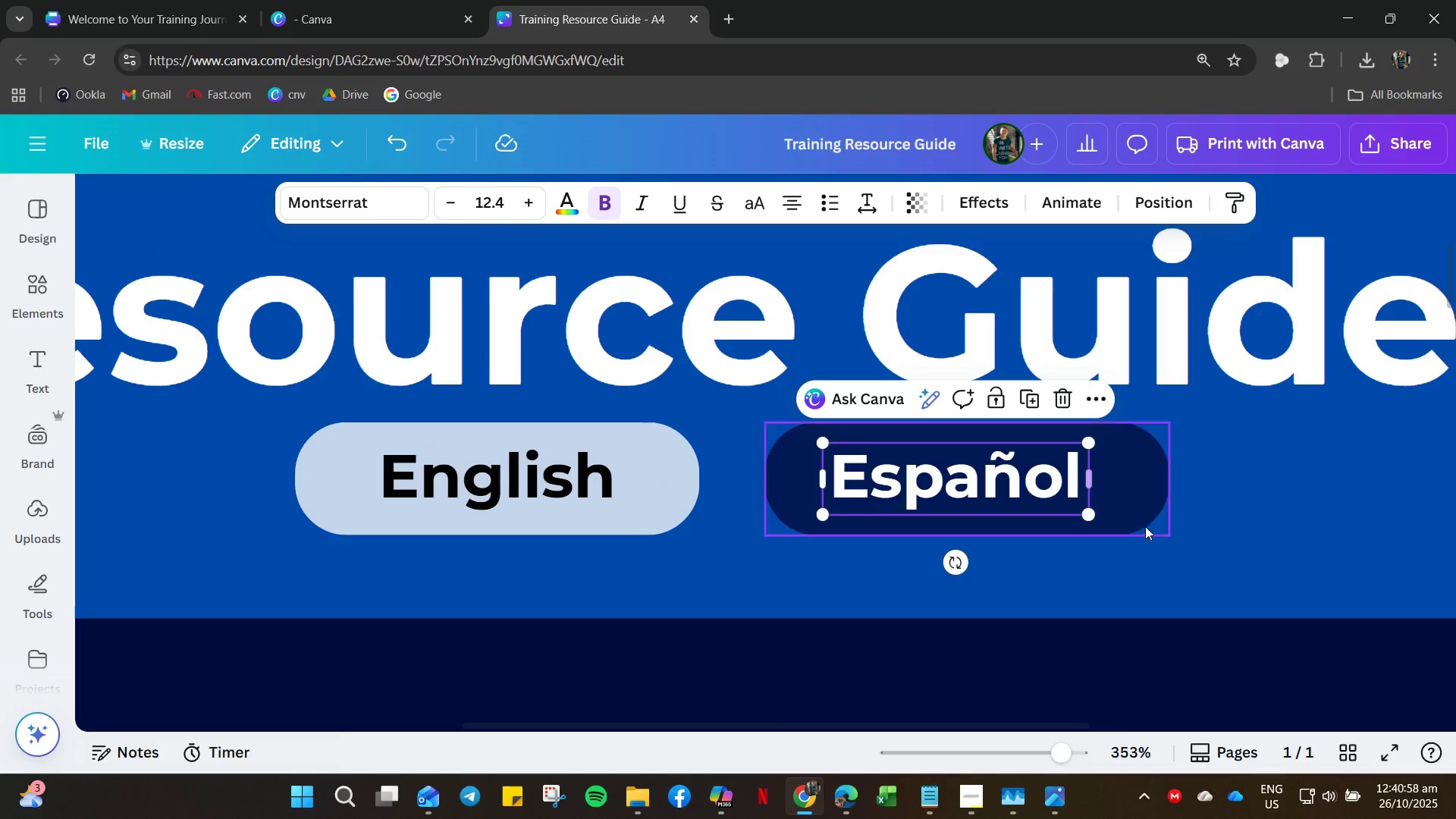 
key(ArrowRight)
 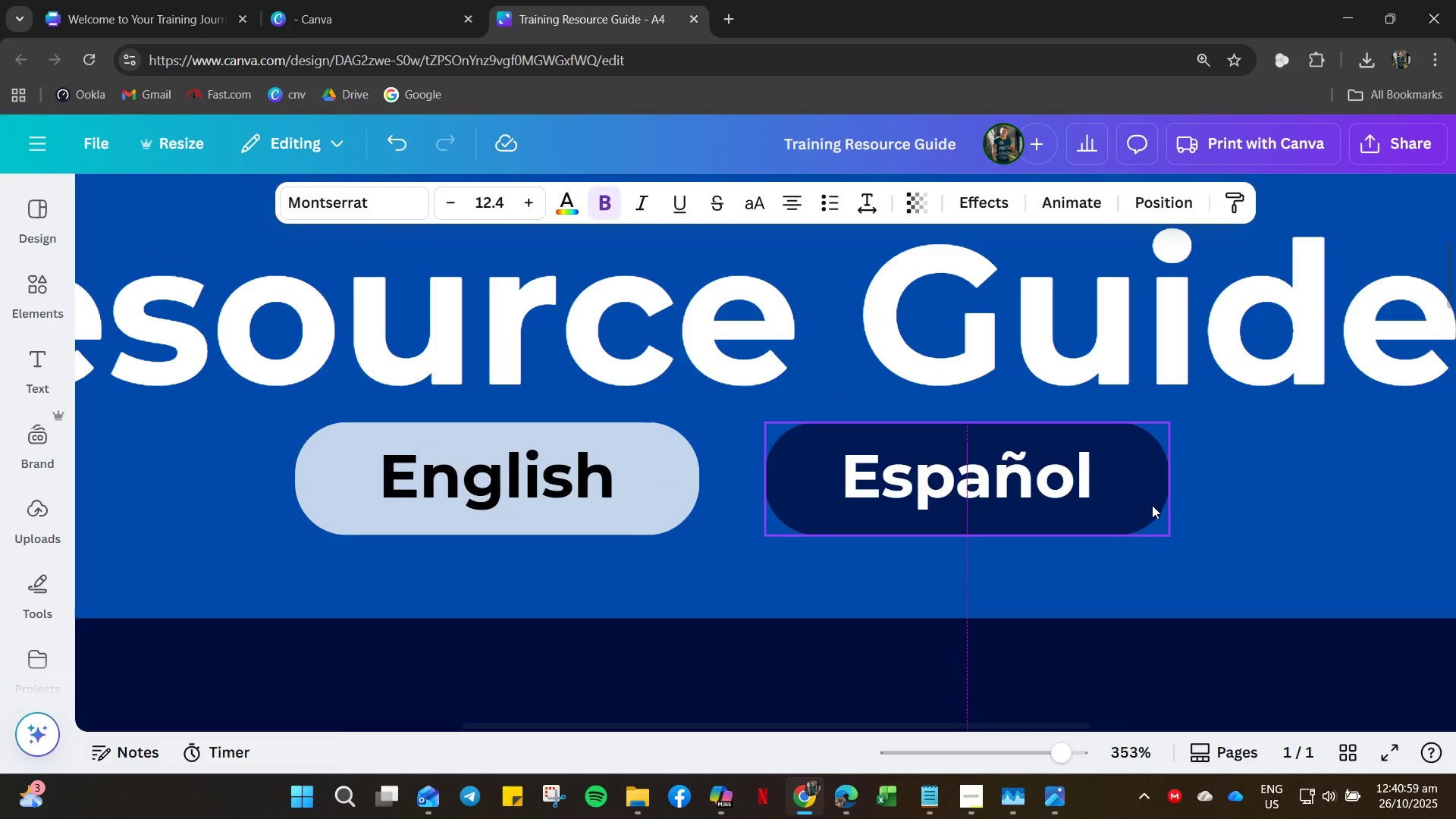 
key(ArrowRight)
 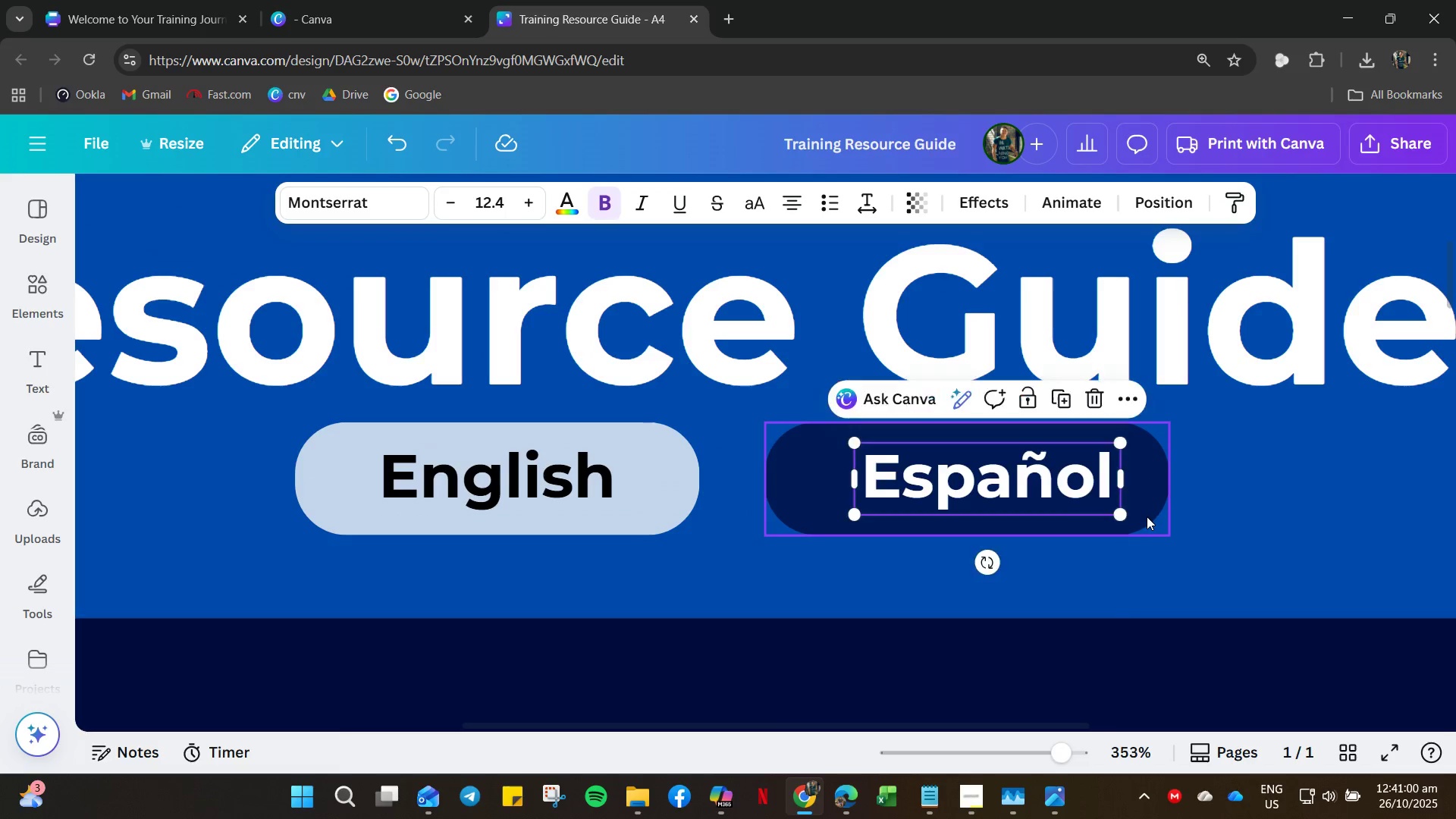 
key(ArrowLeft)
 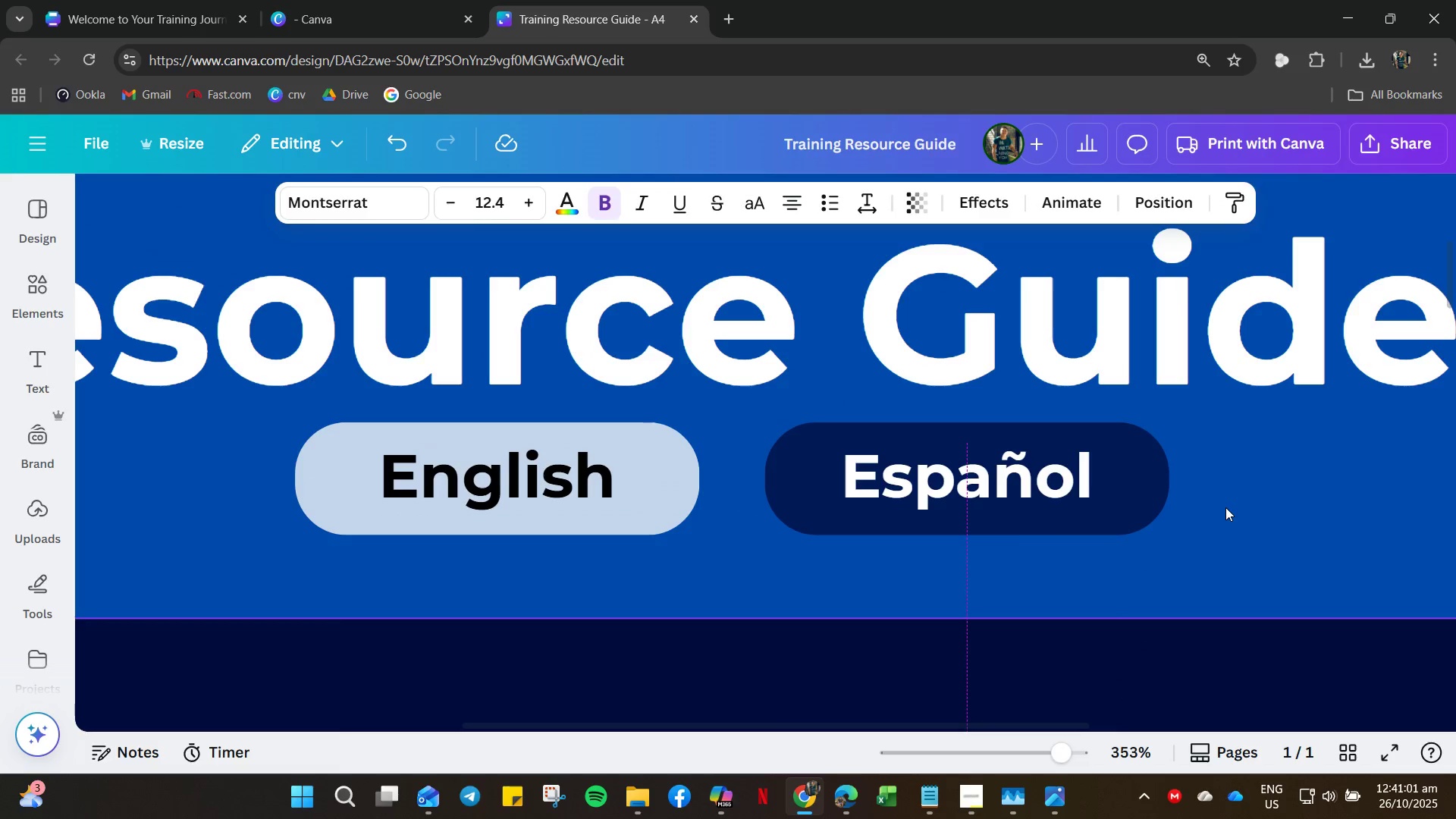 
left_click([1225, 507])
 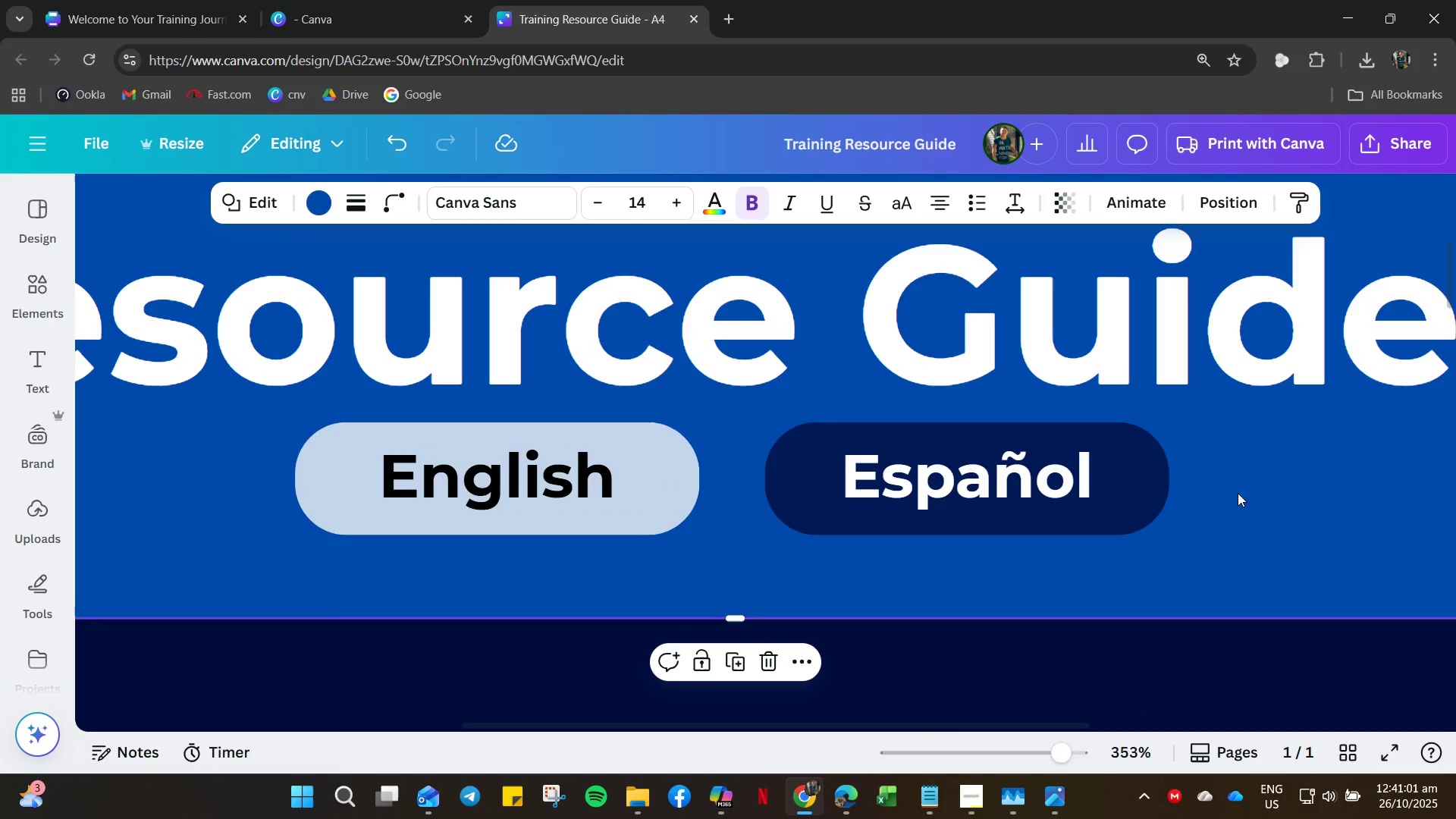 
left_click_drag(start_coordinate=[1239, 495], to_coordinate=[589, 473])
 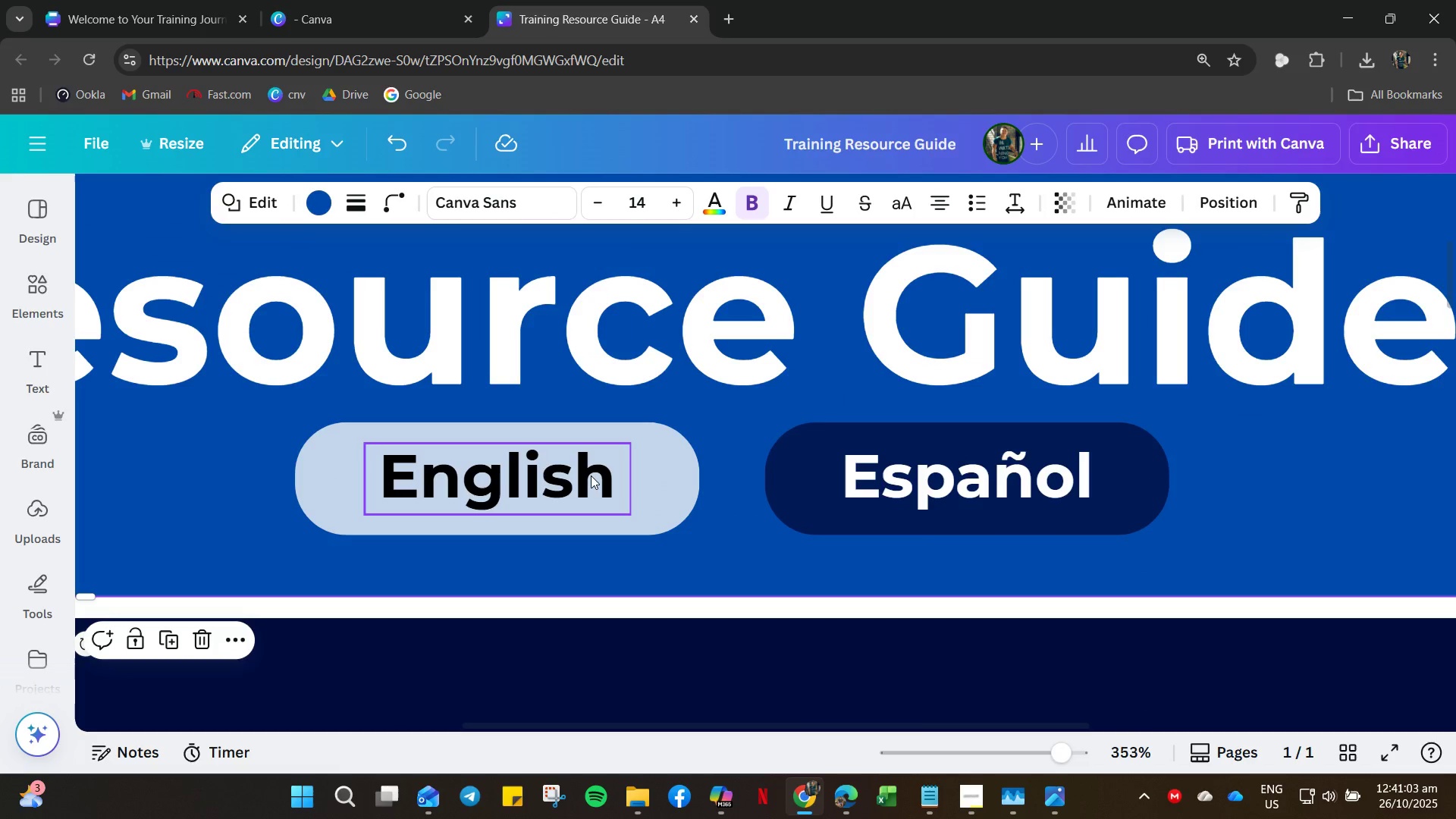 
hold_key(key=ControlLeft, duration=0.61)
 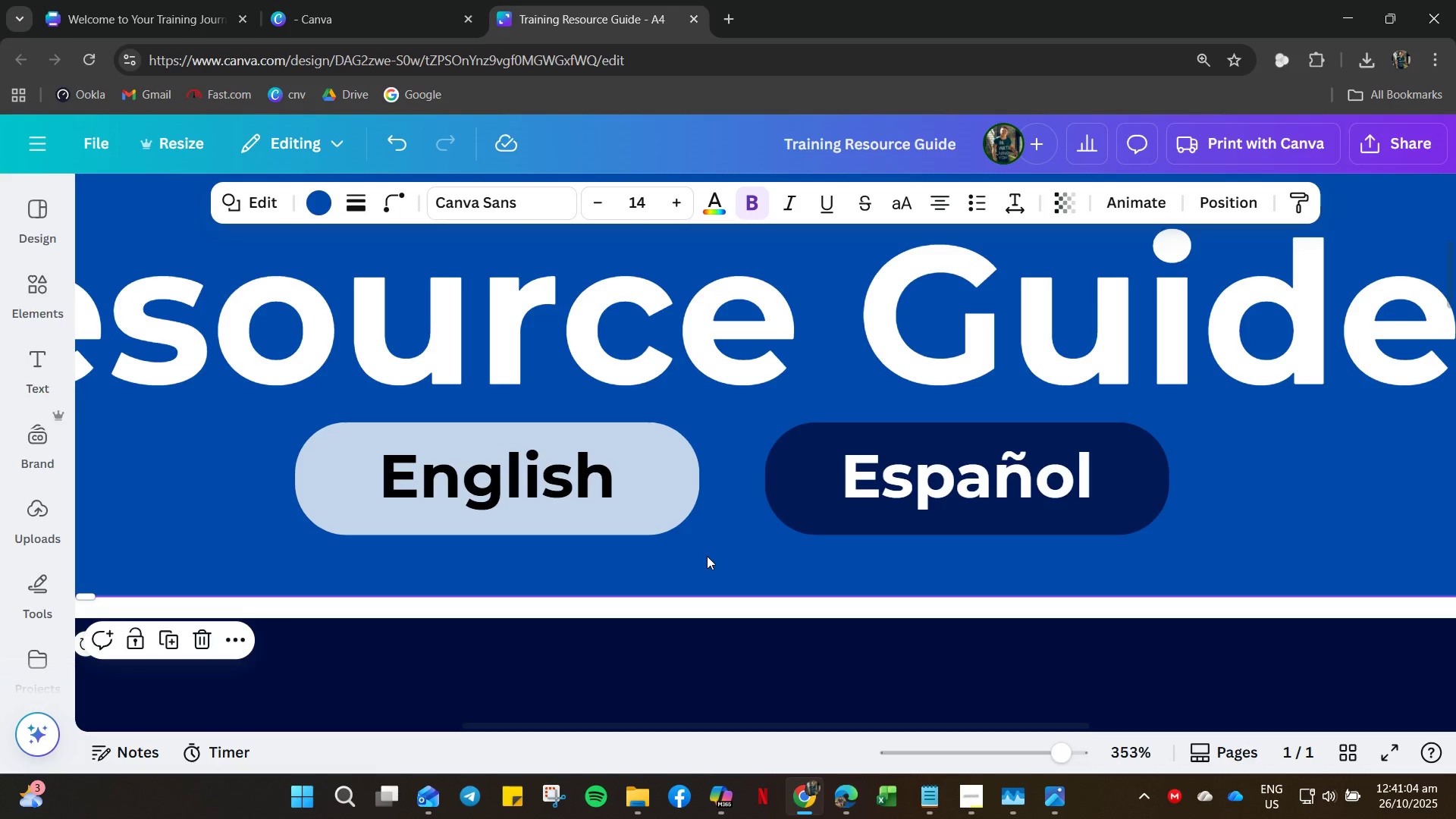 
key(Control+ControlLeft)
 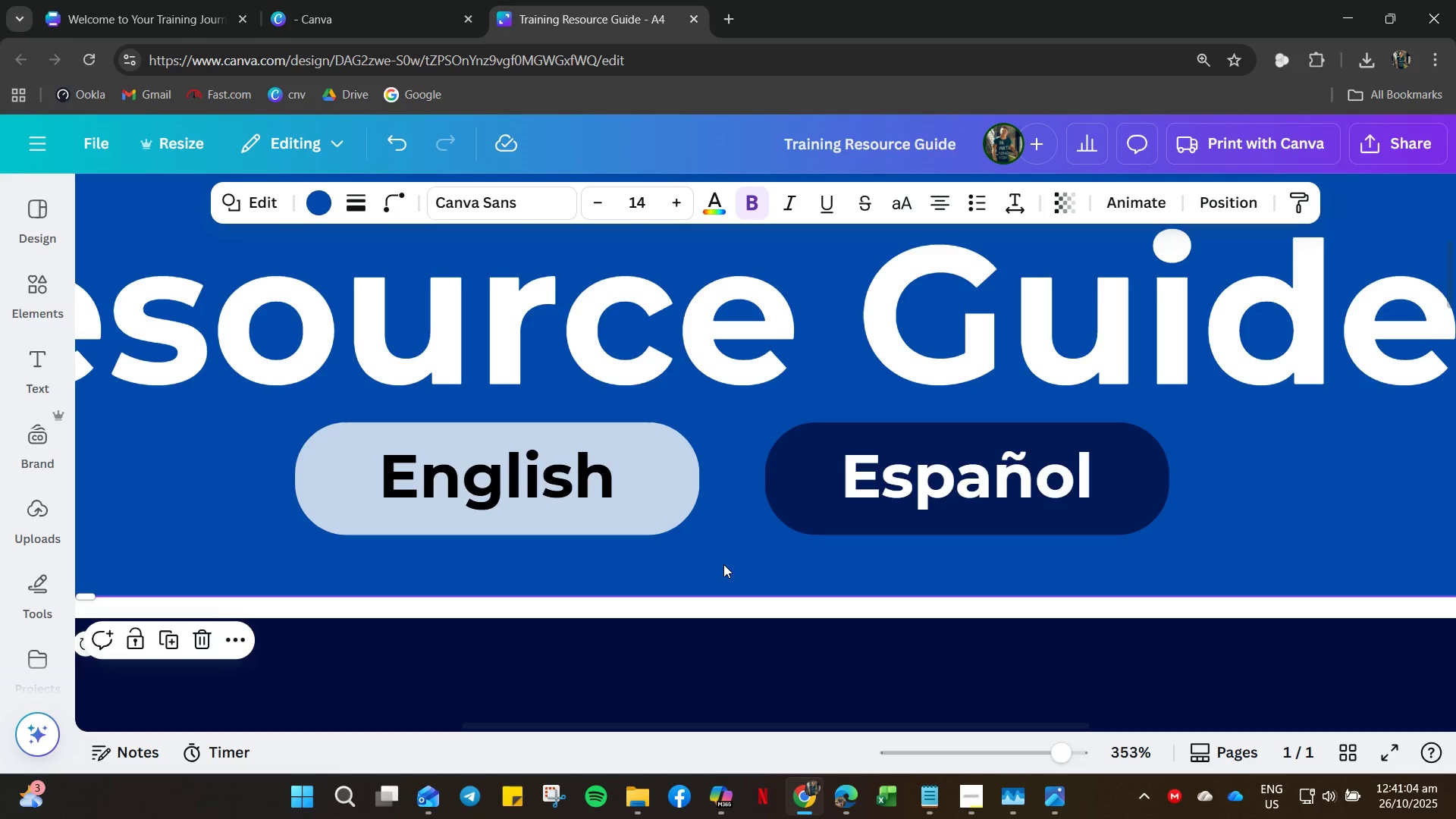 
hold_key(key=ControlLeft, duration=0.44)
left_click_drag(start_coordinate=[723, 564], to_coordinate=[771, 311])
 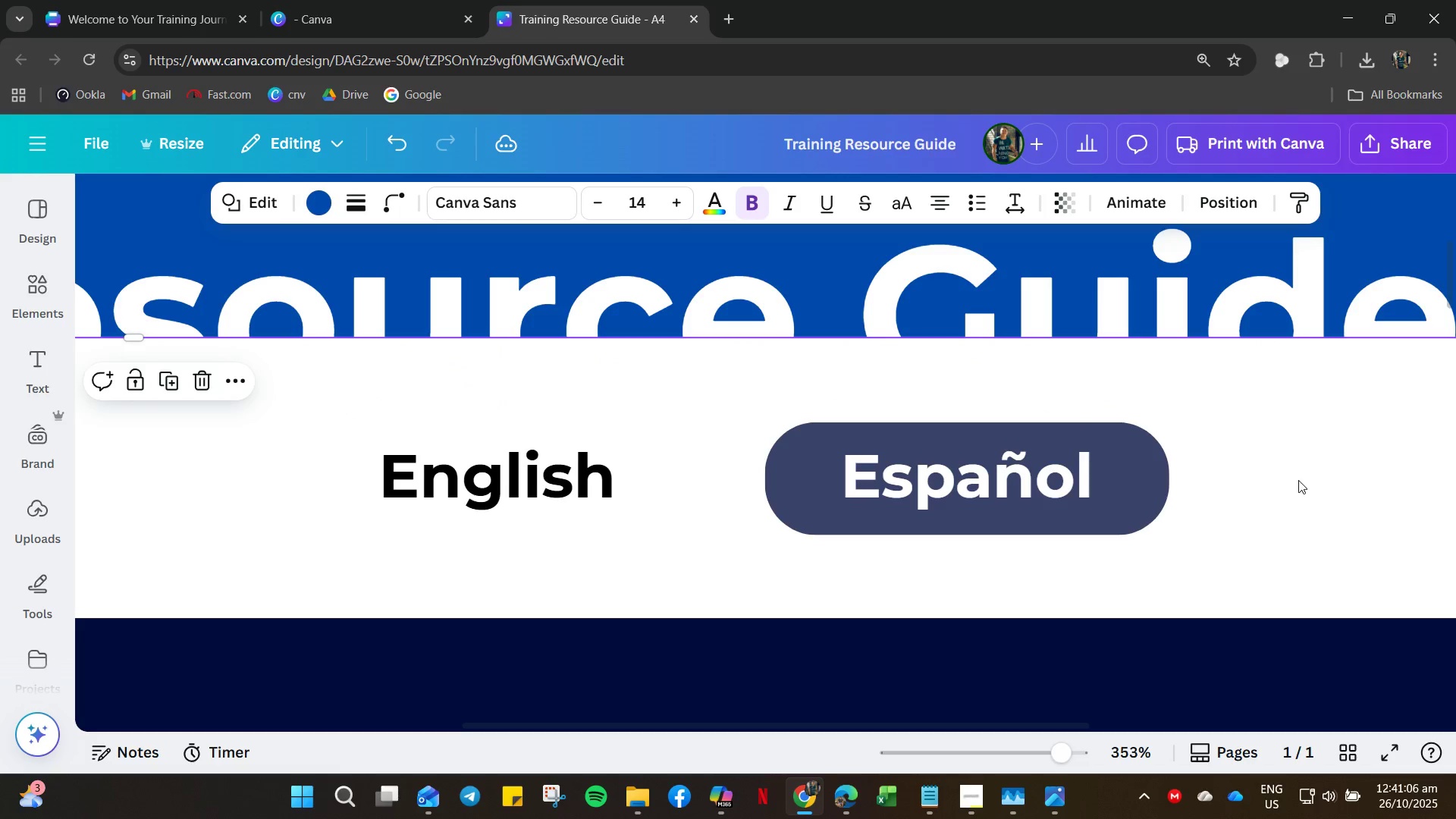 
left_click_drag(start_coordinate=[1299, 479], to_coordinate=[430, 504])
 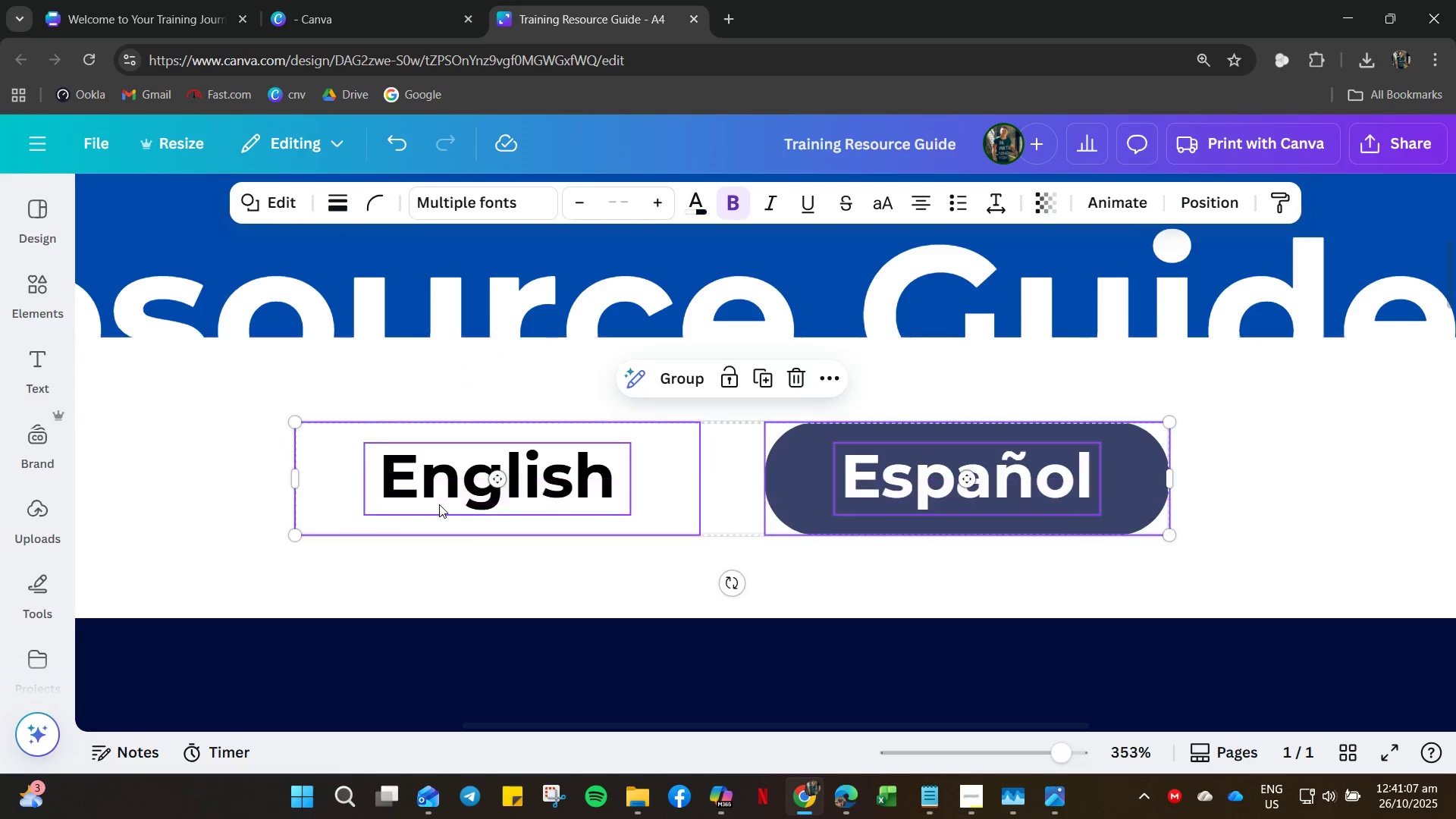 
right_click([439, 504])
 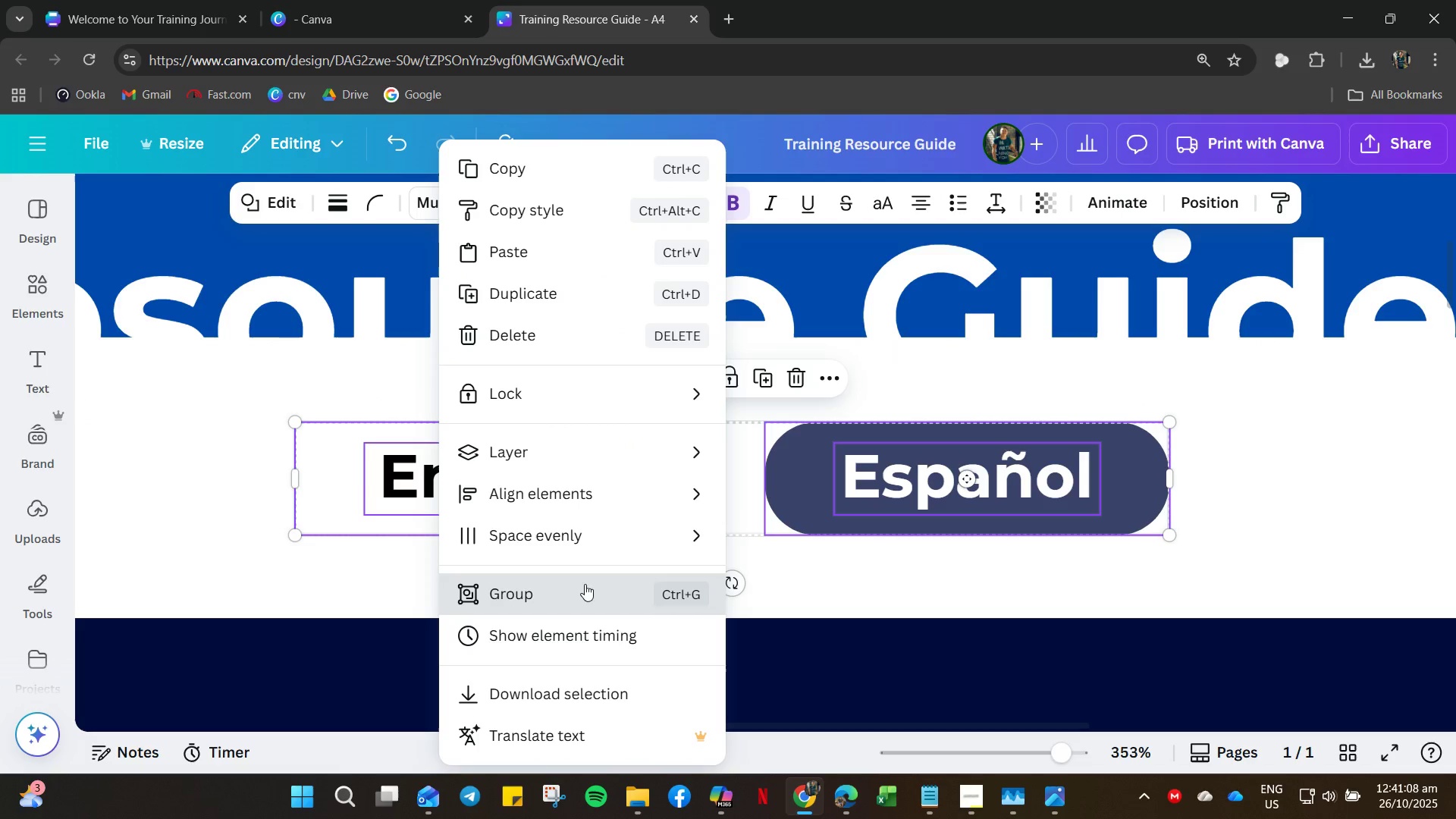 
left_click([585, 584])
 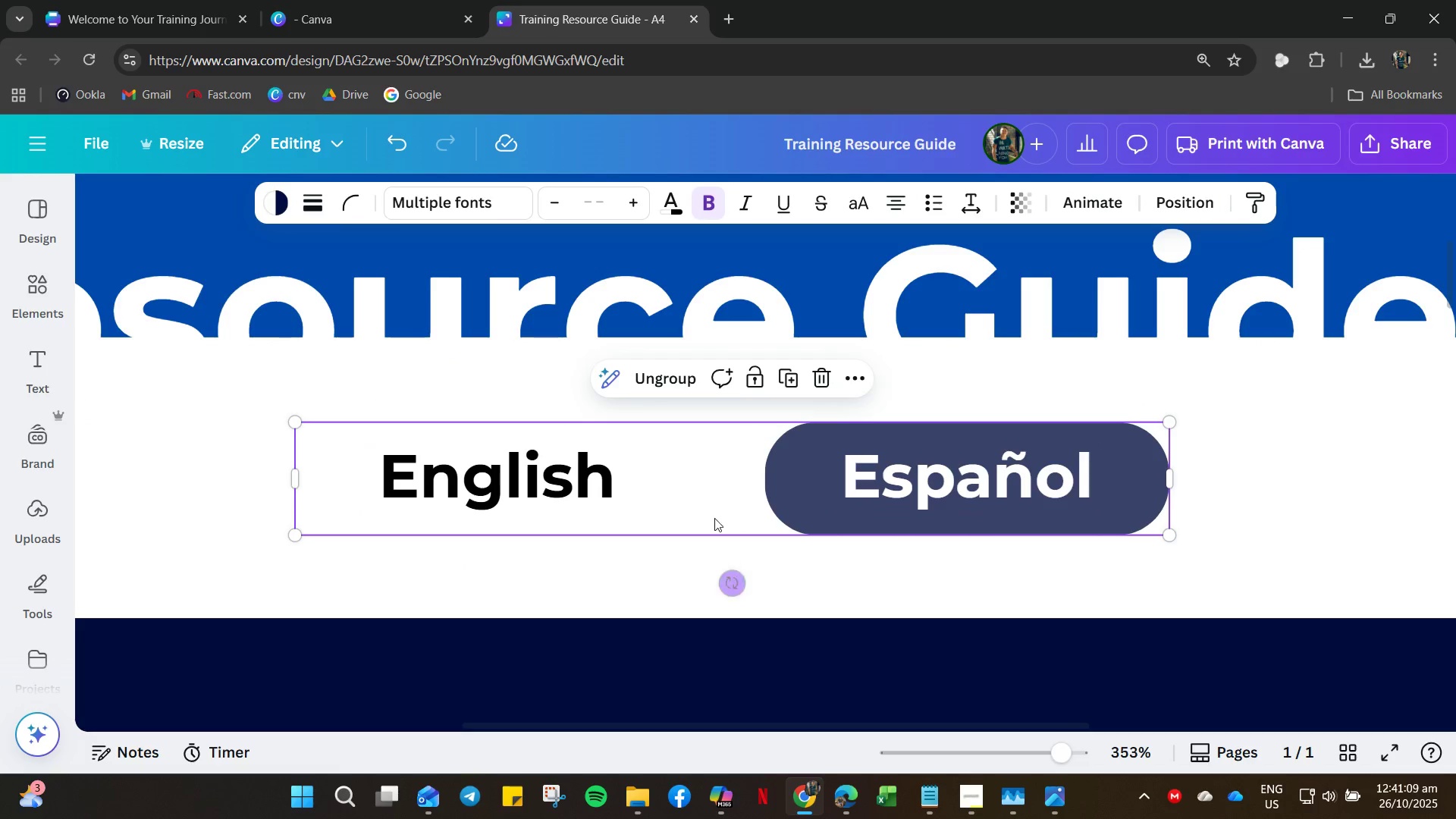 
right_click([714, 516])
 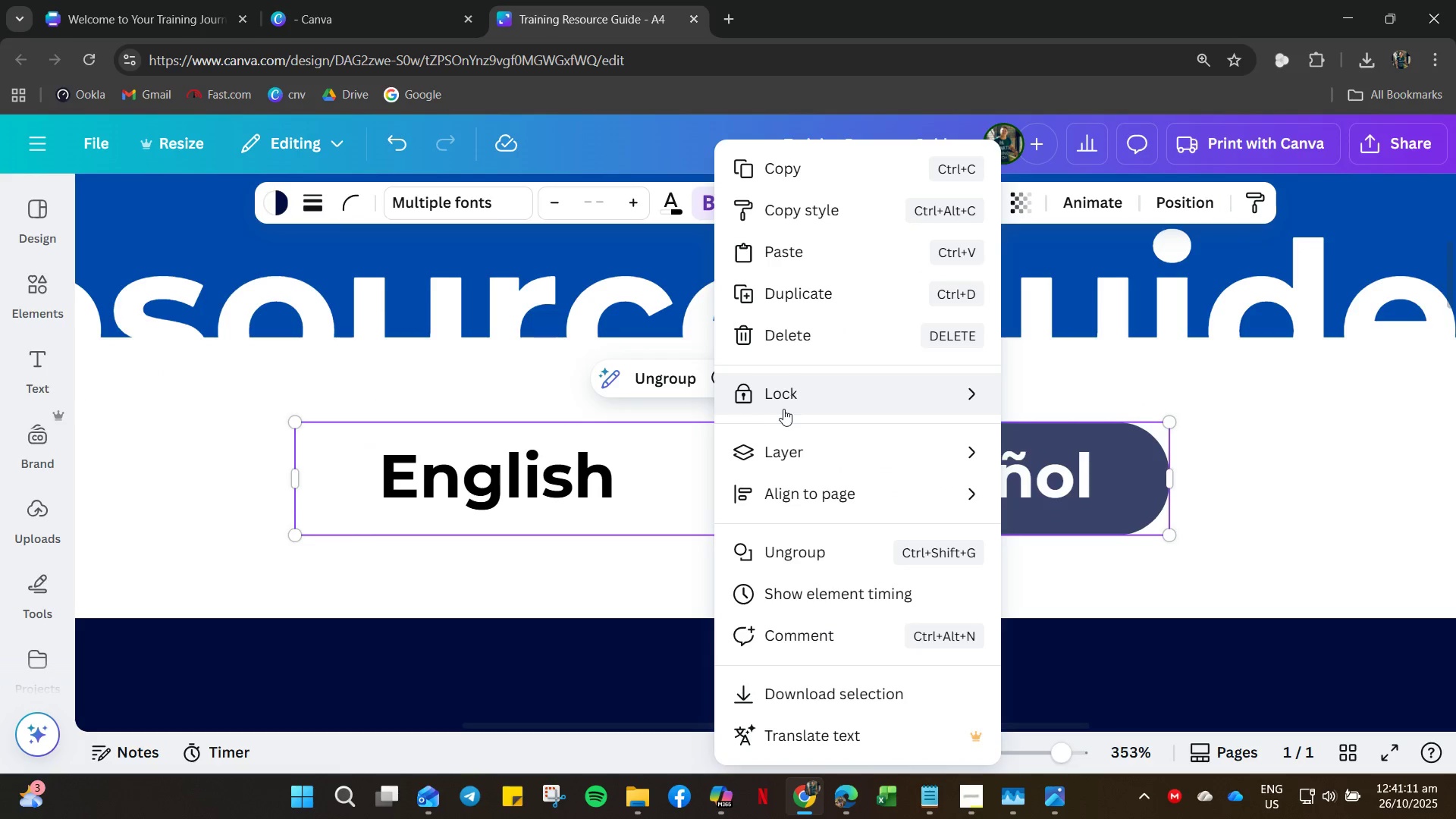 
left_click([786, 406])
 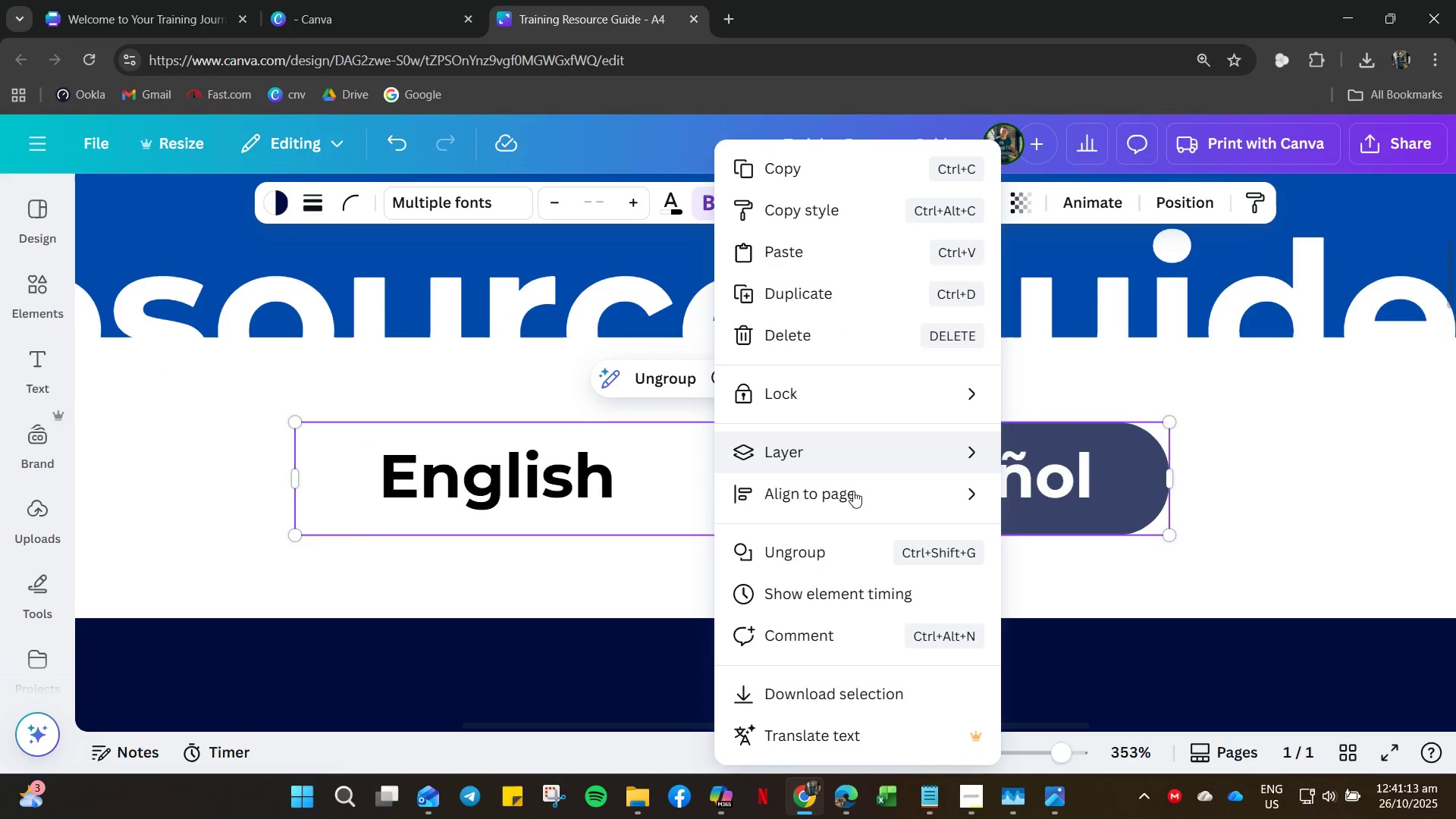 
left_click_drag(start_coordinate=[868, 488], to_coordinate=[872, 488])
 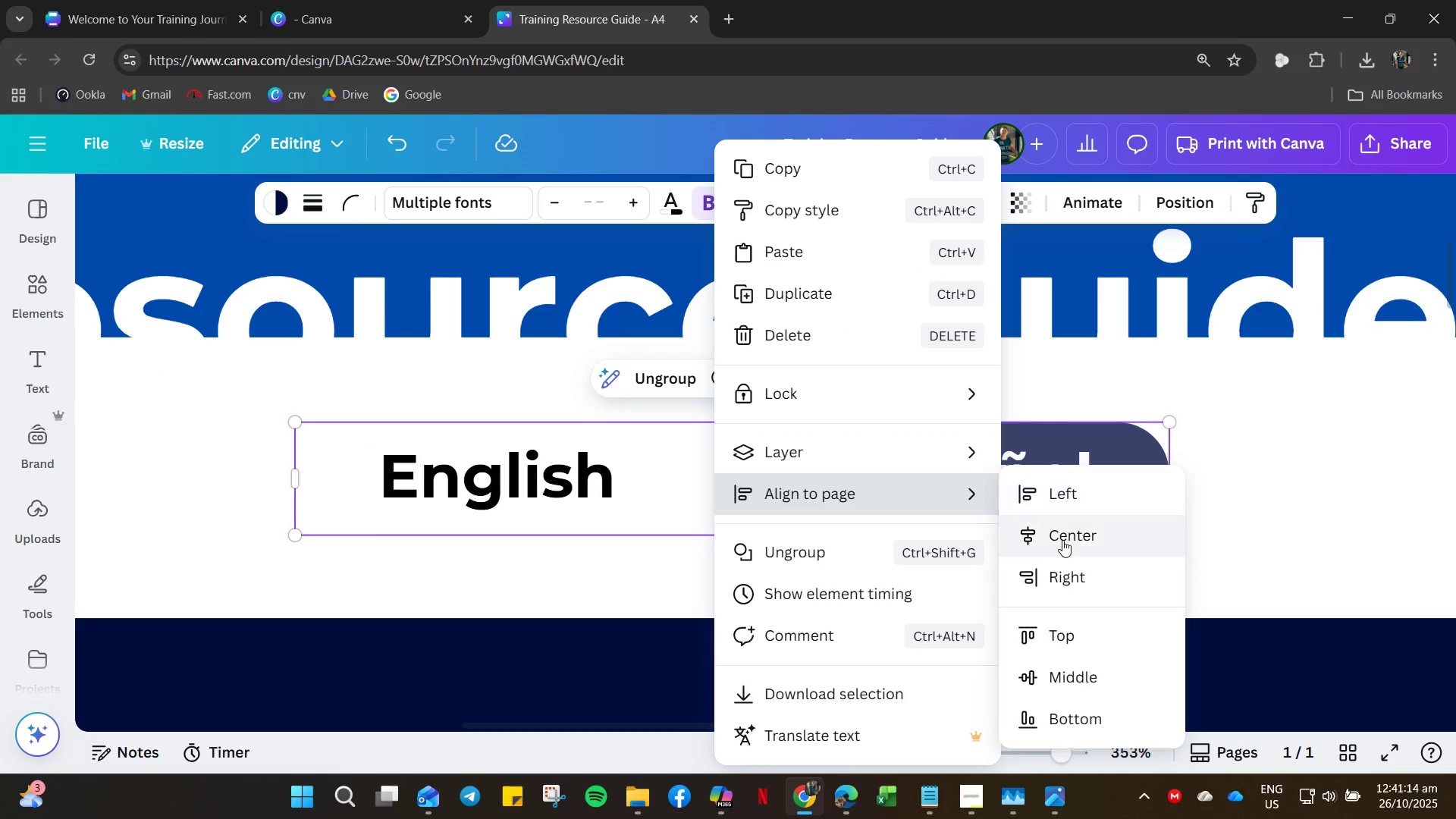 
left_click([1066, 542])
 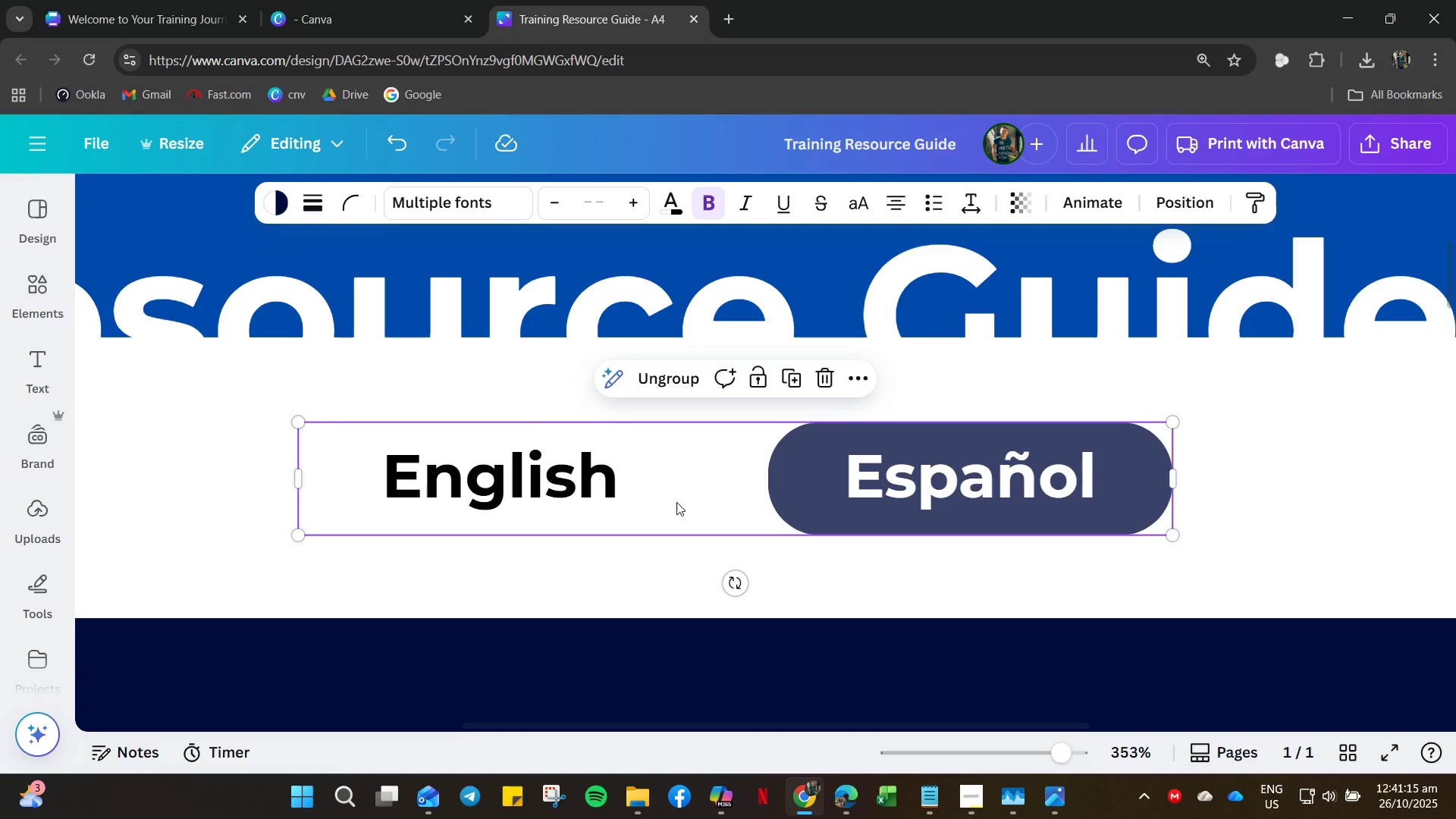 
right_click([679, 496])
 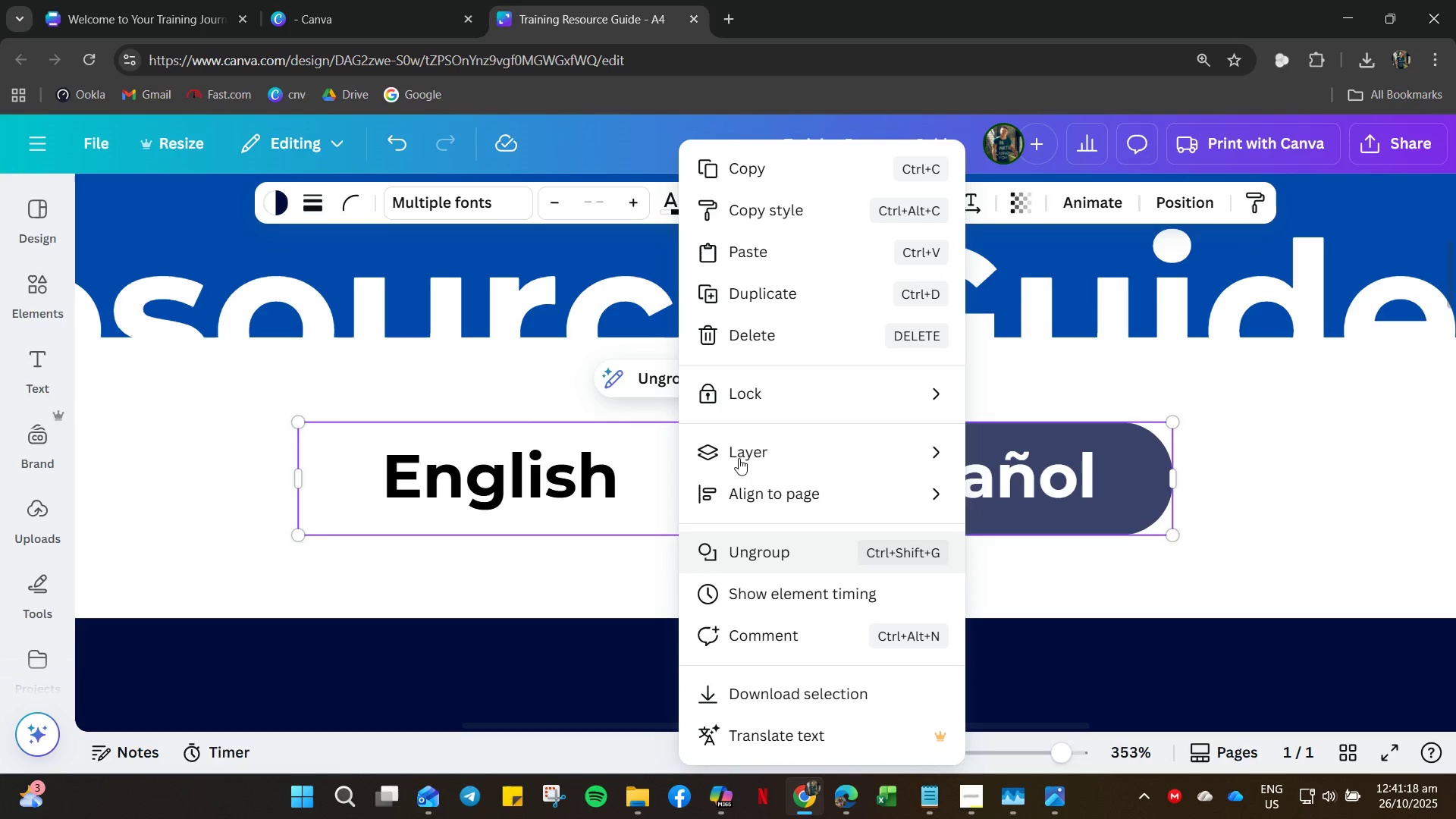 
left_click([746, 388])
 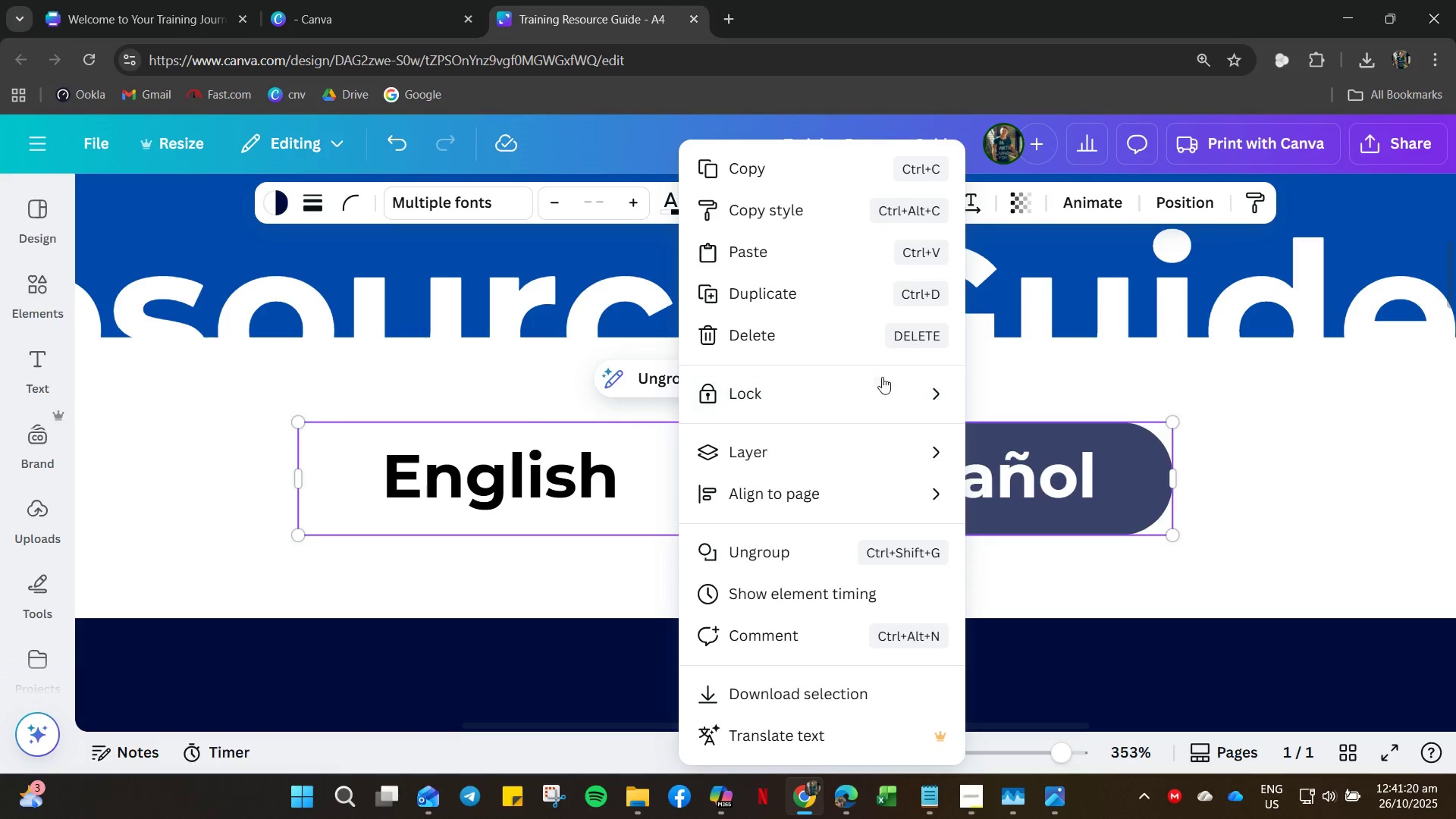 
left_click_drag(start_coordinate=[885, 395], to_coordinate=[889, 397])
 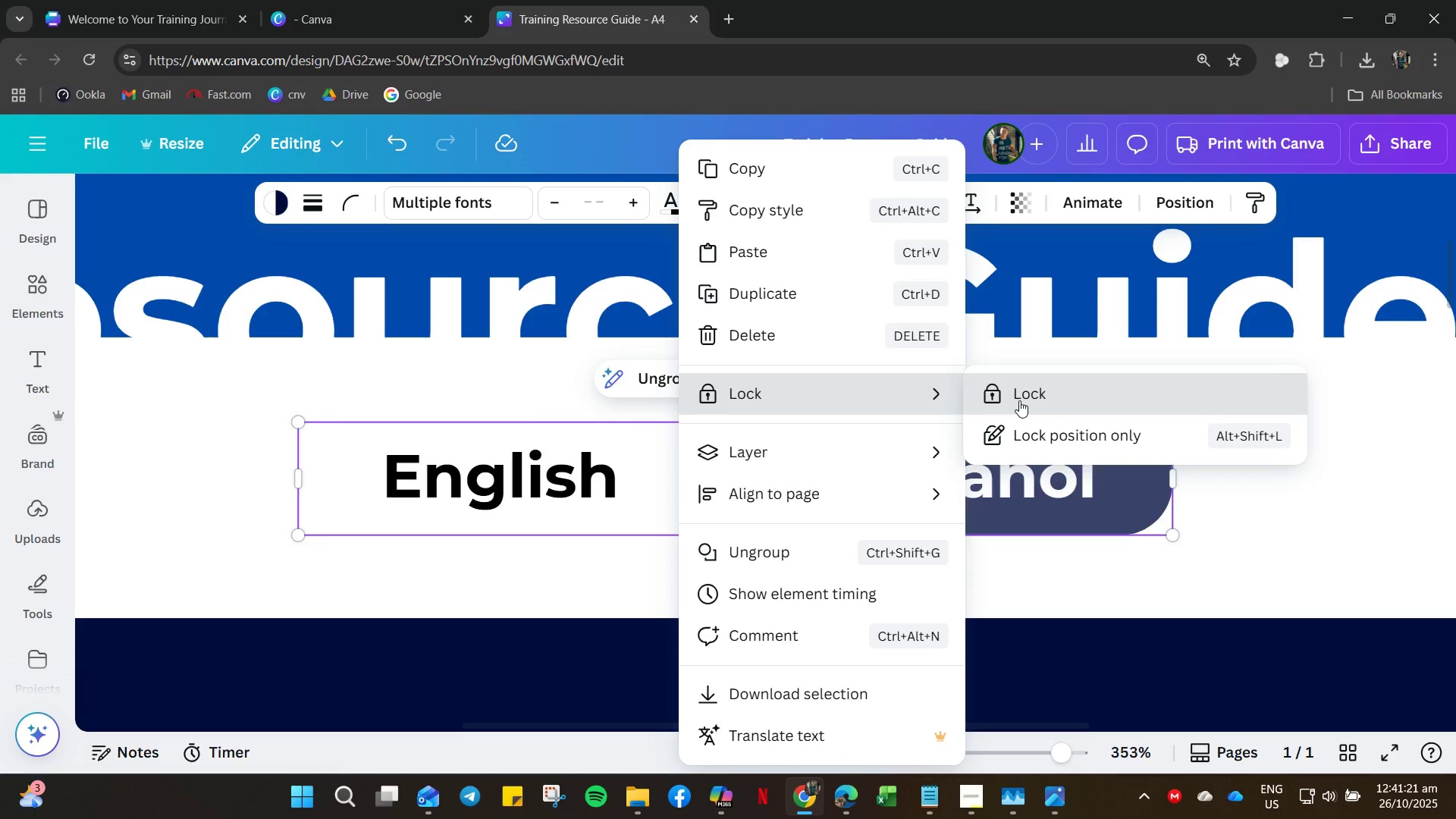 
left_click([1019, 400])
 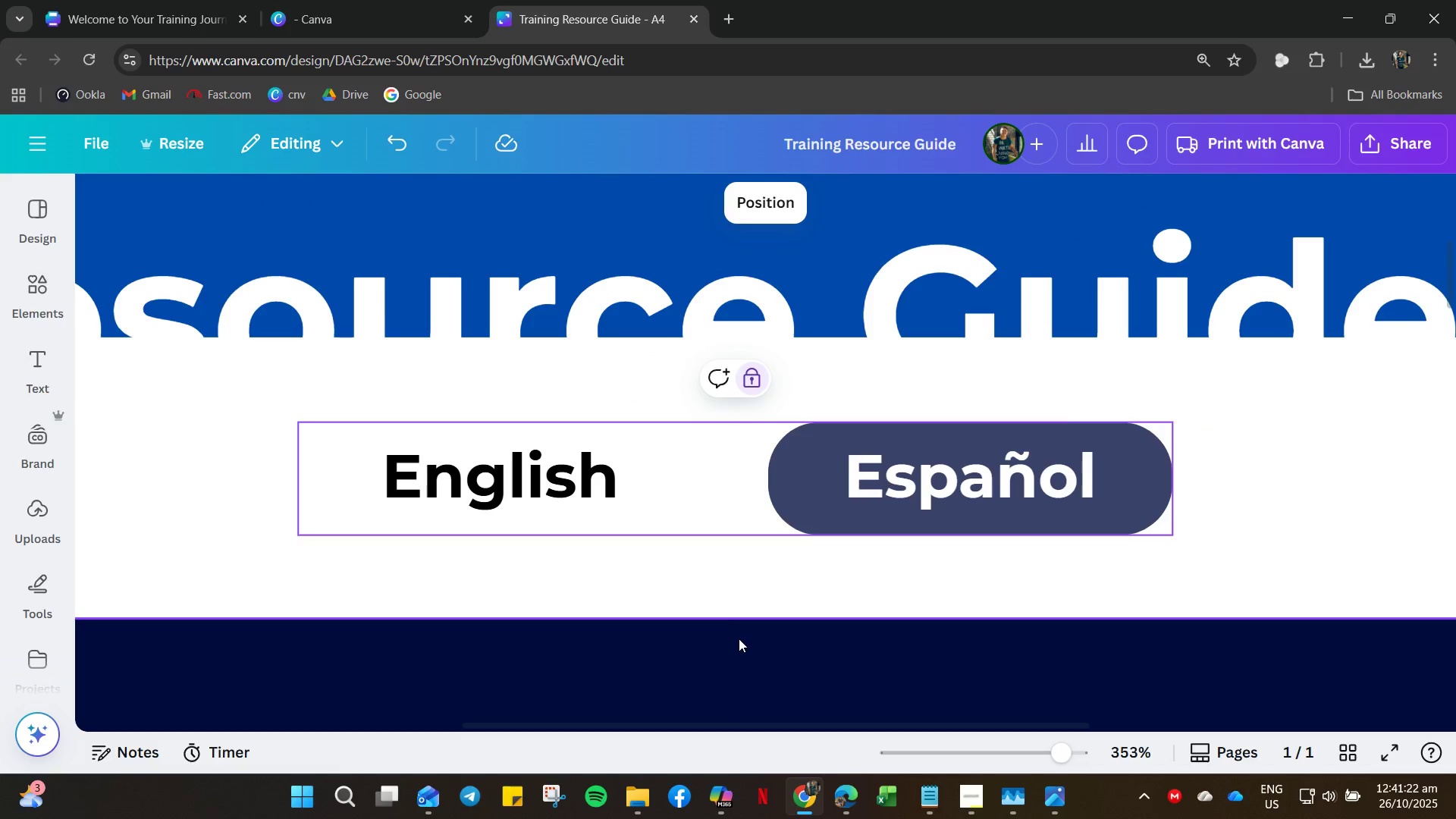 
left_click([739, 639])
 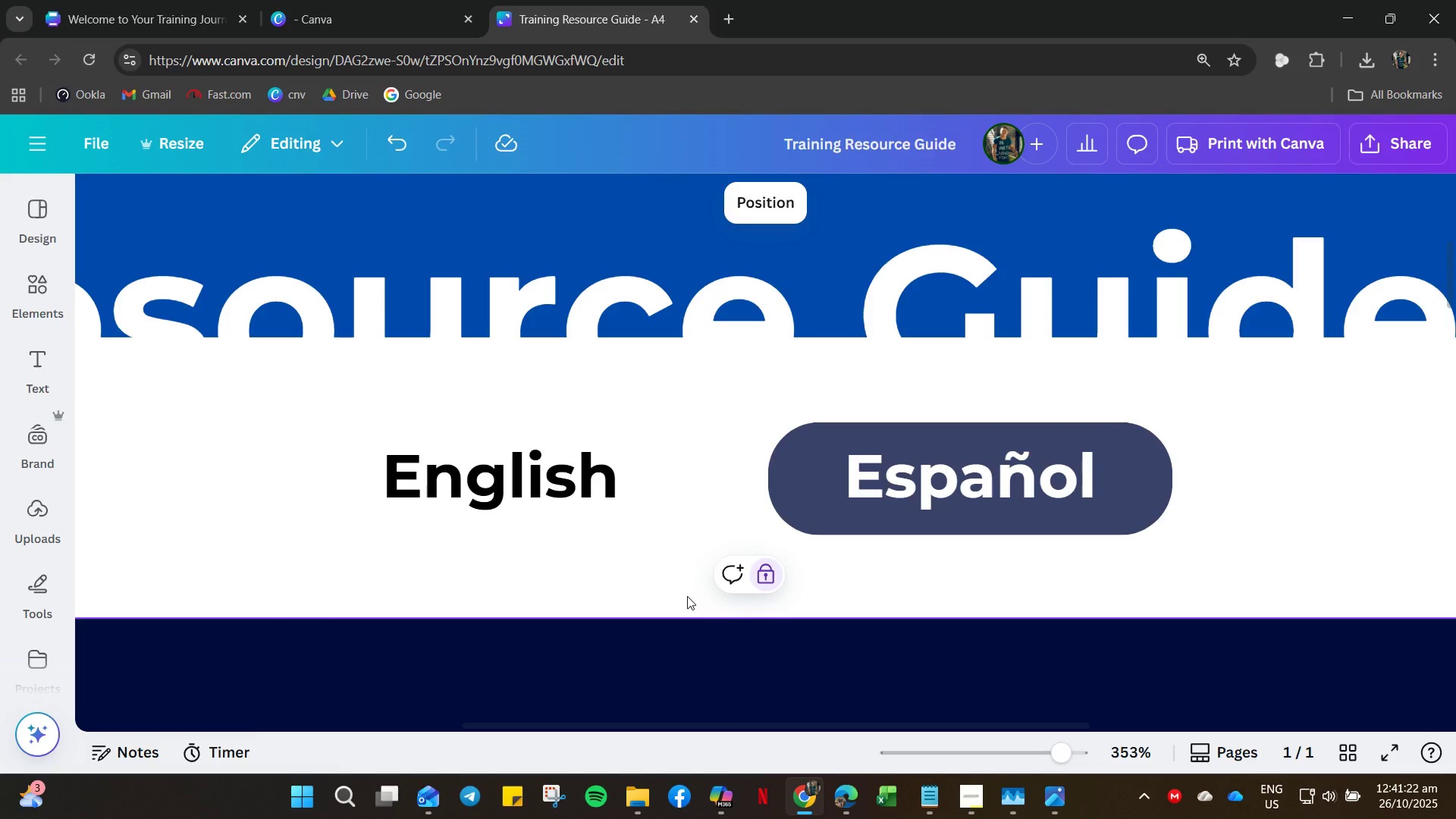 
hold_key(key=ControlLeft, duration=1.08)
scroll: coordinate [687, 596], scroll_direction: down, amount: 8.0
 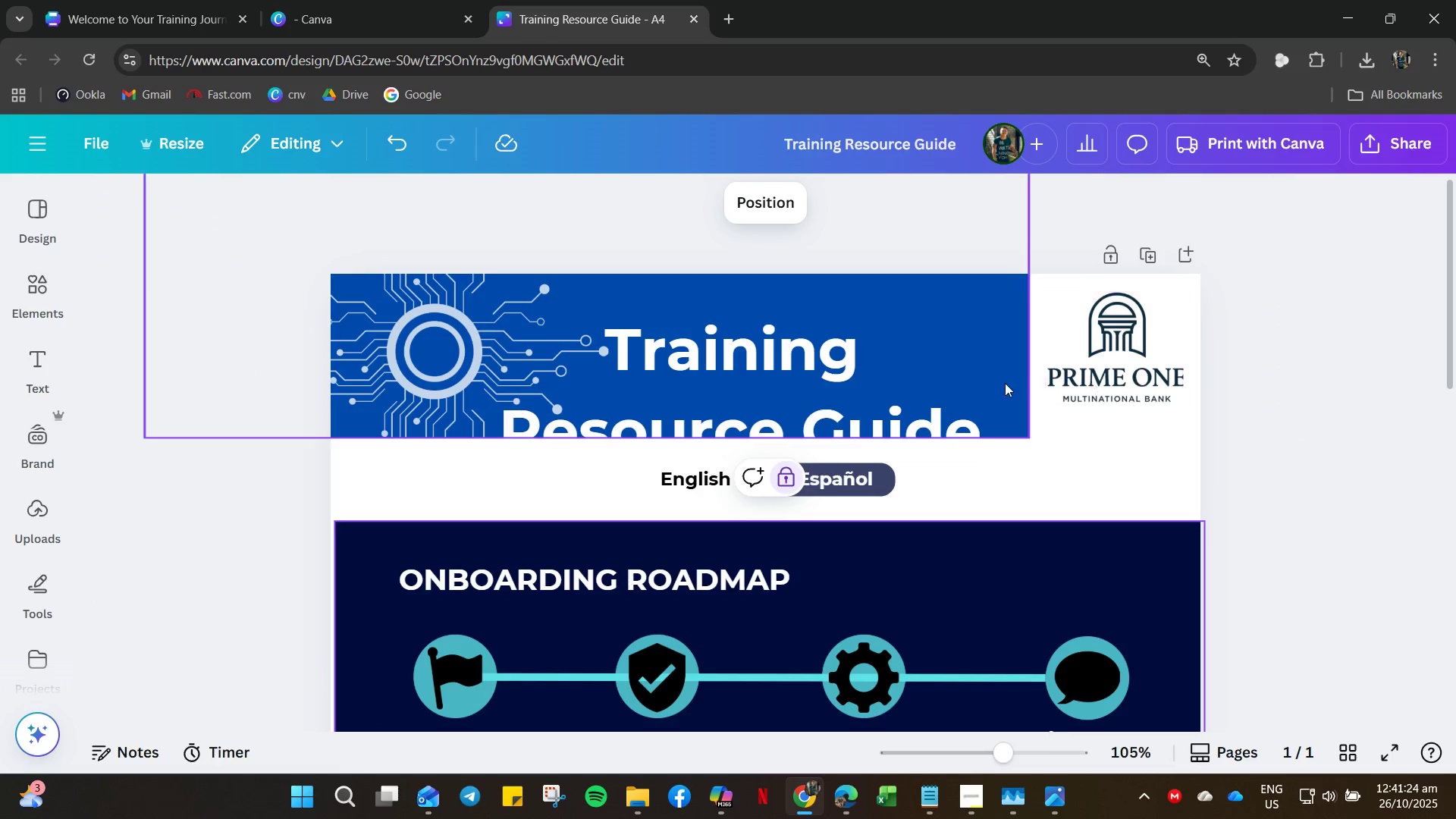 
left_click([994, 383])
 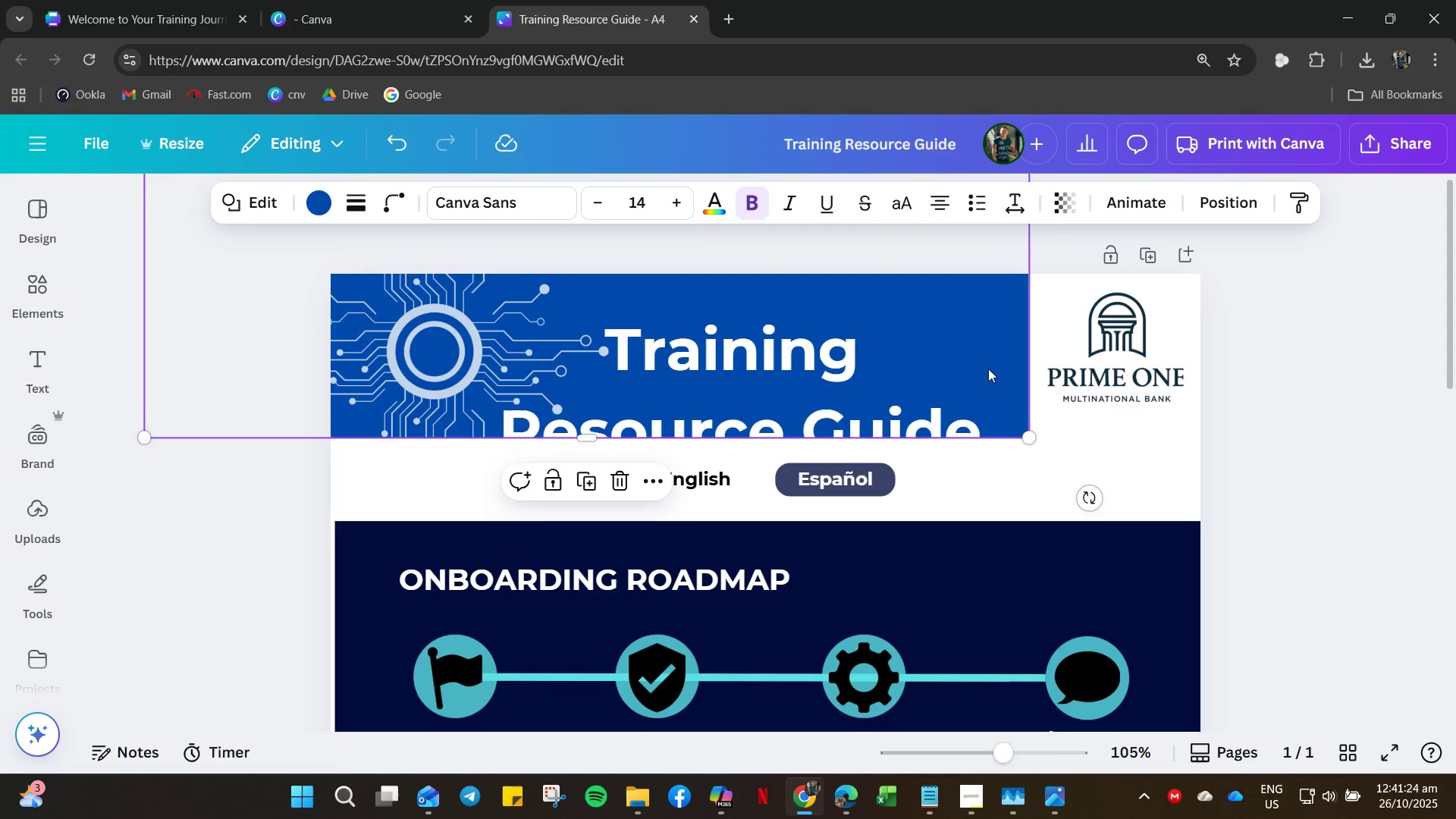 
left_click_drag(start_coordinate=[988, 369], to_coordinate=[1260, 504])
 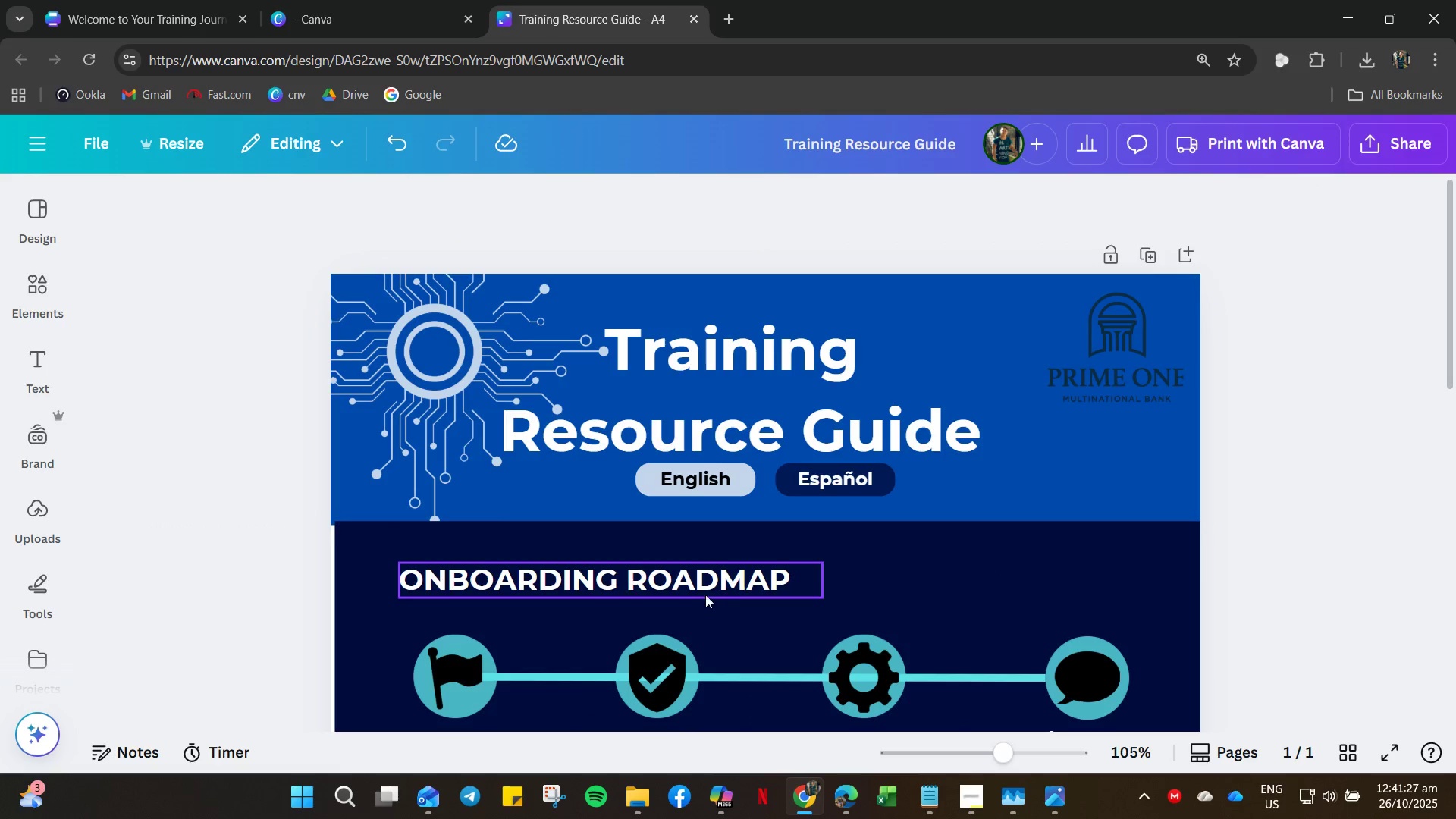 
left_click([1260, 504])
 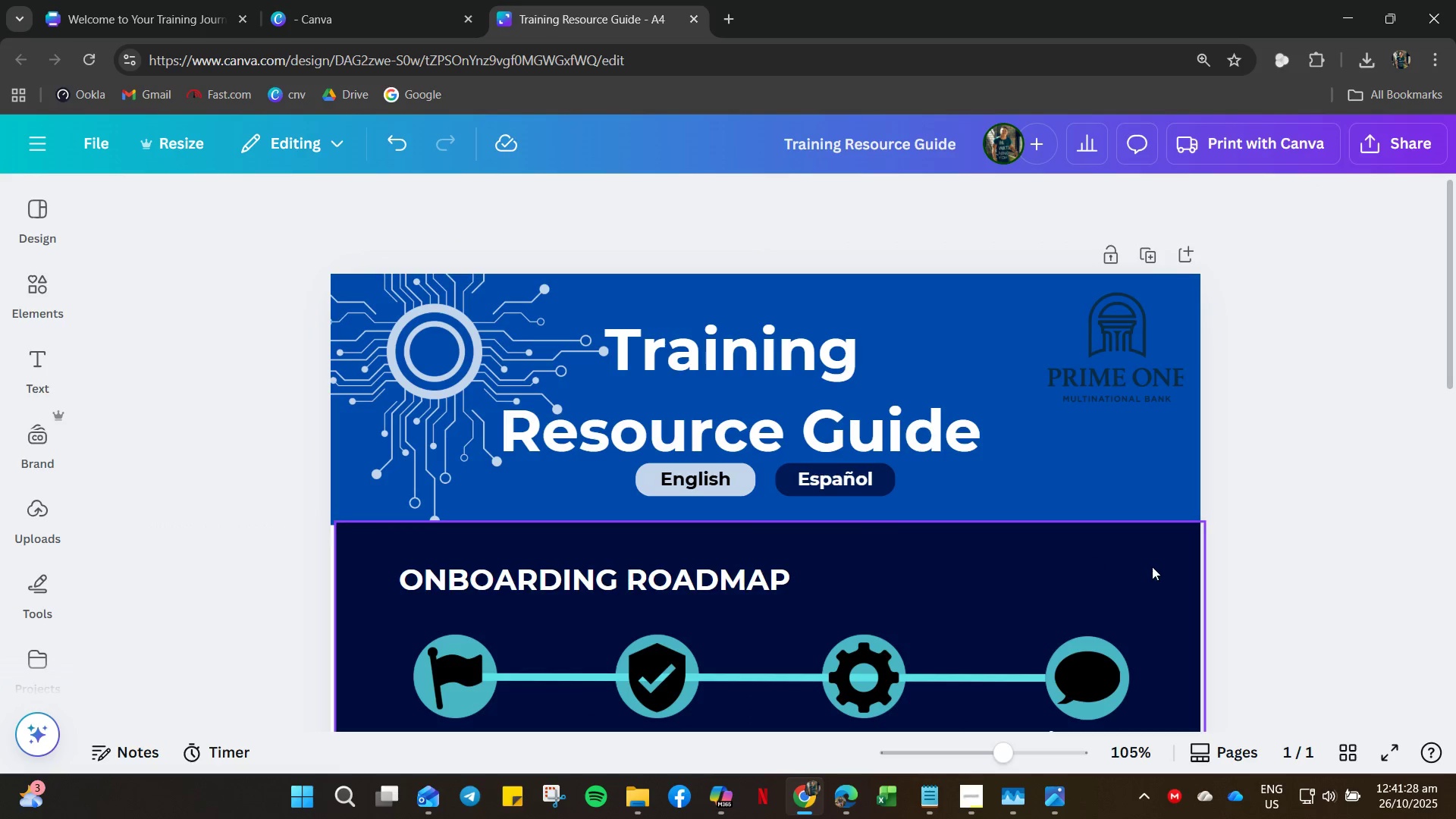 
left_click([1128, 557])
 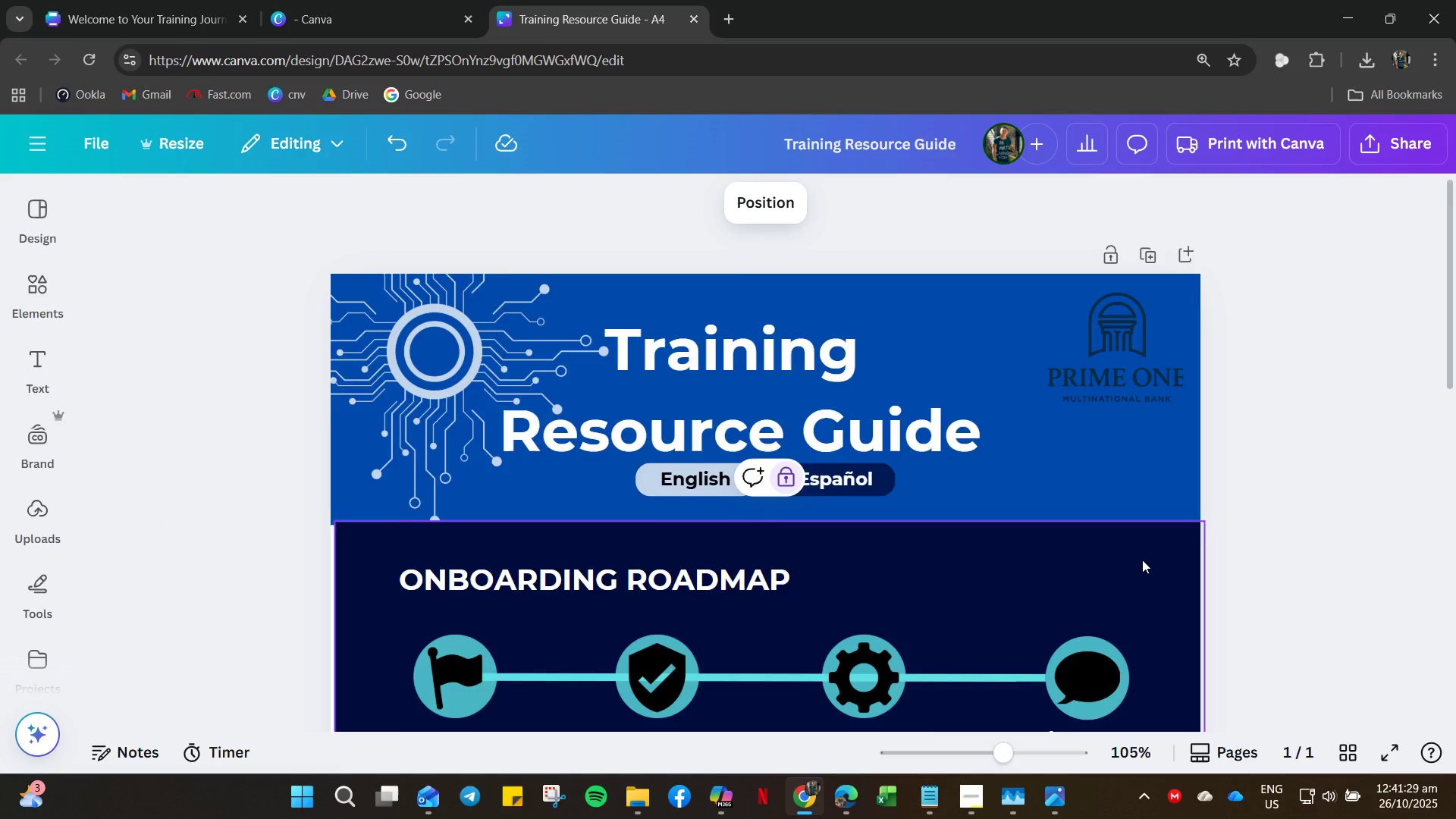 
scroll: coordinate [1087, 579], scroll_direction: down, amount: 5.0
 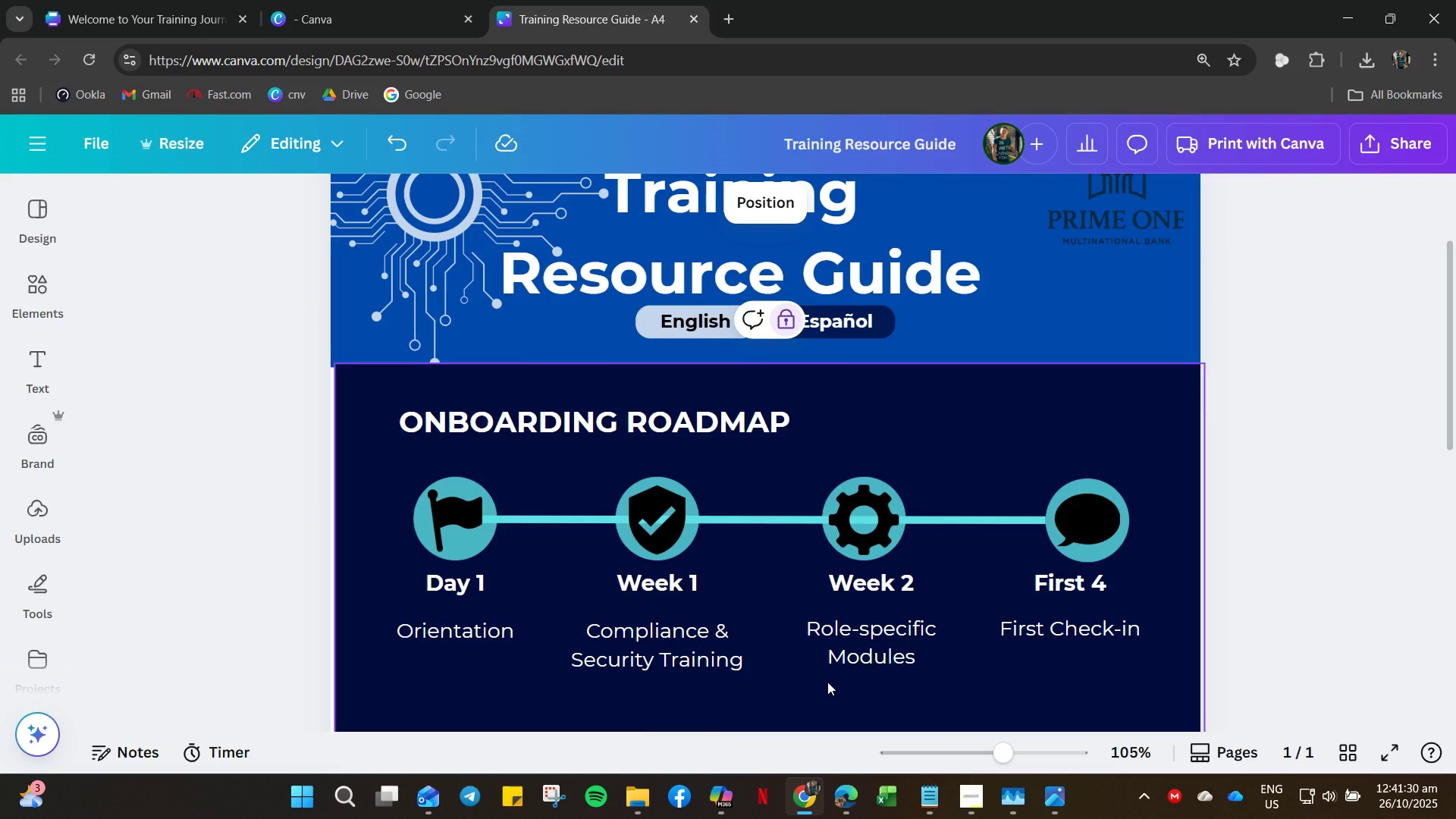 
key(ArrowLeft)
 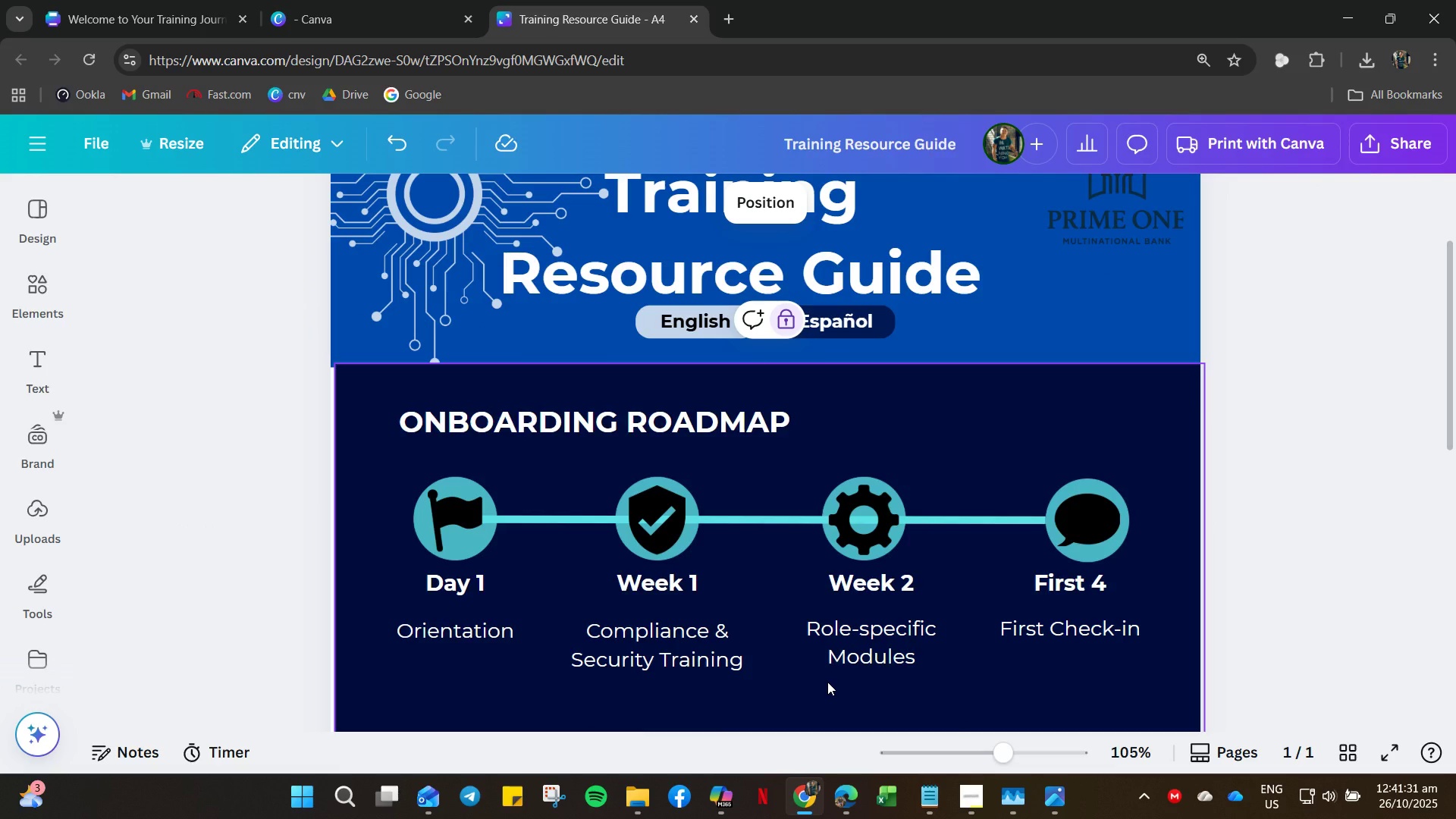 
hold_key(key=ArrowLeft, duration=0.8)
 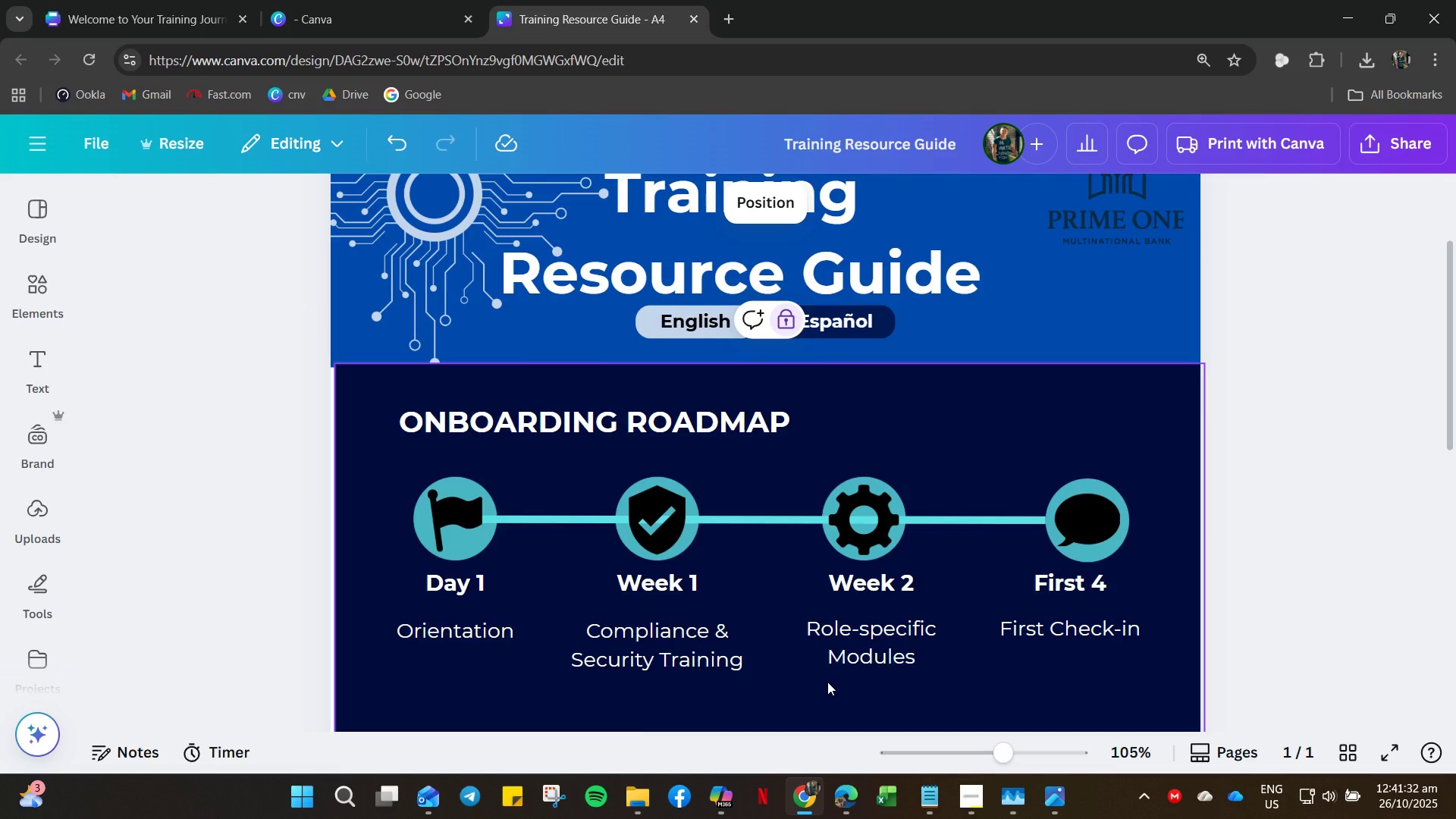 
key(ArrowLeft)
 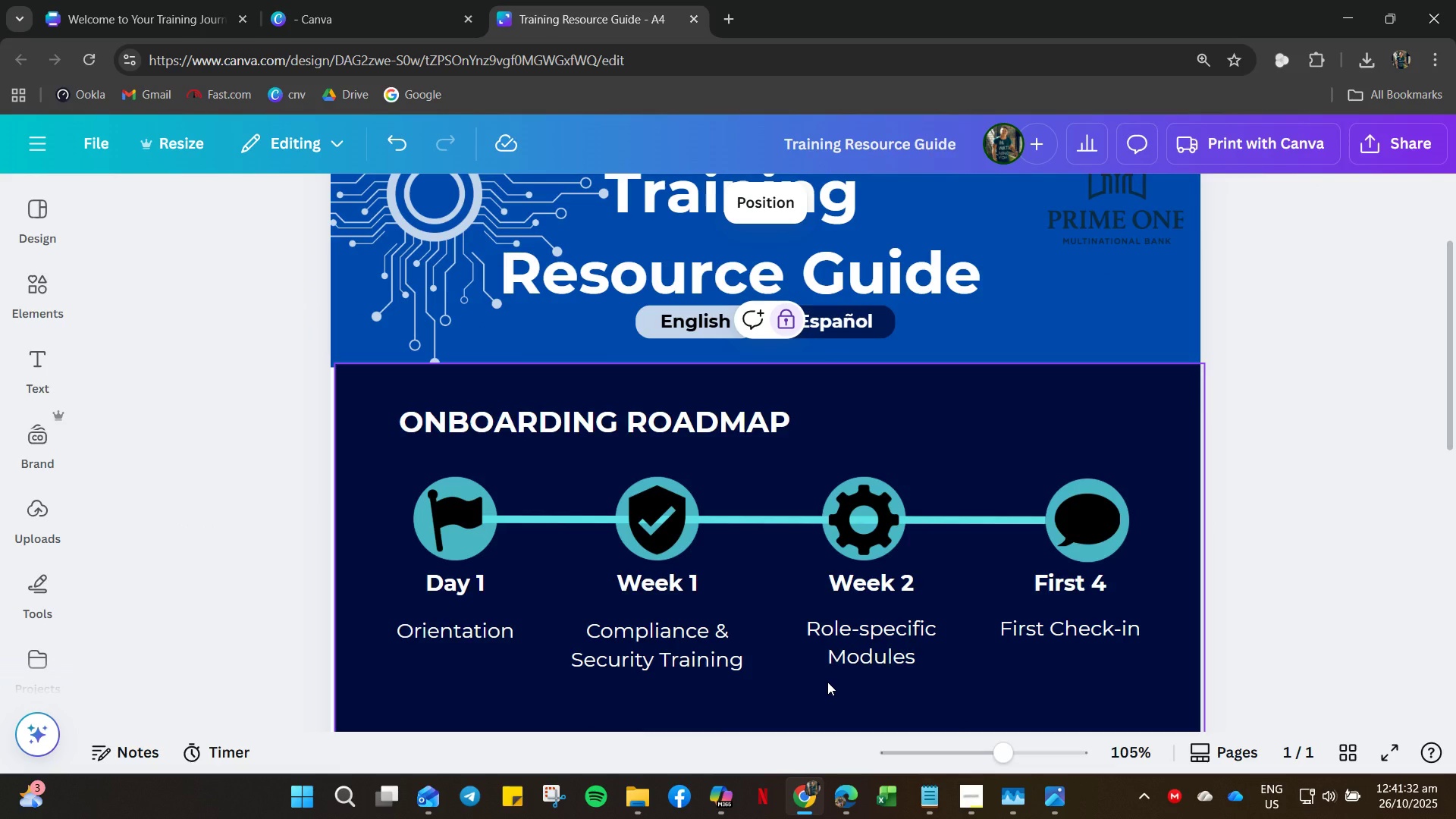 
key(ArrowLeft)
 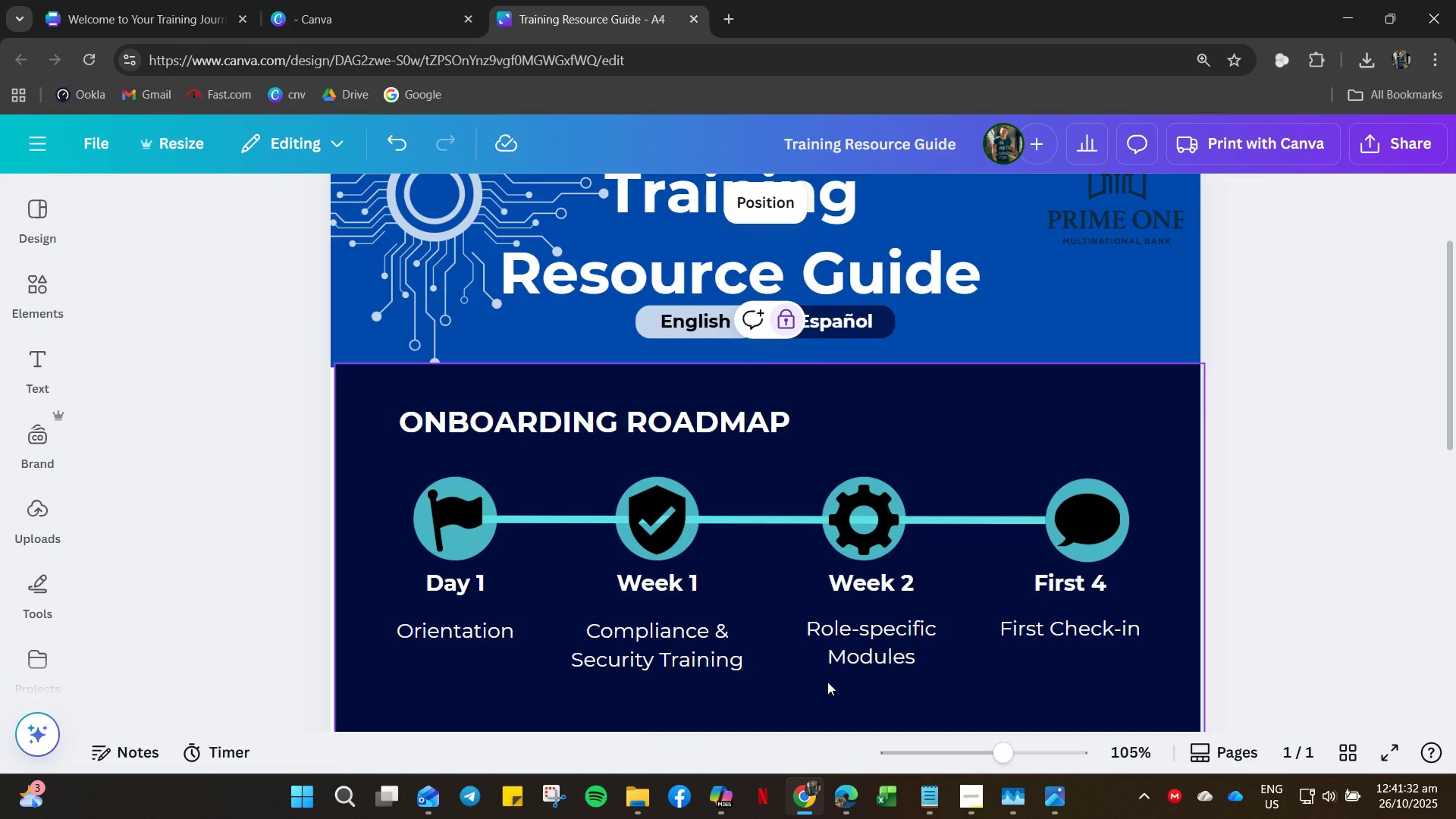 
key(ArrowLeft)
 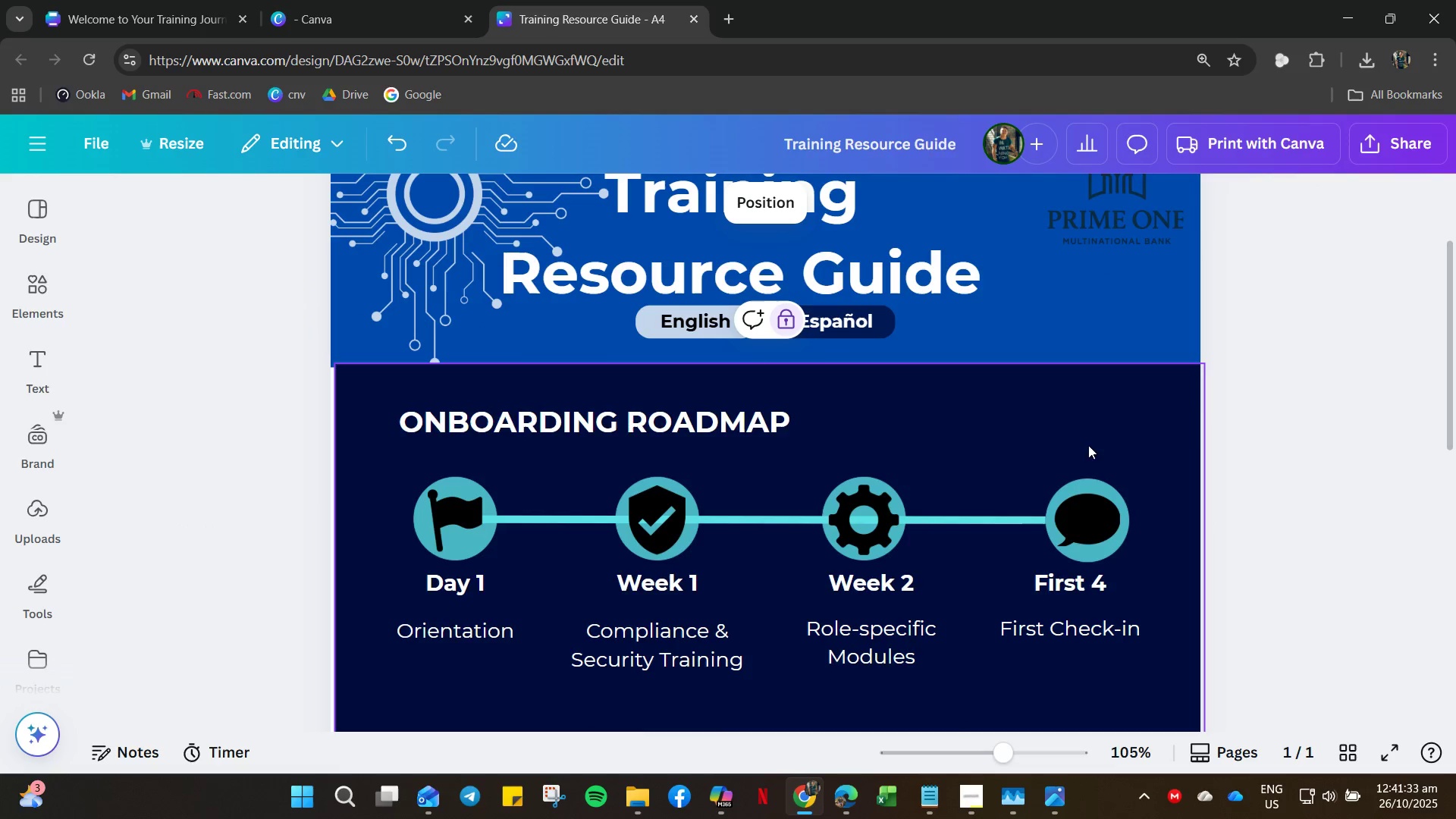 
left_click([1268, 433])
 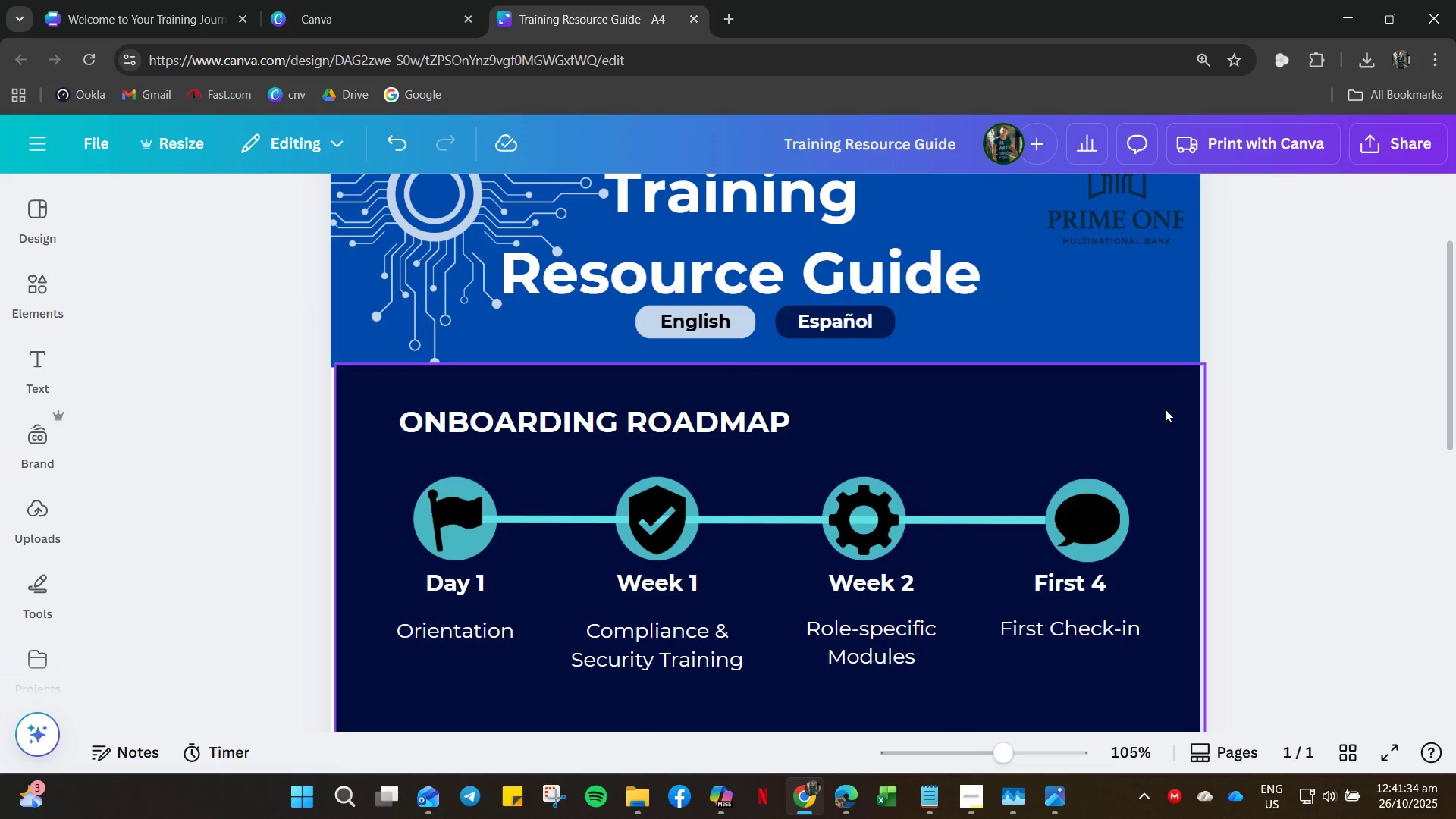 
left_click_drag(start_coordinate=[1165, 409], to_coordinate=[1117, 420])
 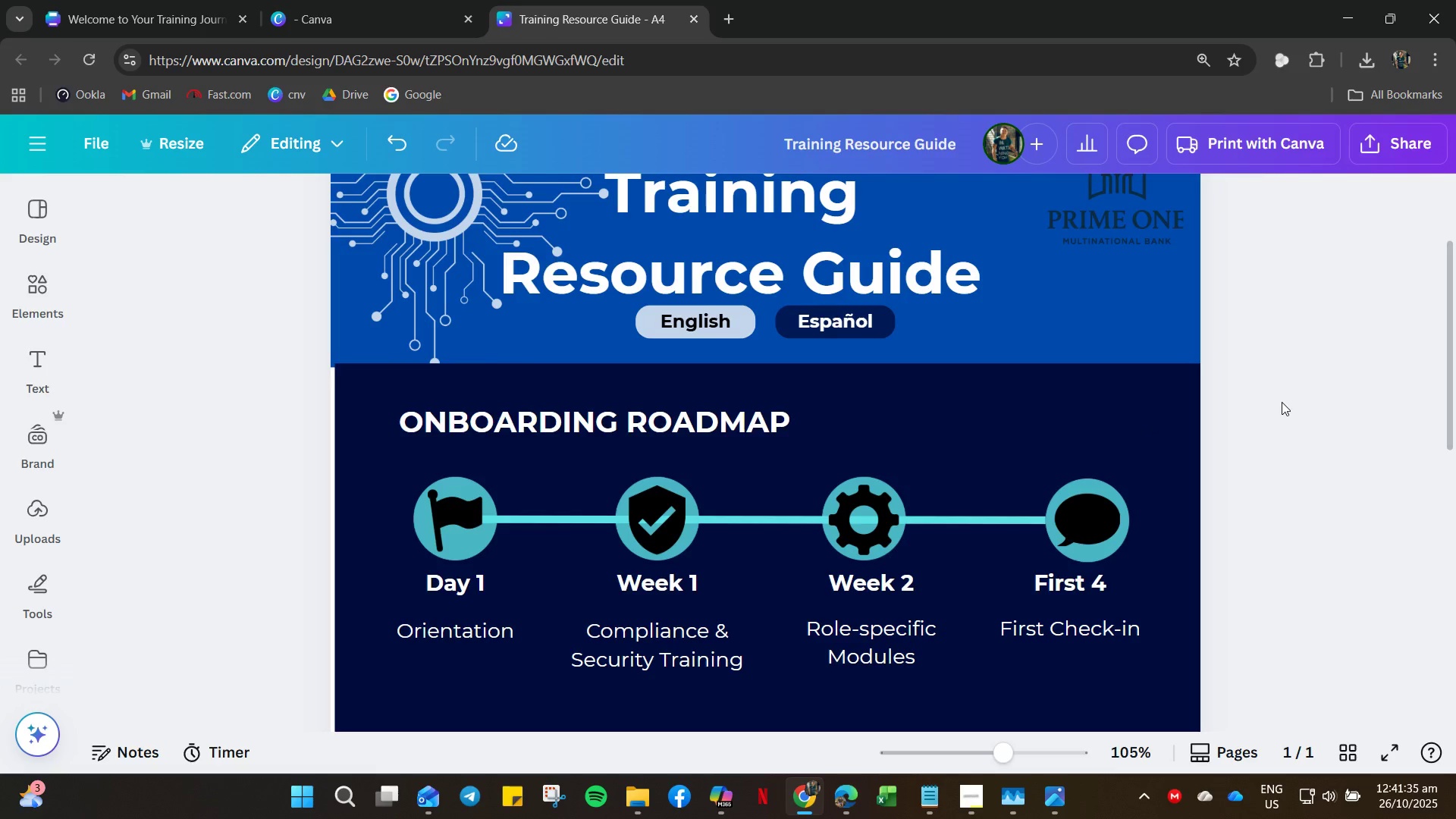 
left_click([1282, 402])
 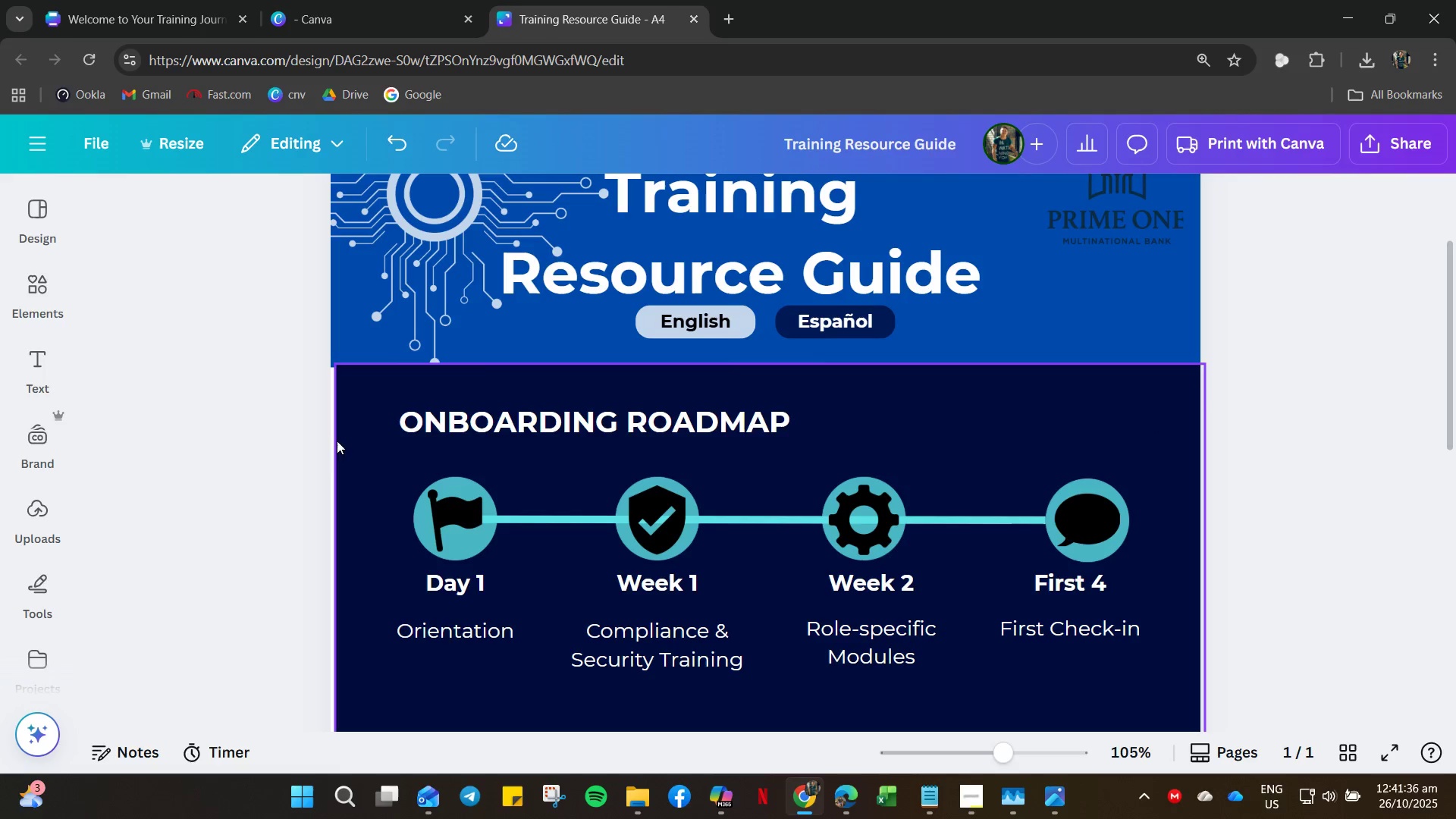 
left_click([355, 475])
 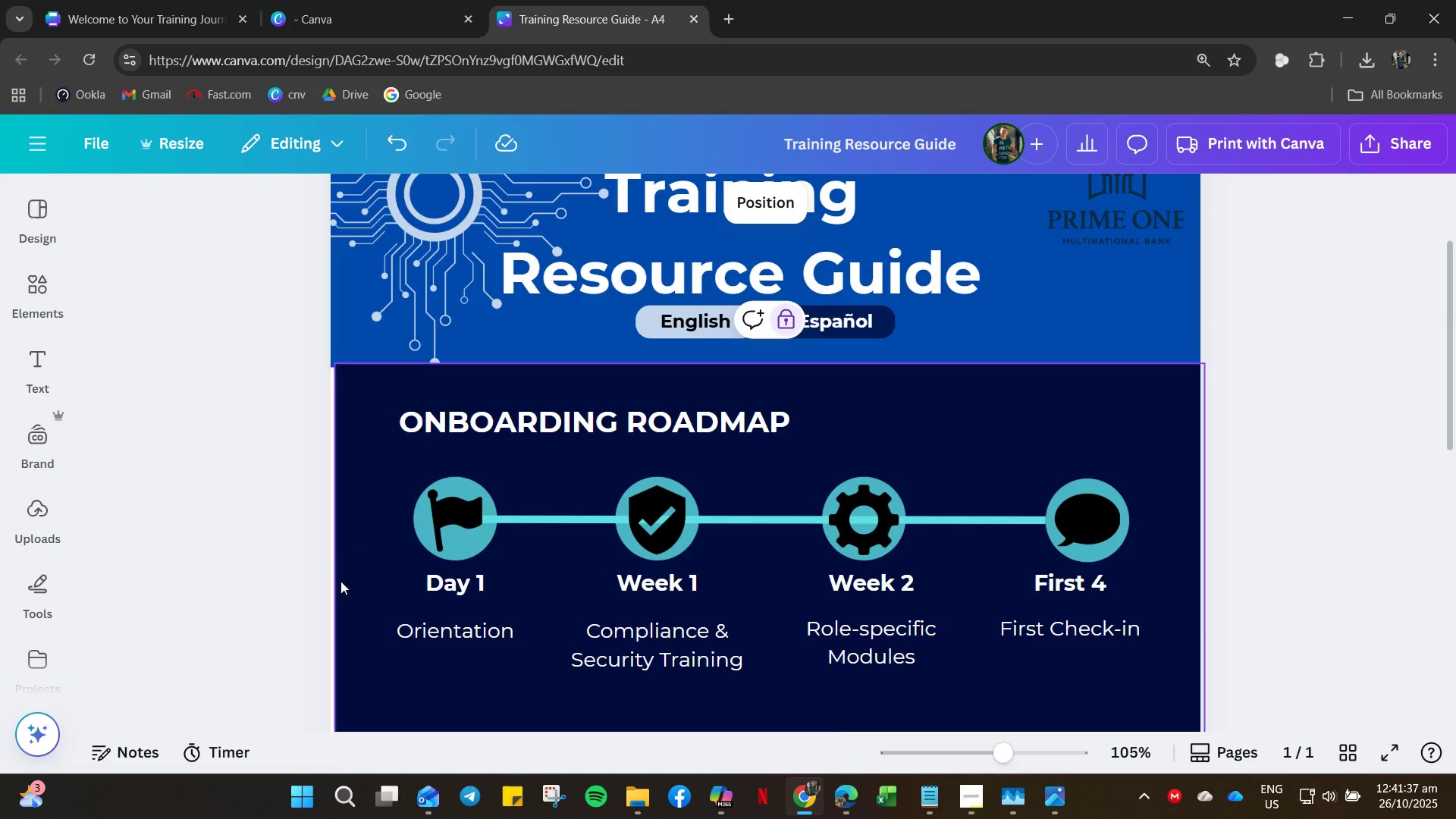 
scroll: coordinate [341, 583], scroll_direction: down, amount: 6.0
 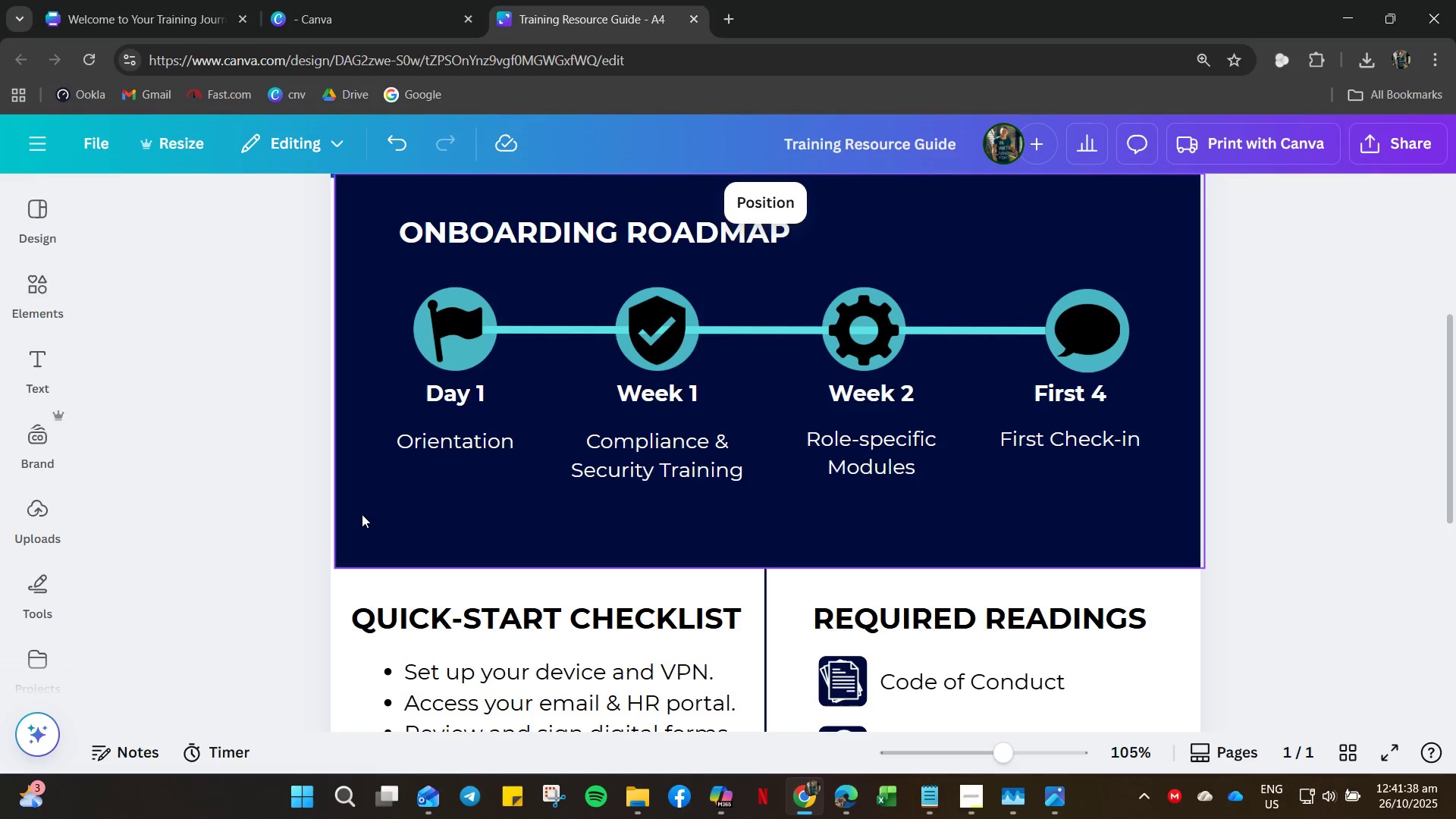 
left_click_drag(start_coordinate=[362, 514], to_coordinate=[333, 513])
 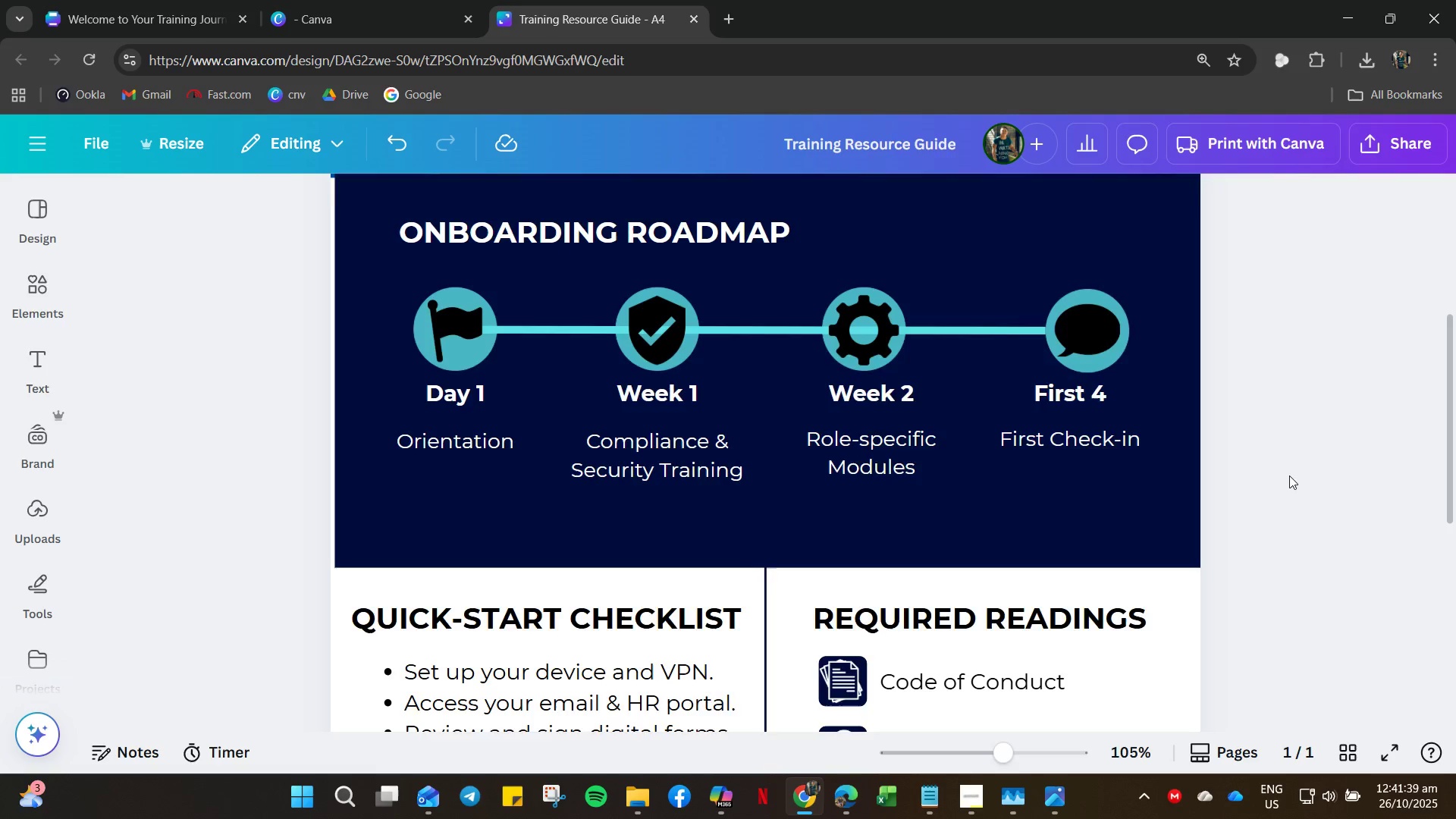 
scroll: coordinate [1149, 519], scroll_direction: up, amount: 7.0
 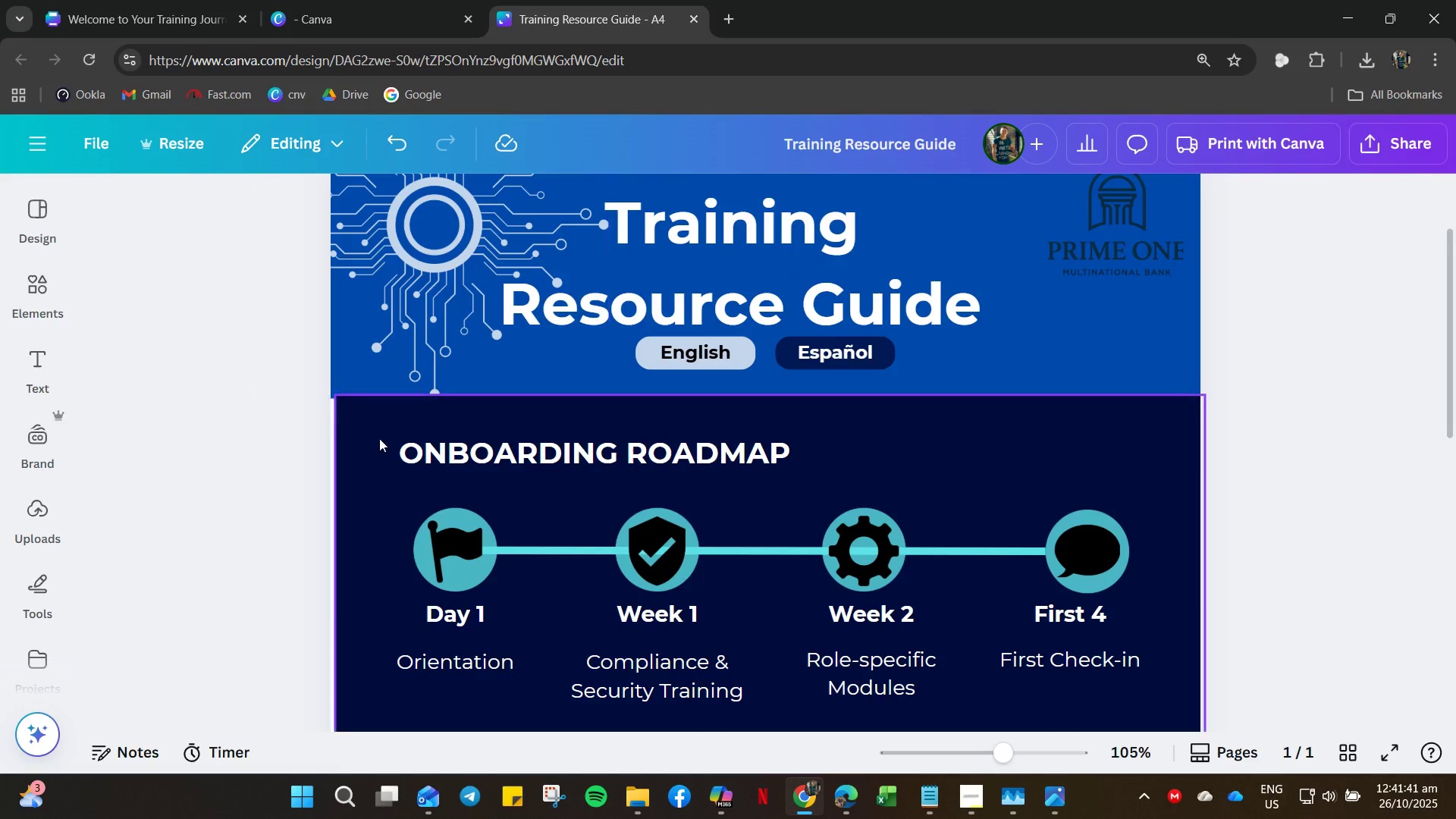 
left_click([375, 459])
 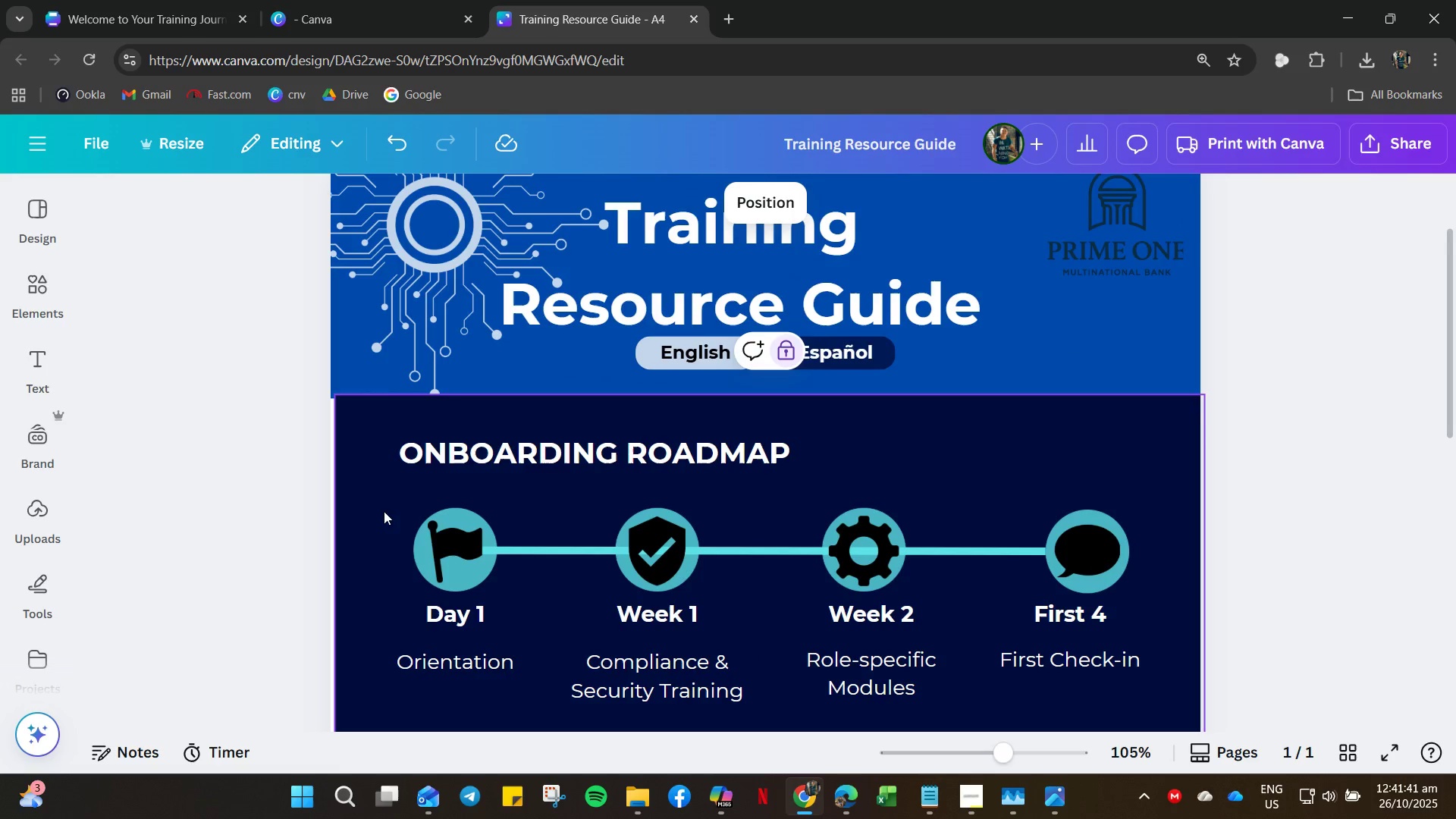 
left_click_drag(start_coordinate=[384, 511], to_coordinate=[360, 512])
 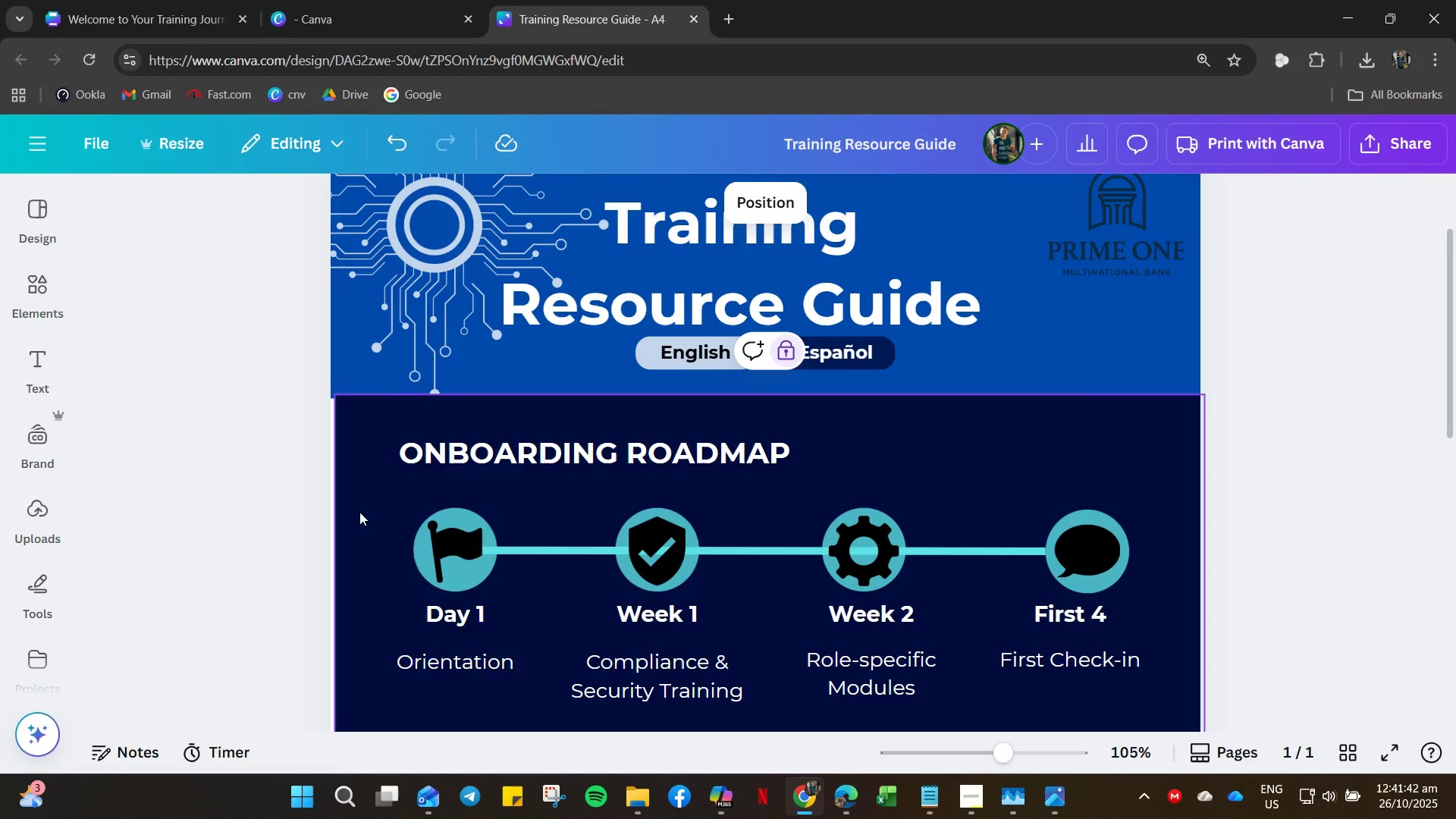 
right_click([359, 512])
 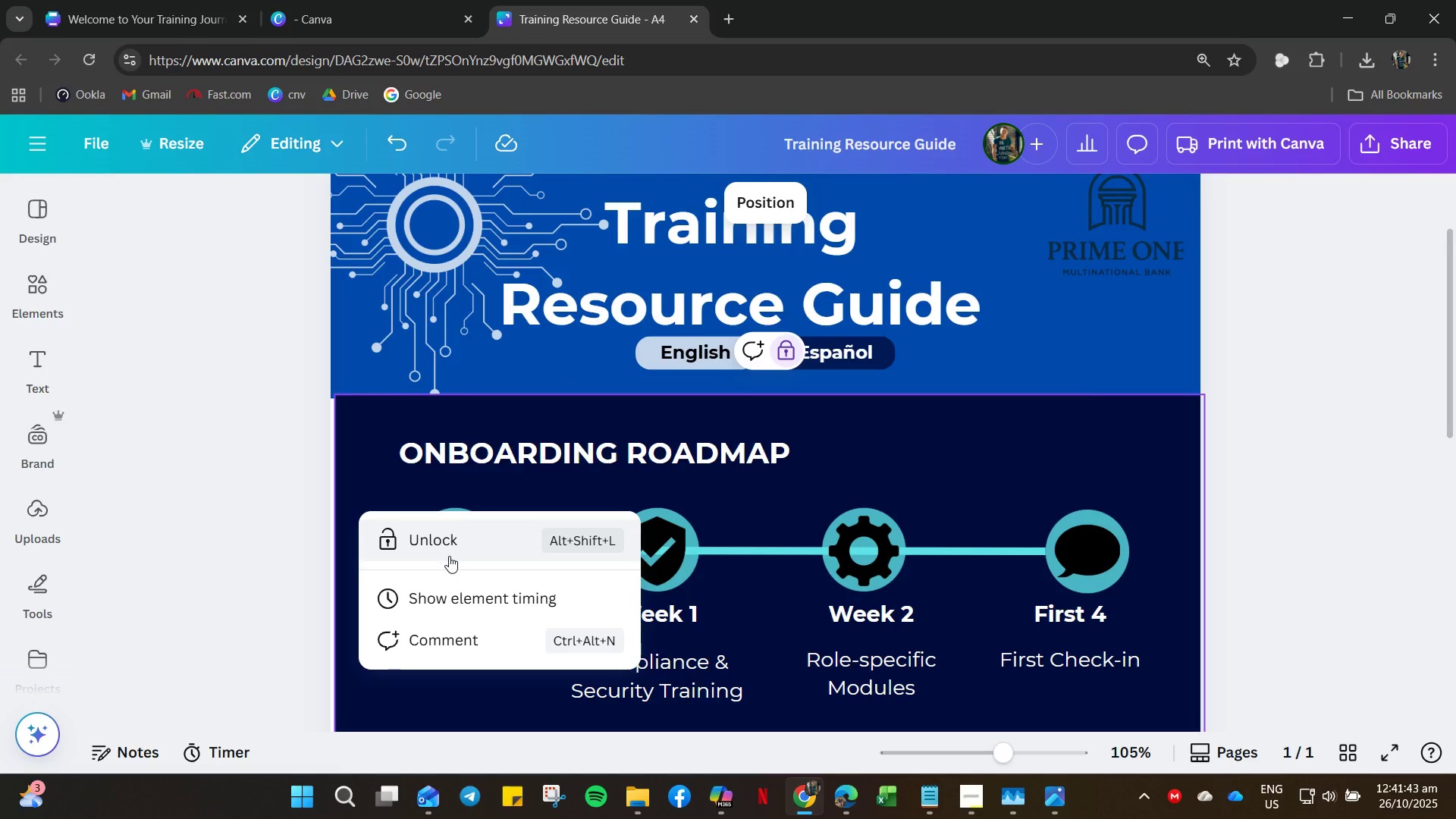 
left_click([450, 549])
 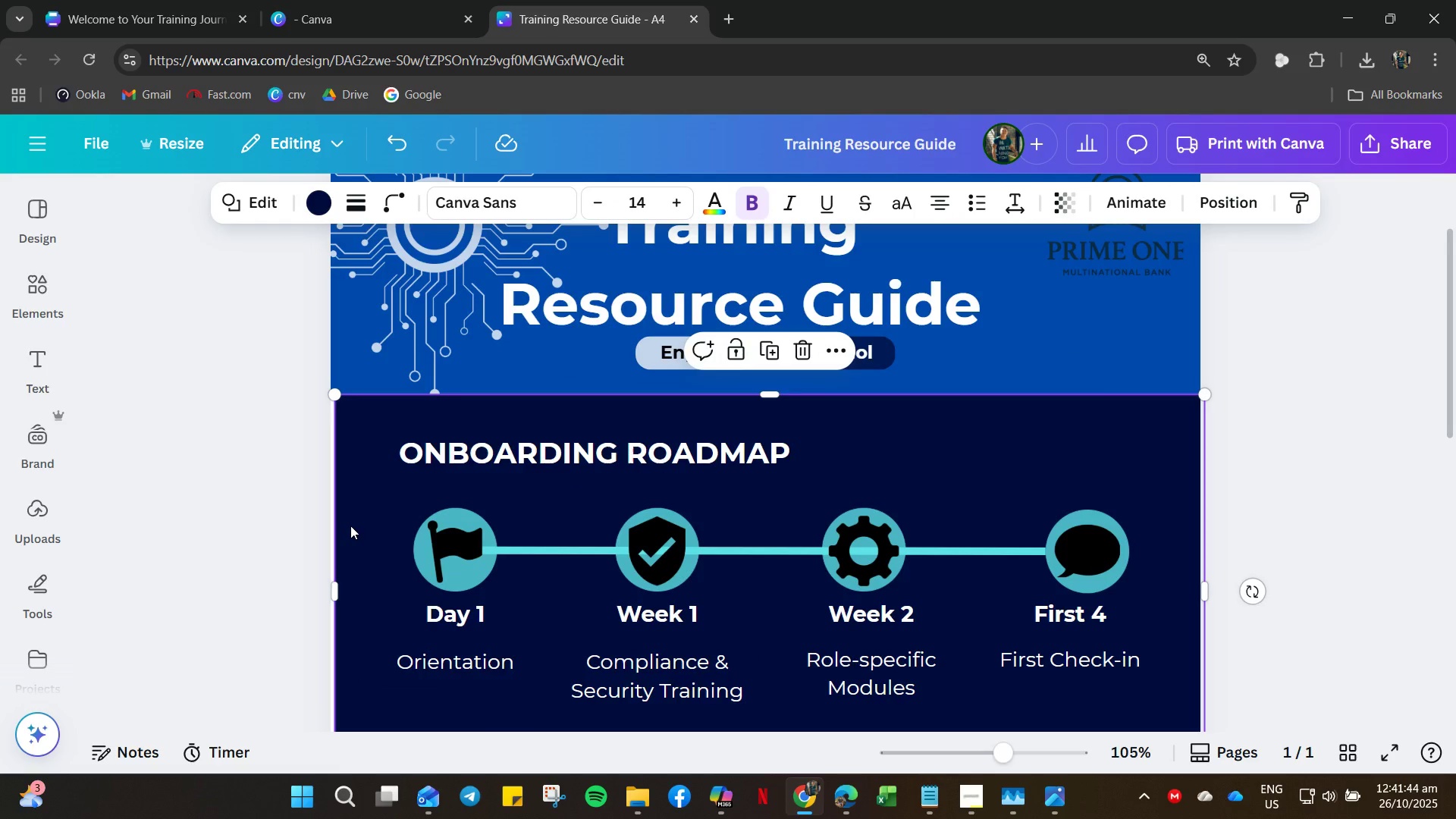 
left_click([350, 526])
 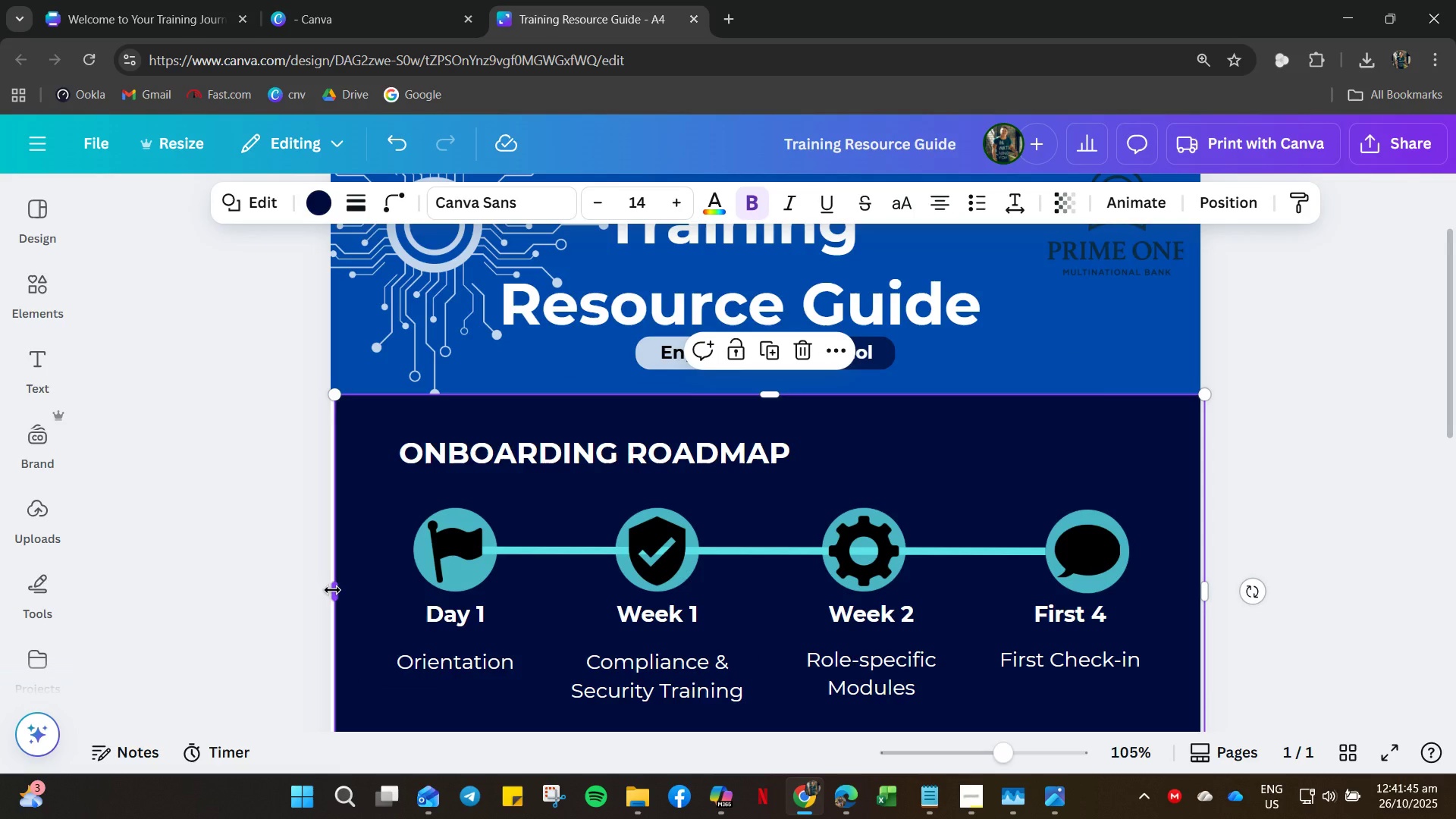 
left_click_drag(start_coordinate=[332, 590], to_coordinate=[318, 592])
 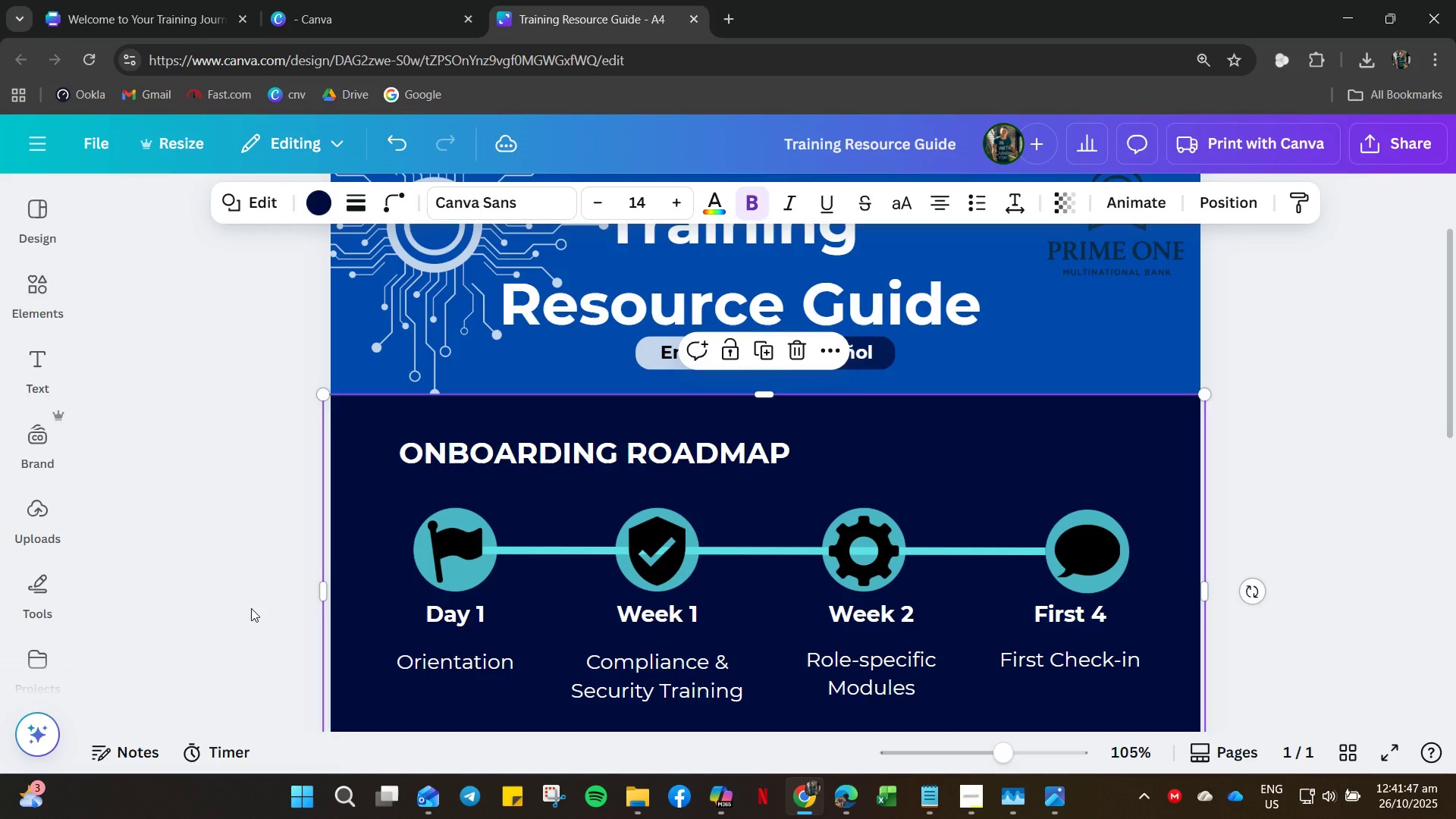 
left_click([251, 608])
 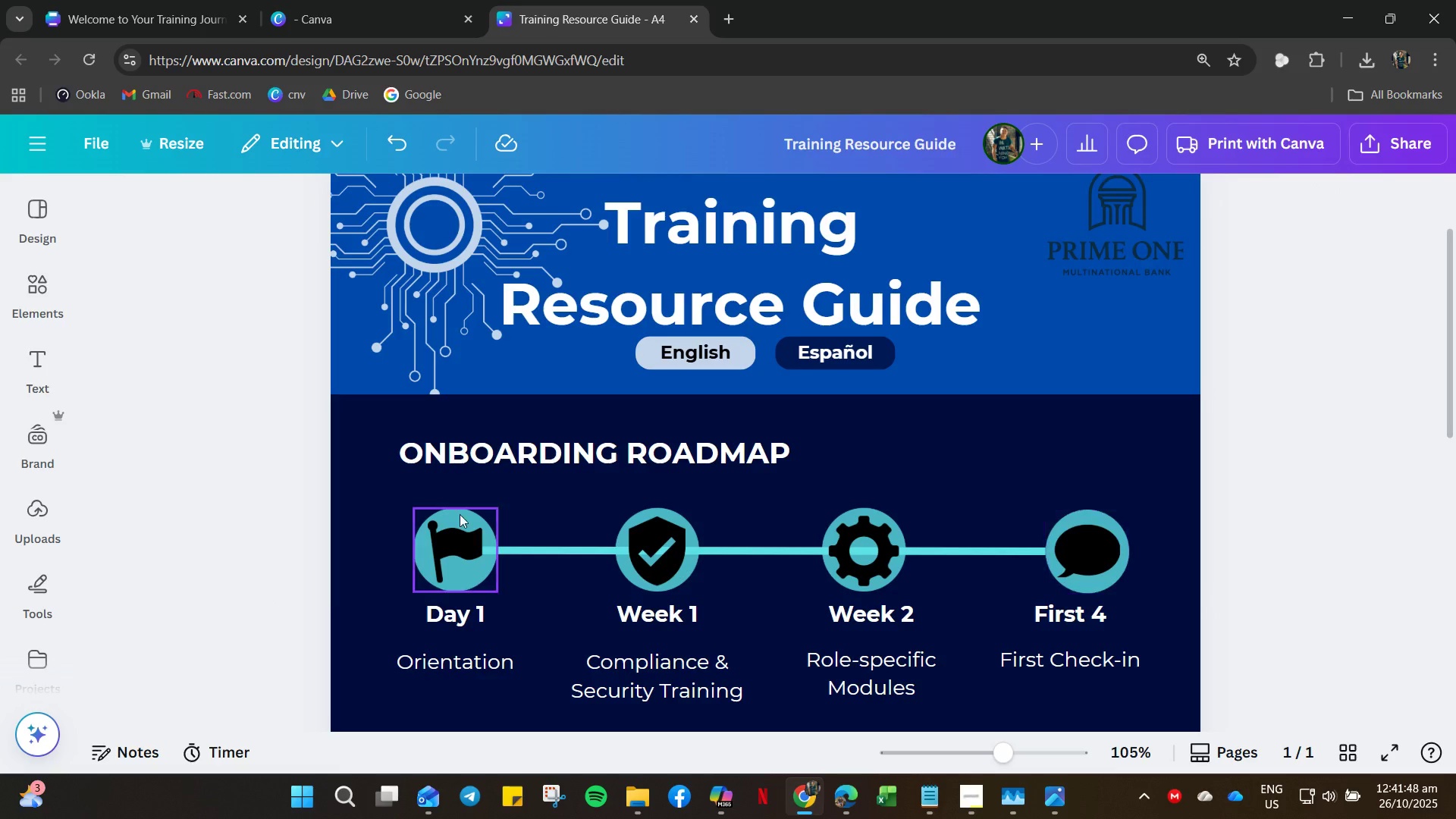 
scroll: coordinate [461, 496], scroll_direction: down, amount: 17.0
 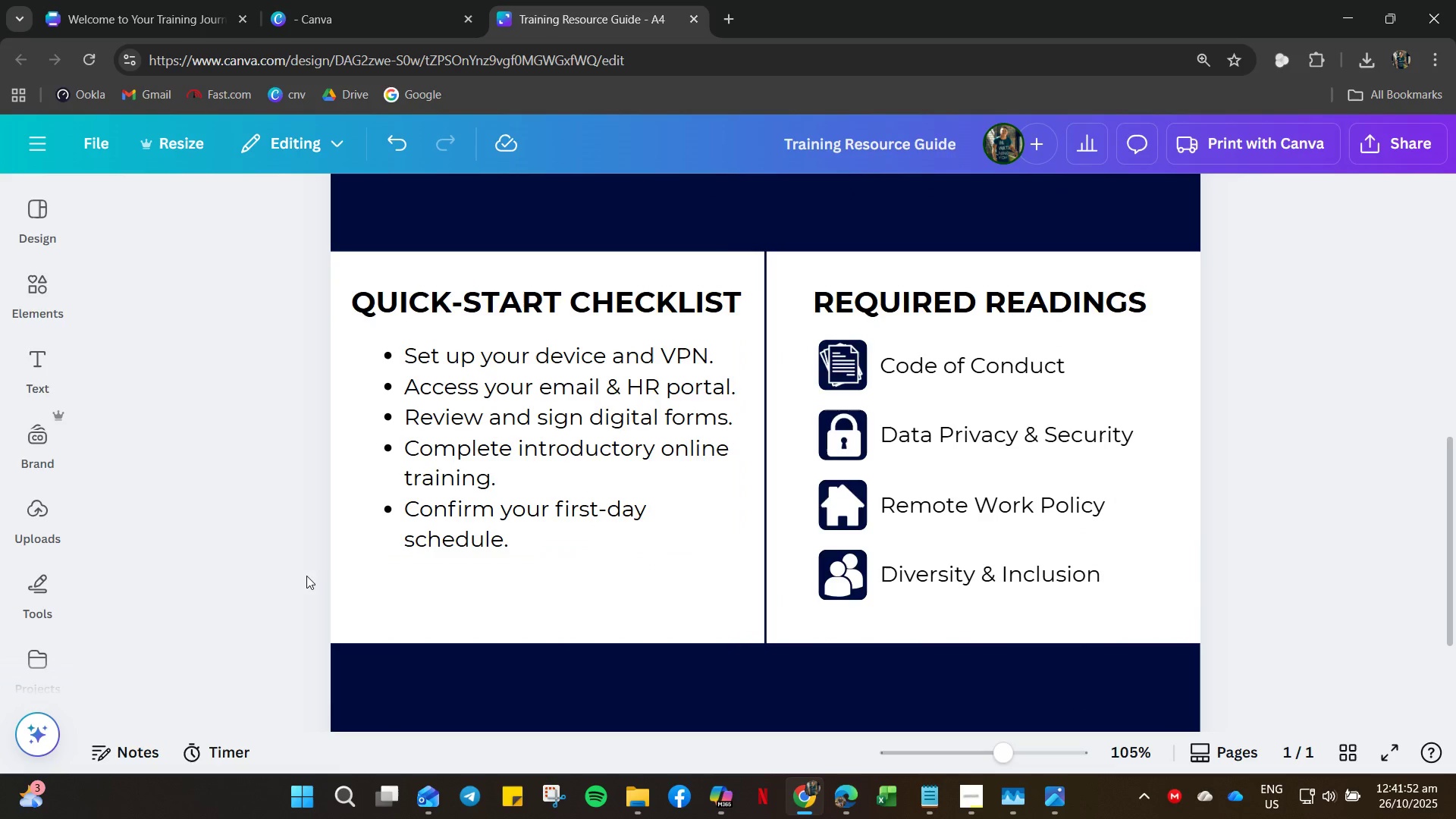 
key(Control+S)
 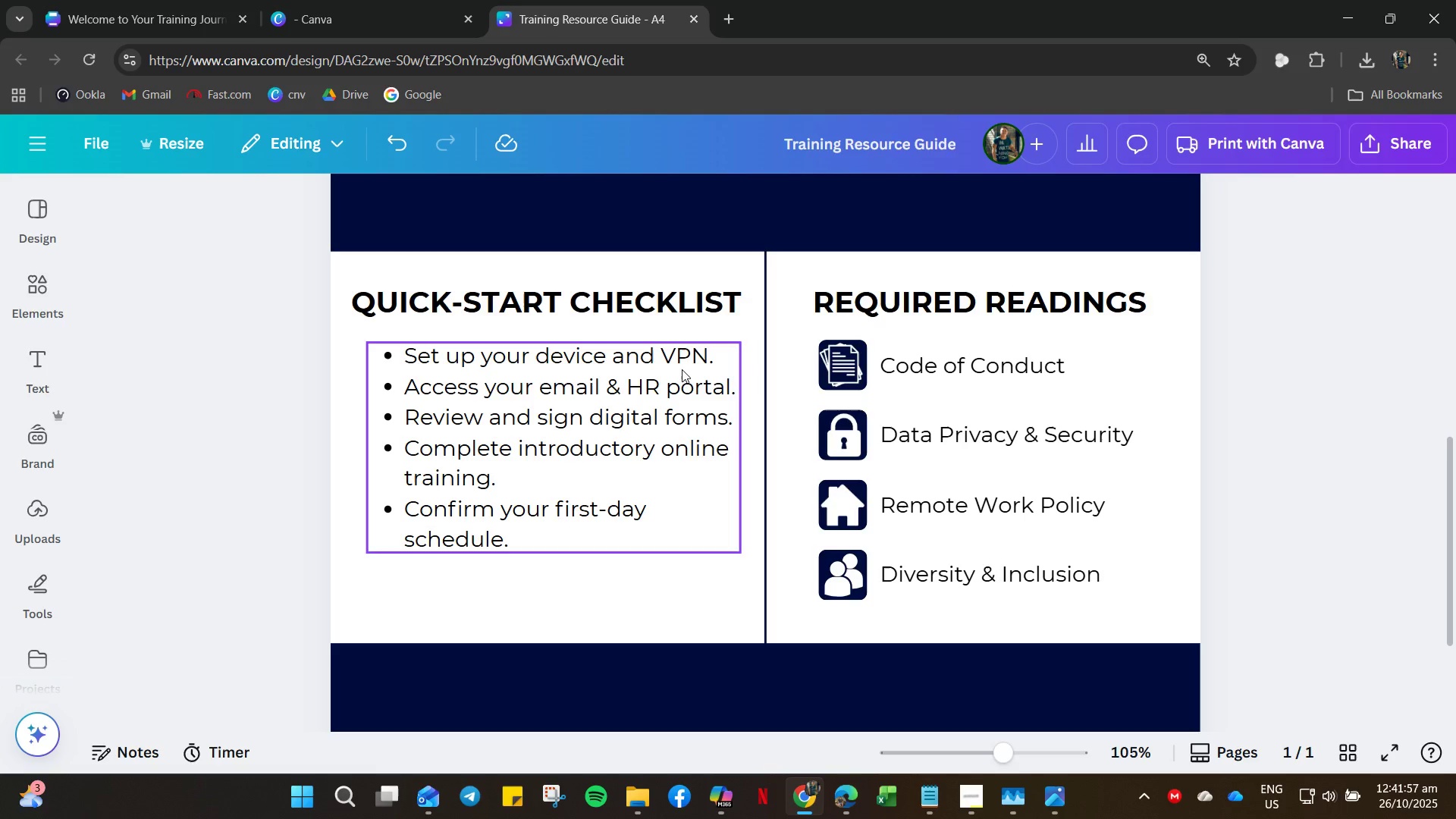 
wait(6.53)
 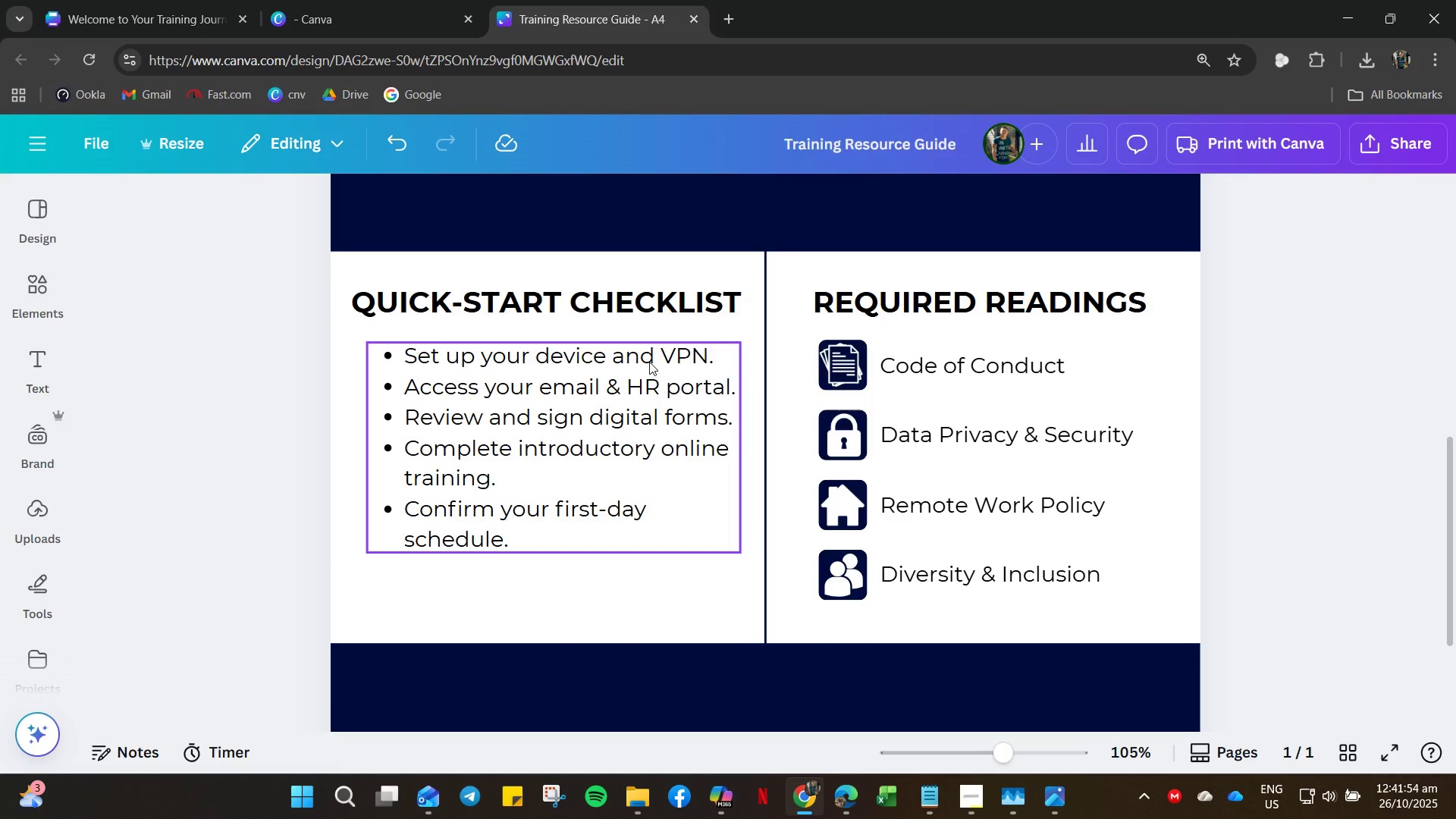 
left_click([761, 492])
 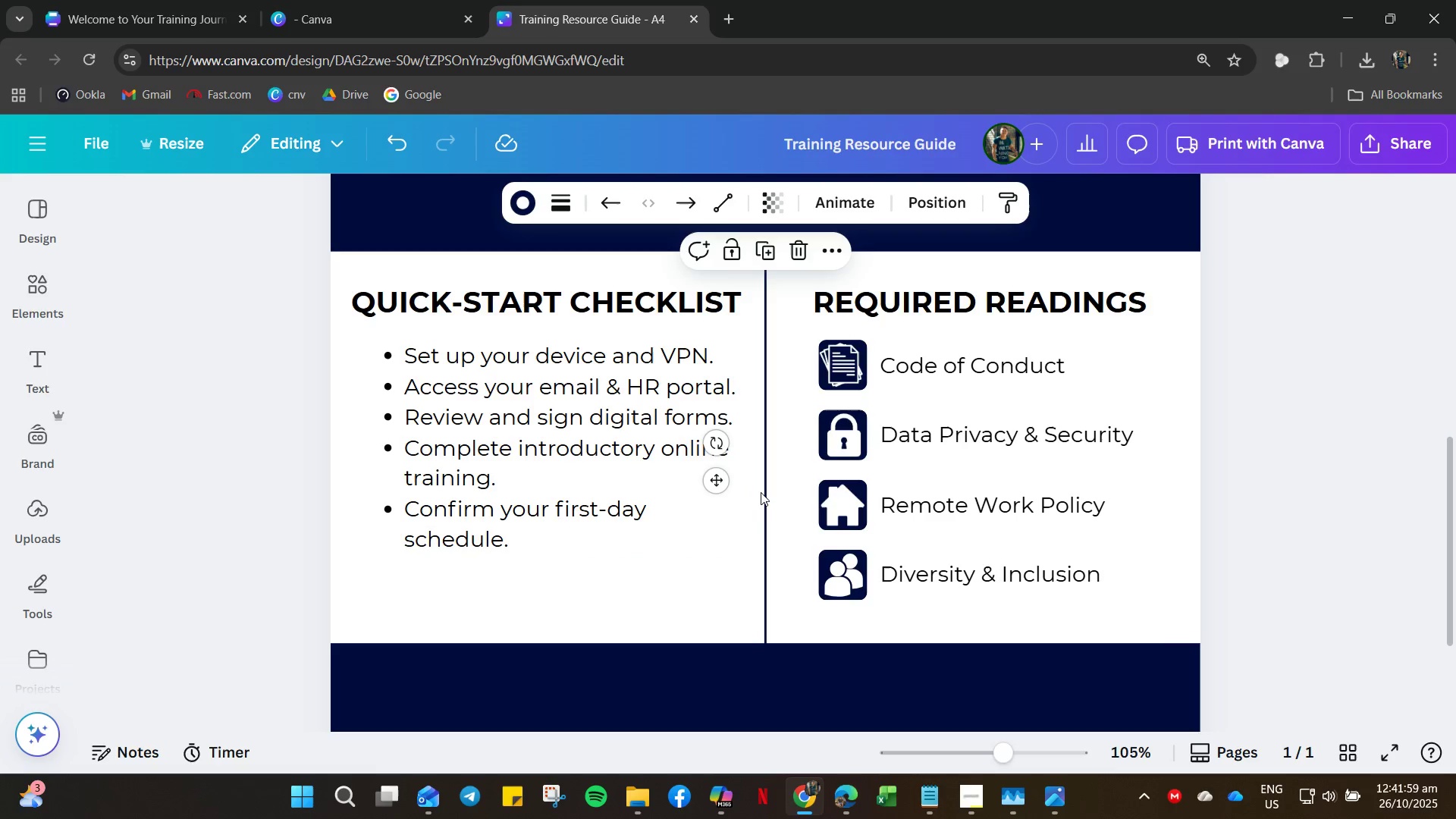 
key(Control+C)
 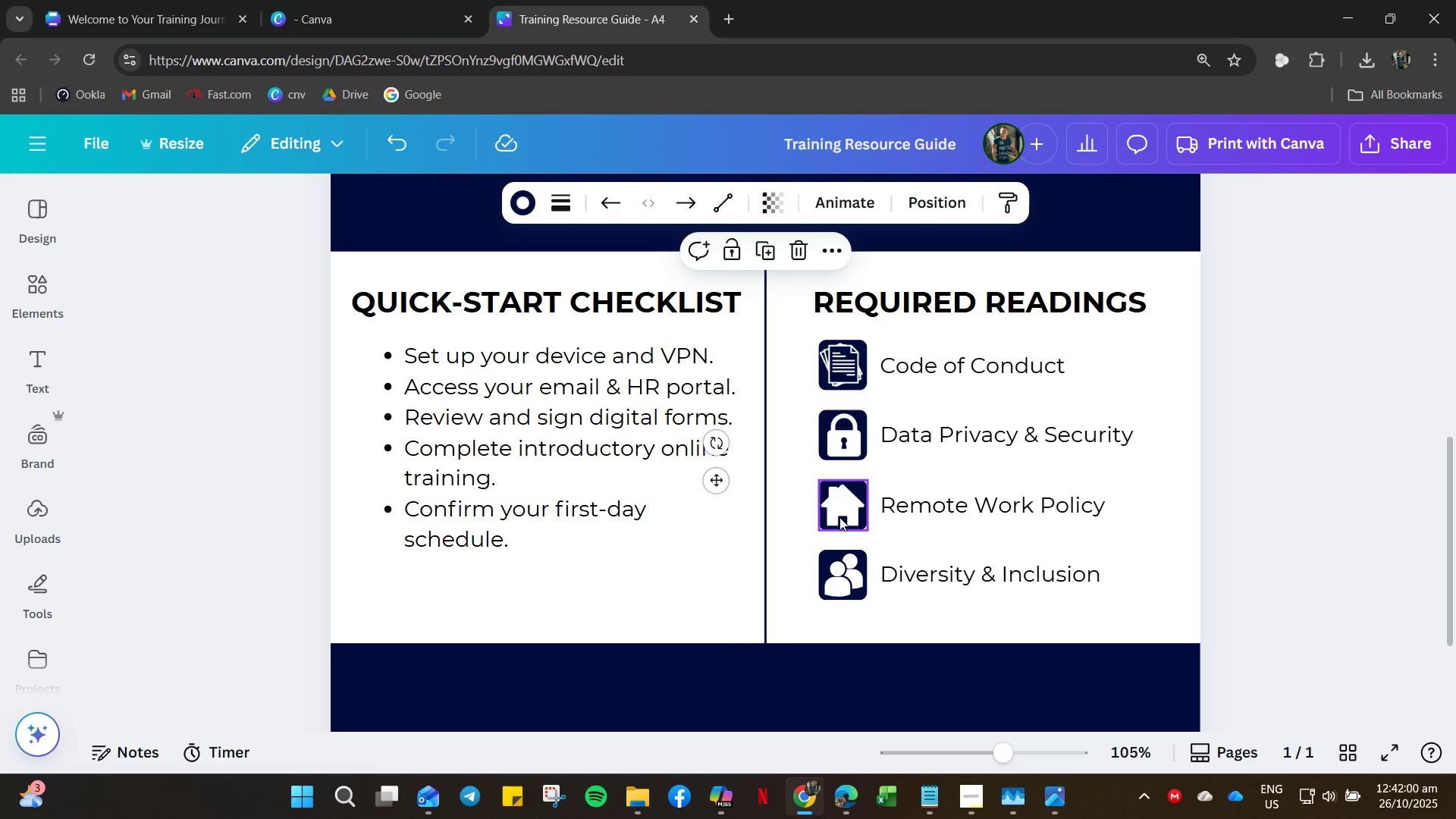 
key(Control+V)
 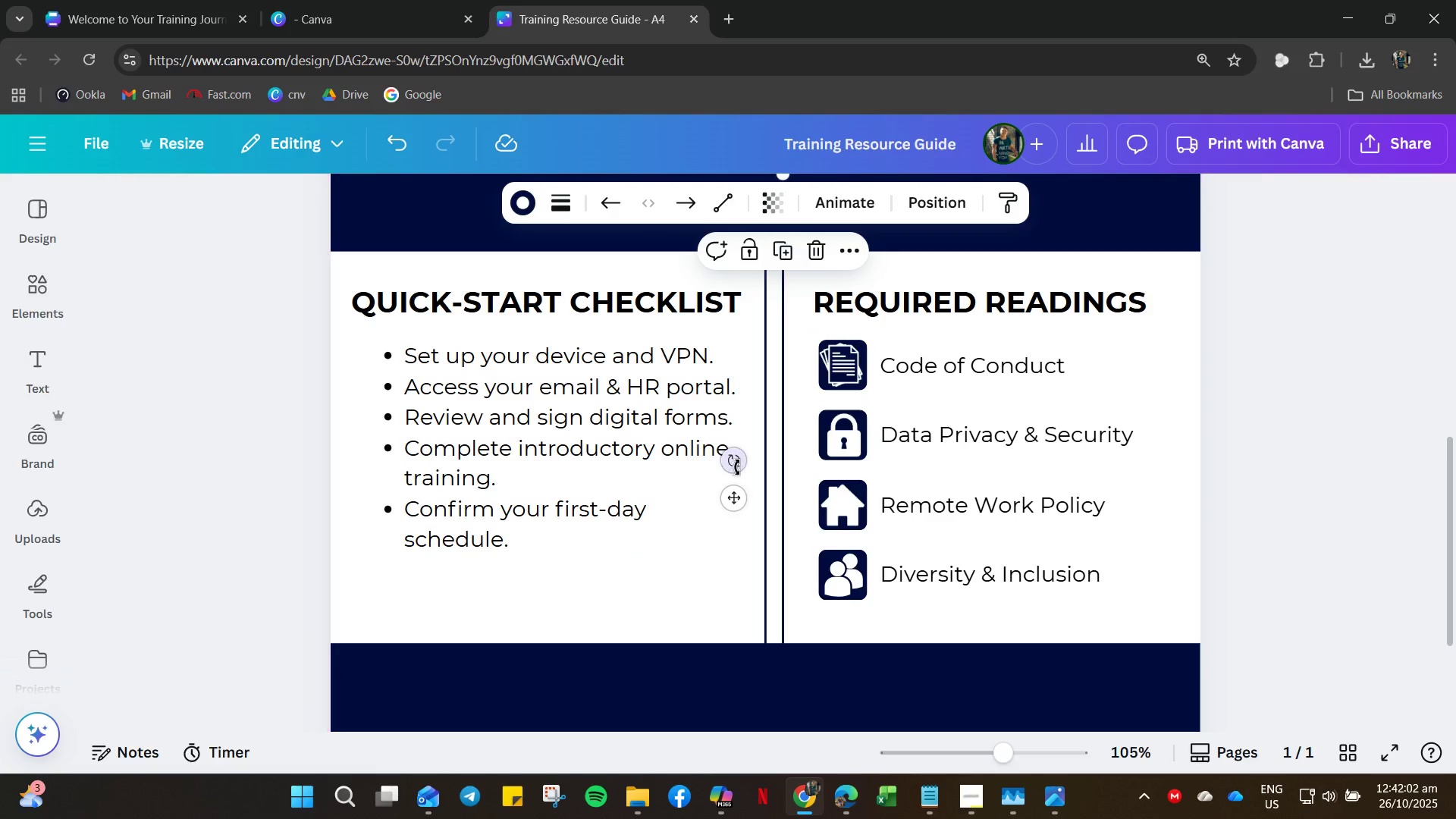 
left_click_drag(start_coordinate=[736, 460], to_coordinate=[786, 465])
 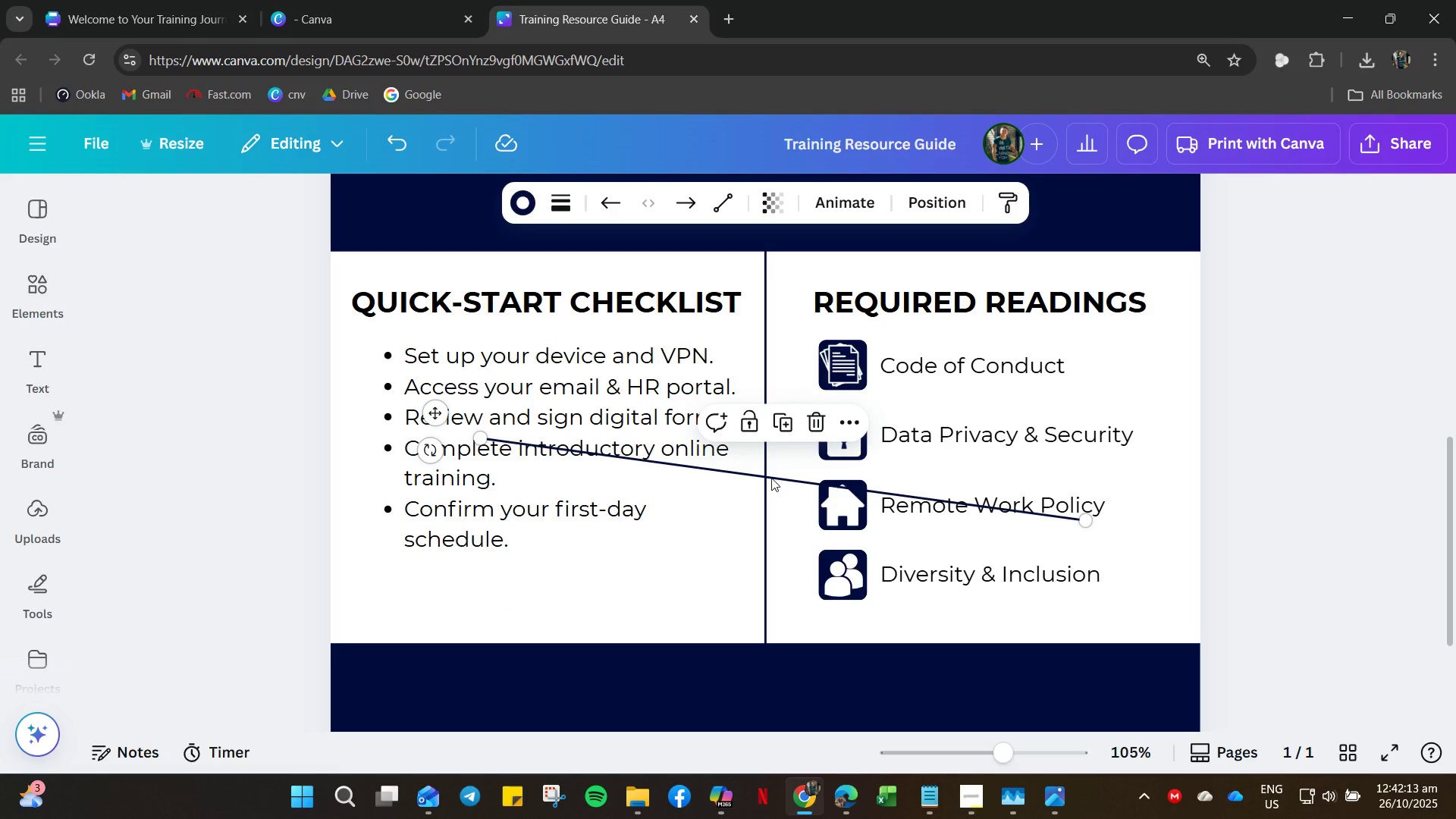 
left_click_drag(start_coordinate=[773, 476], to_coordinate=[742, 614])
 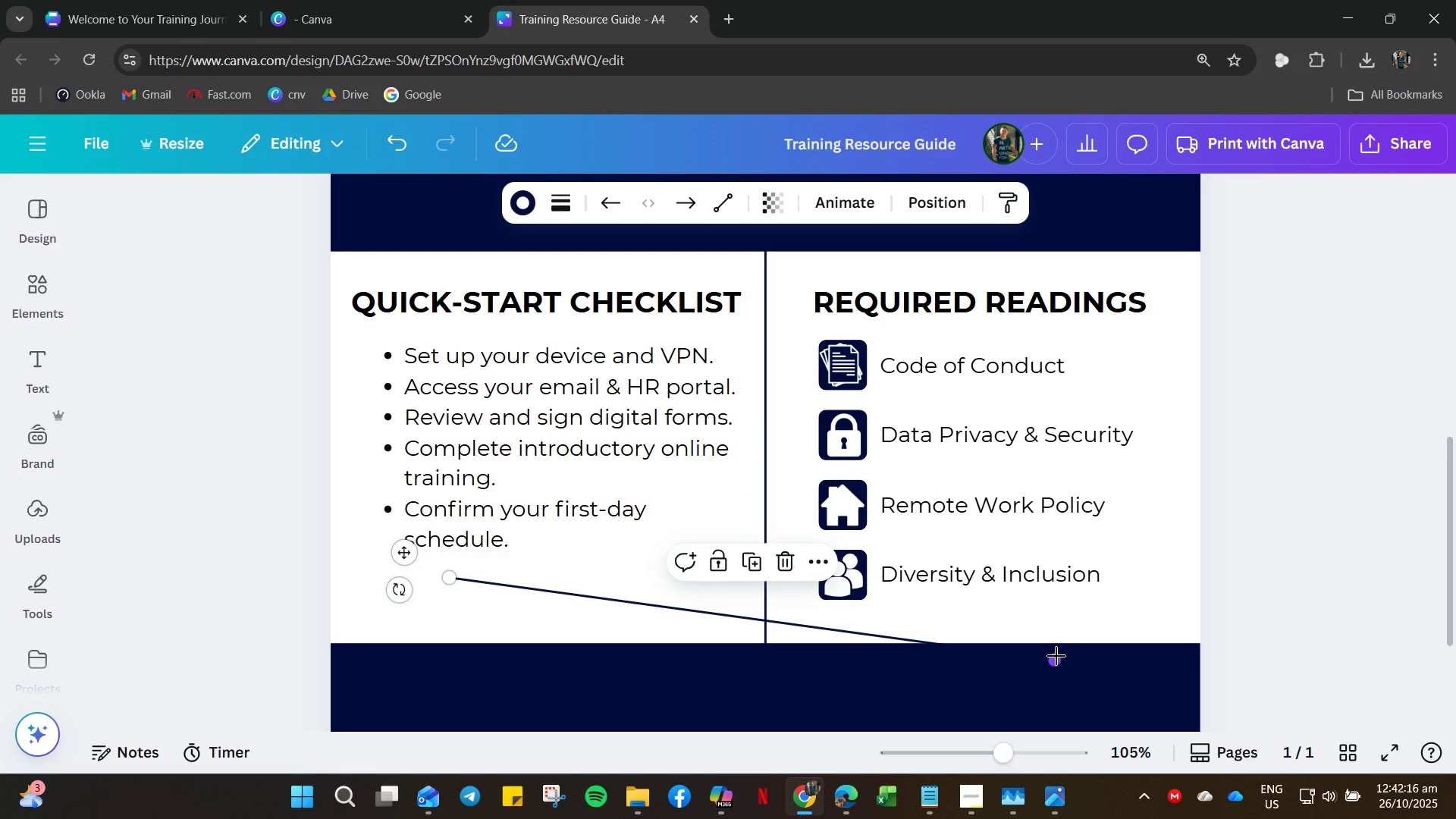 
left_click_drag(start_coordinate=[1055, 661], to_coordinate=[1131, 587])
 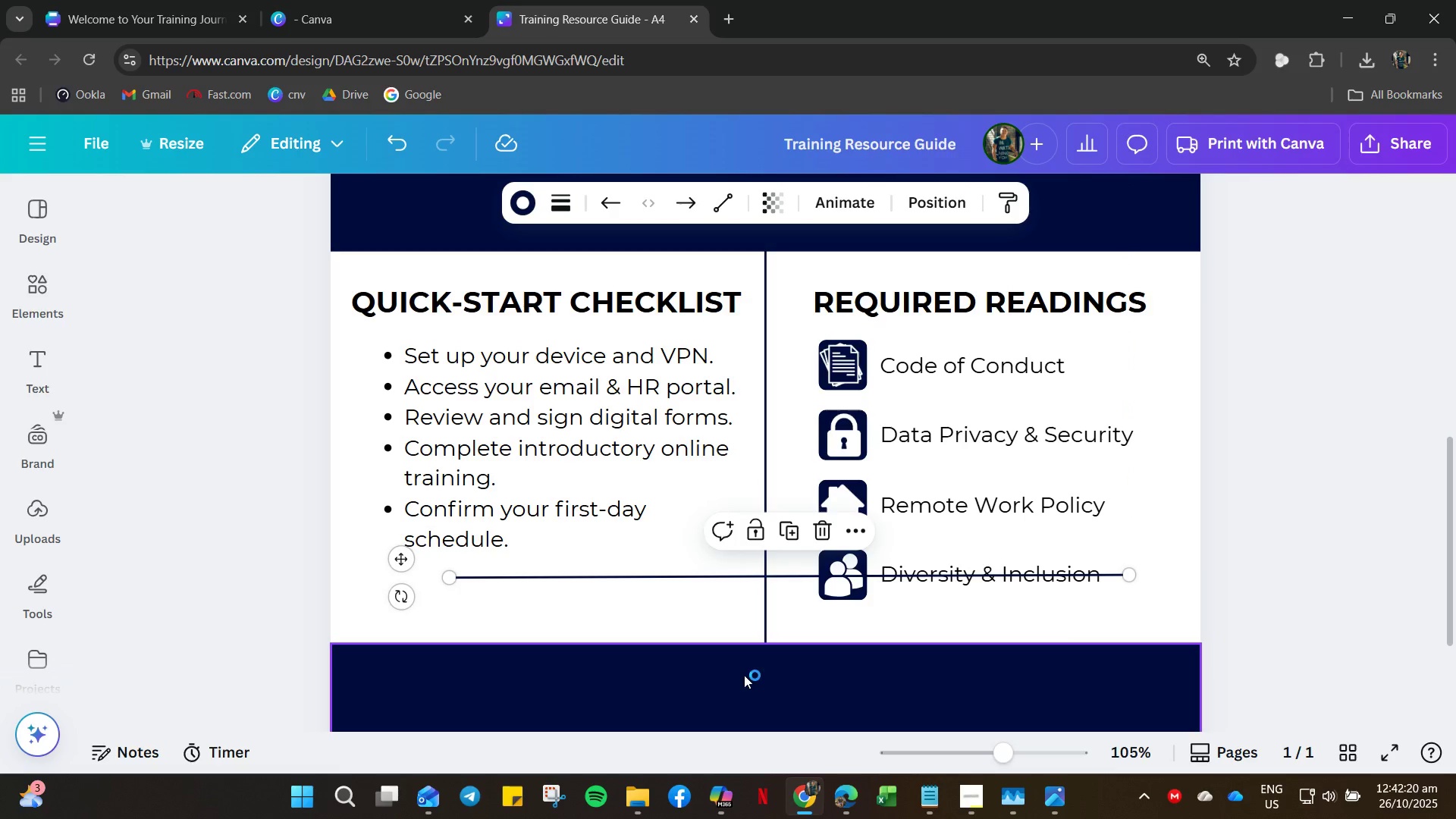 
scroll: coordinate [820, 507], scroll_direction: down, amount: 10.0
 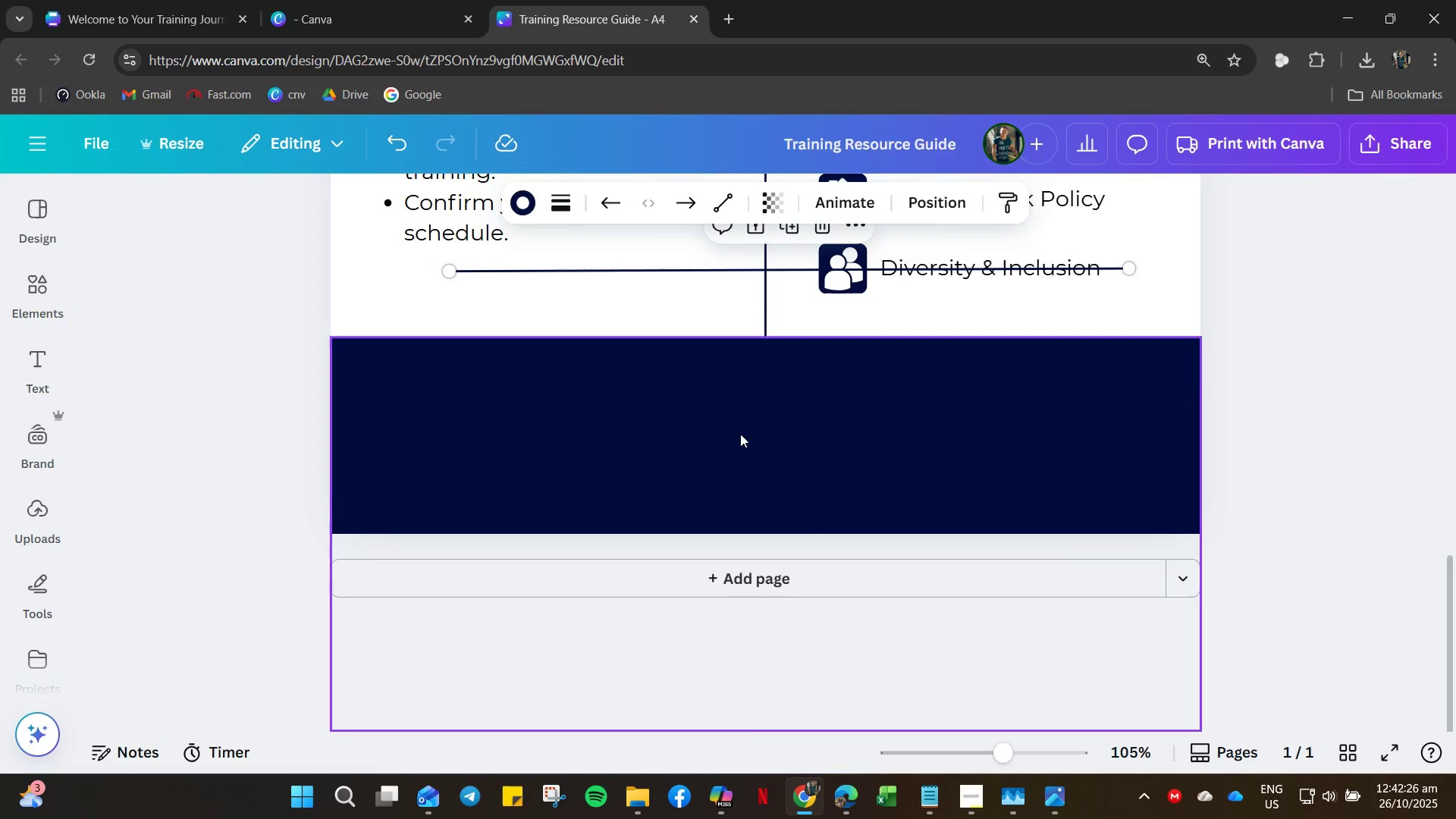 
left_click_drag(start_coordinate=[740, 434], to_coordinate=[735, 516])
 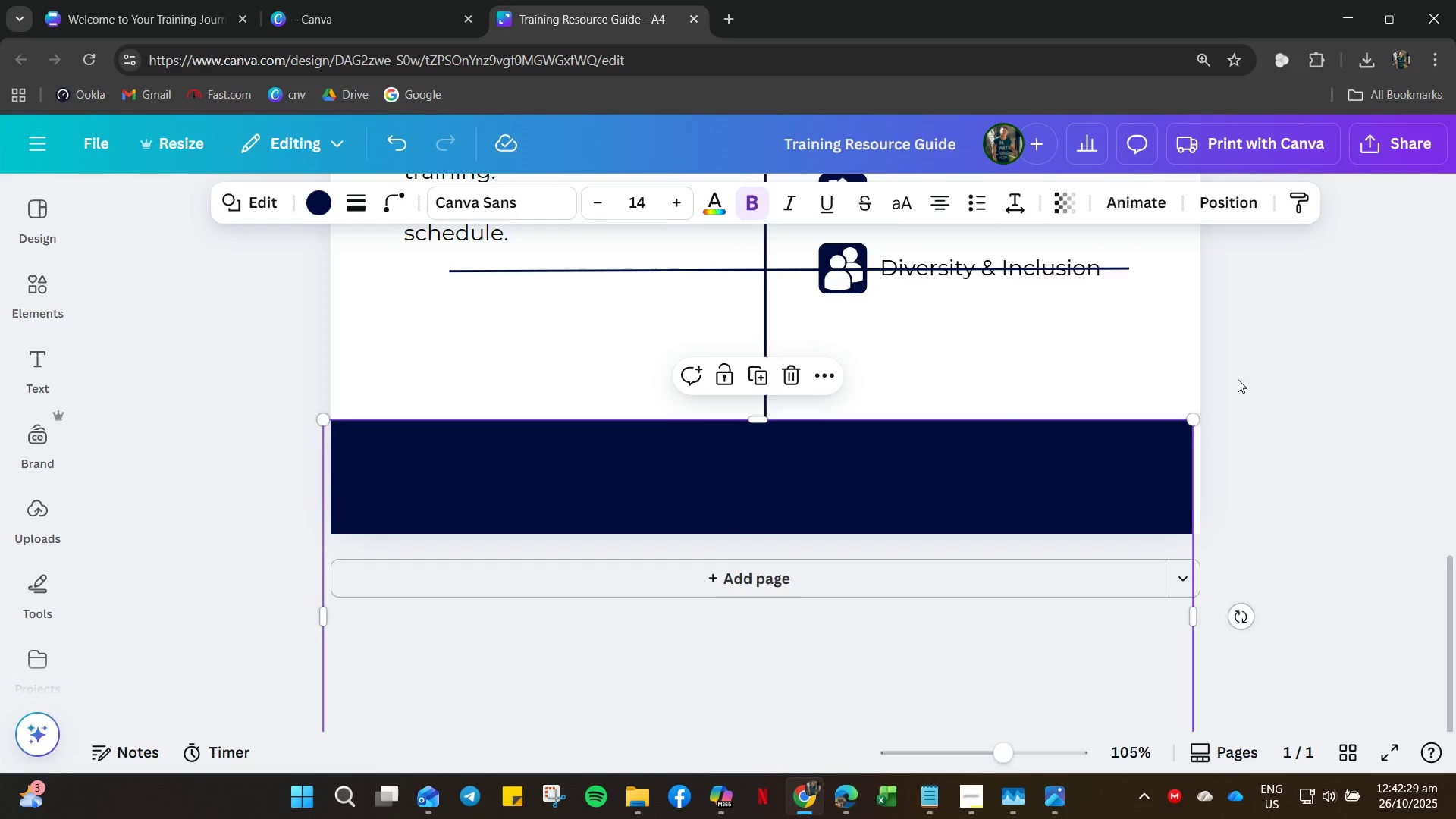 
left_click([1238, 379])
 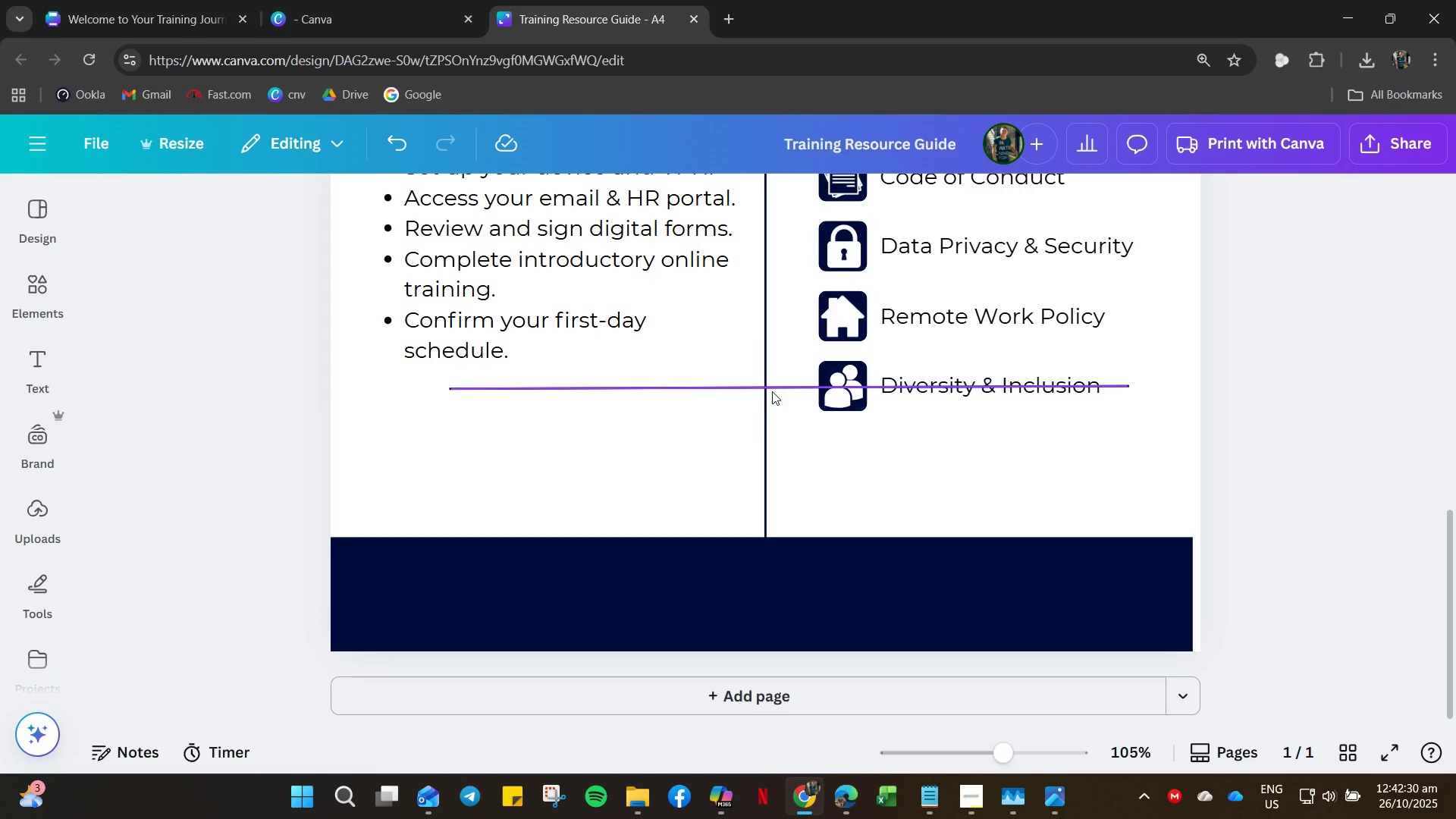 
left_click_drag(start_coordinate=[777, 378], to_coordinate=[709, 415])
 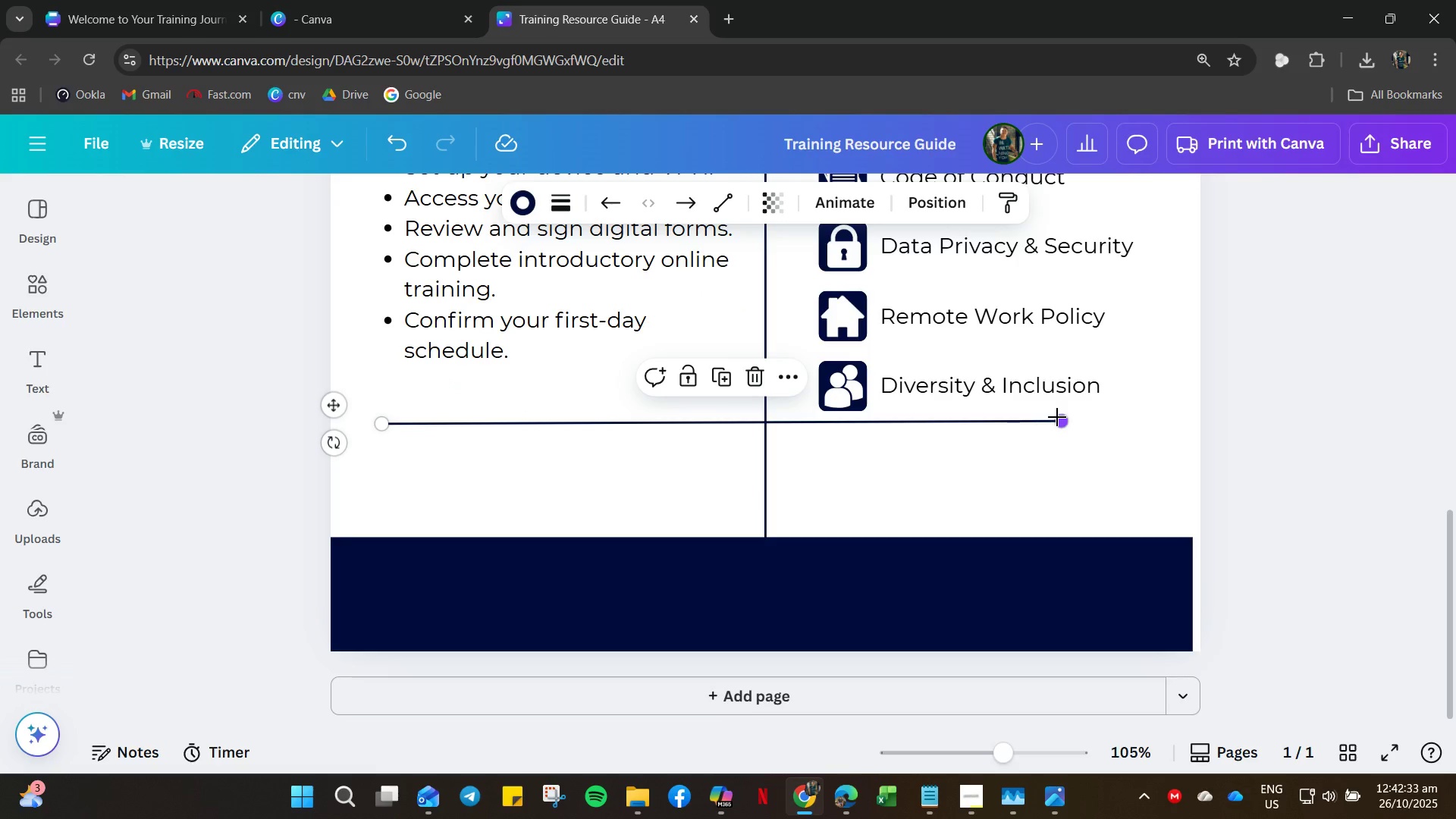 
left_click_drag(start_coordinate=[1056, 419], to_coordinate=[1078, 426])
 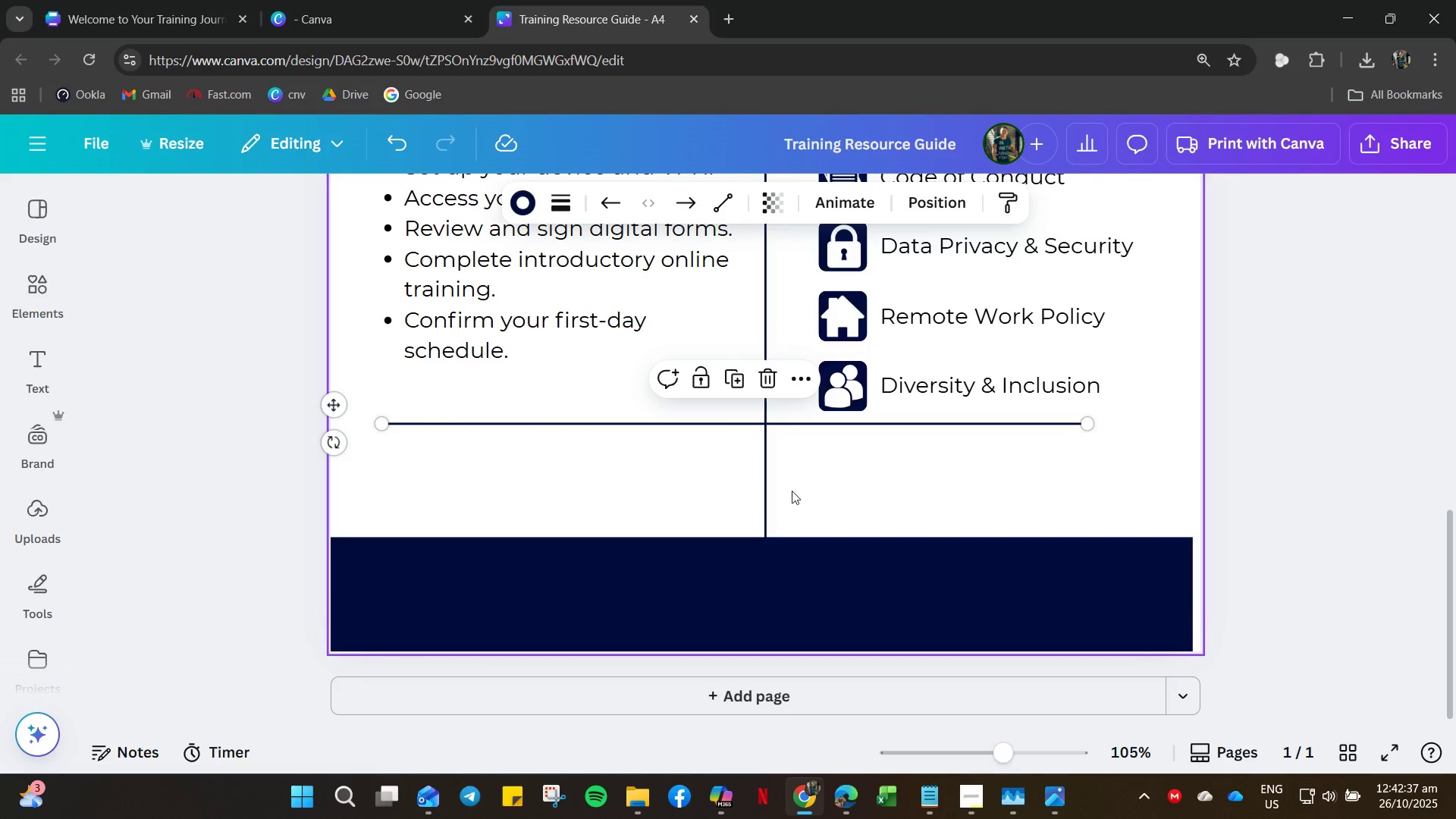 
left_click([762, 511])
 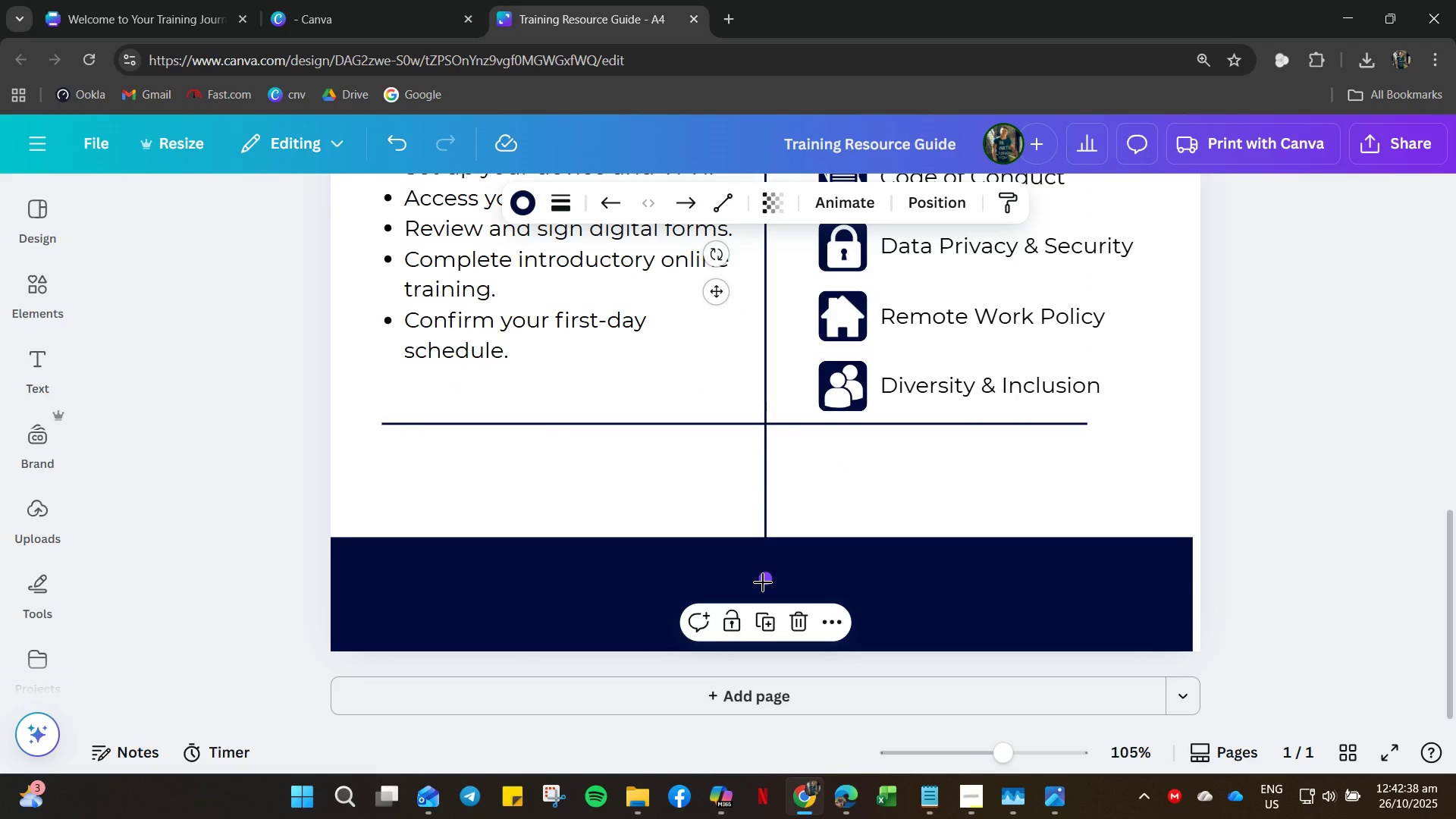 
left_click_drag(start_coordinate=[763, 582], to_coordinate=[756, 431])
 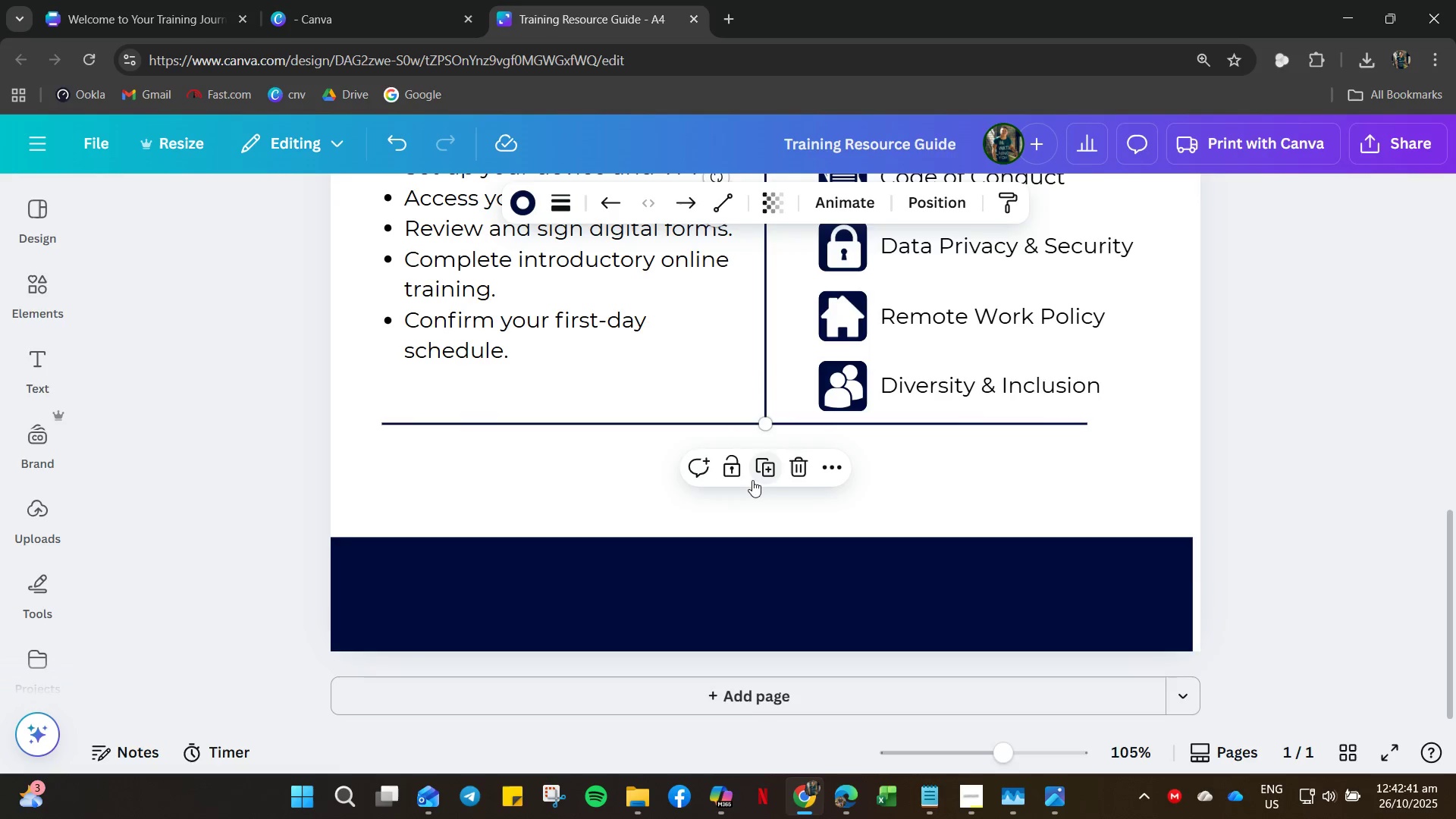 
left_click([752, 480])
 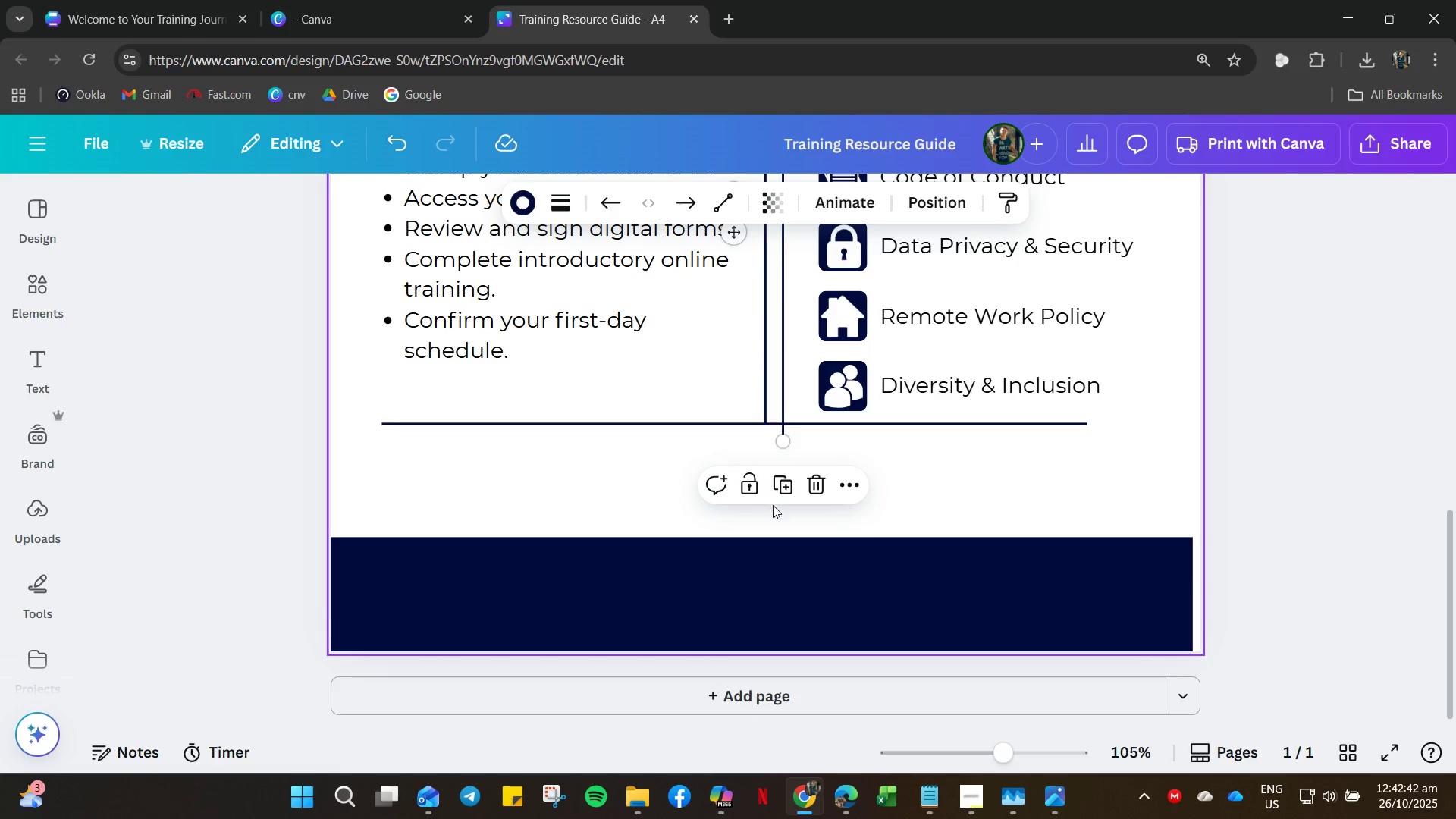 
scroll: coordinate [804, 549], scroll_direction: up, amount: 6.0
 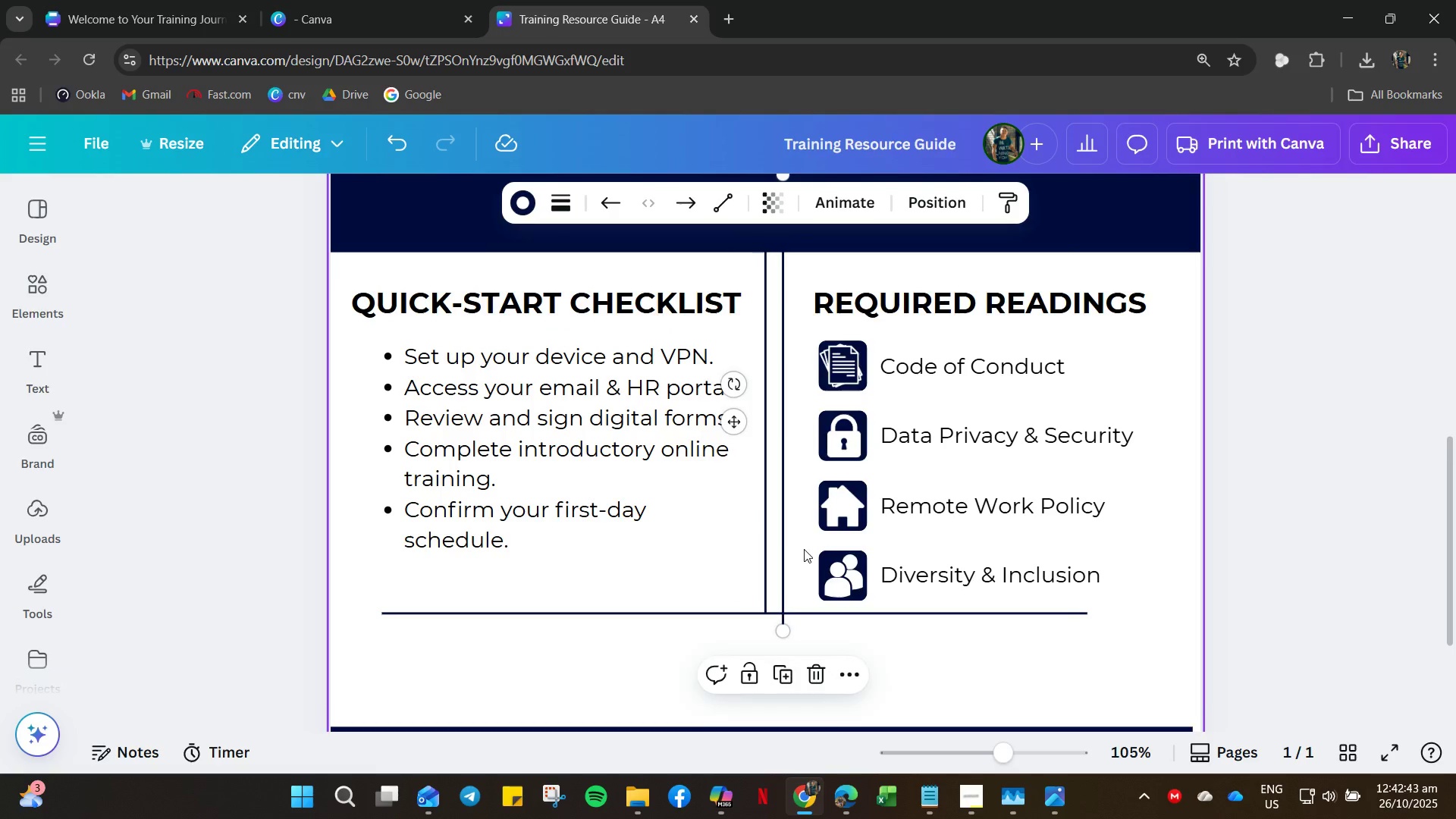 
key(Control+Z)
 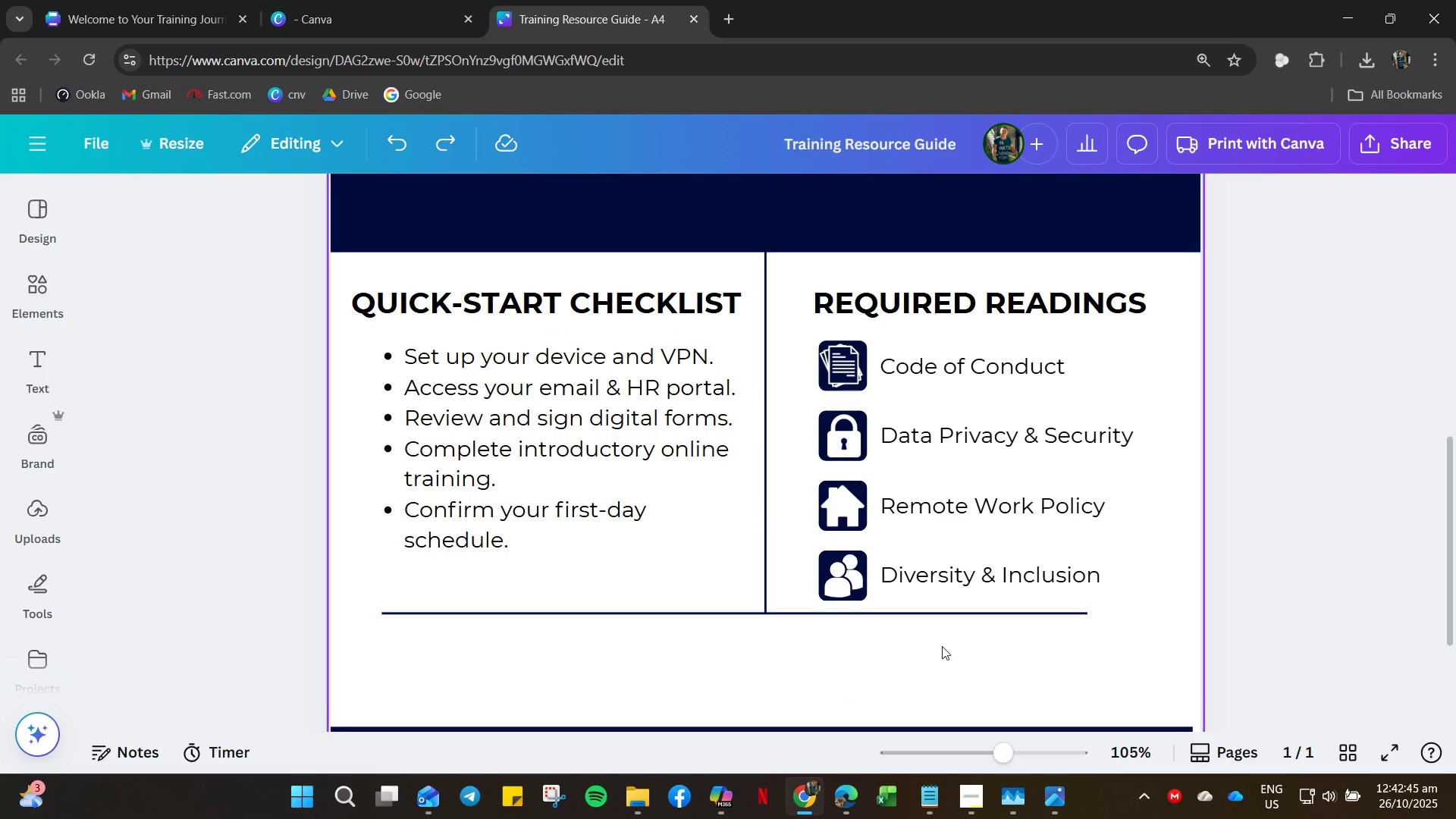 
left_click([922, 614])
 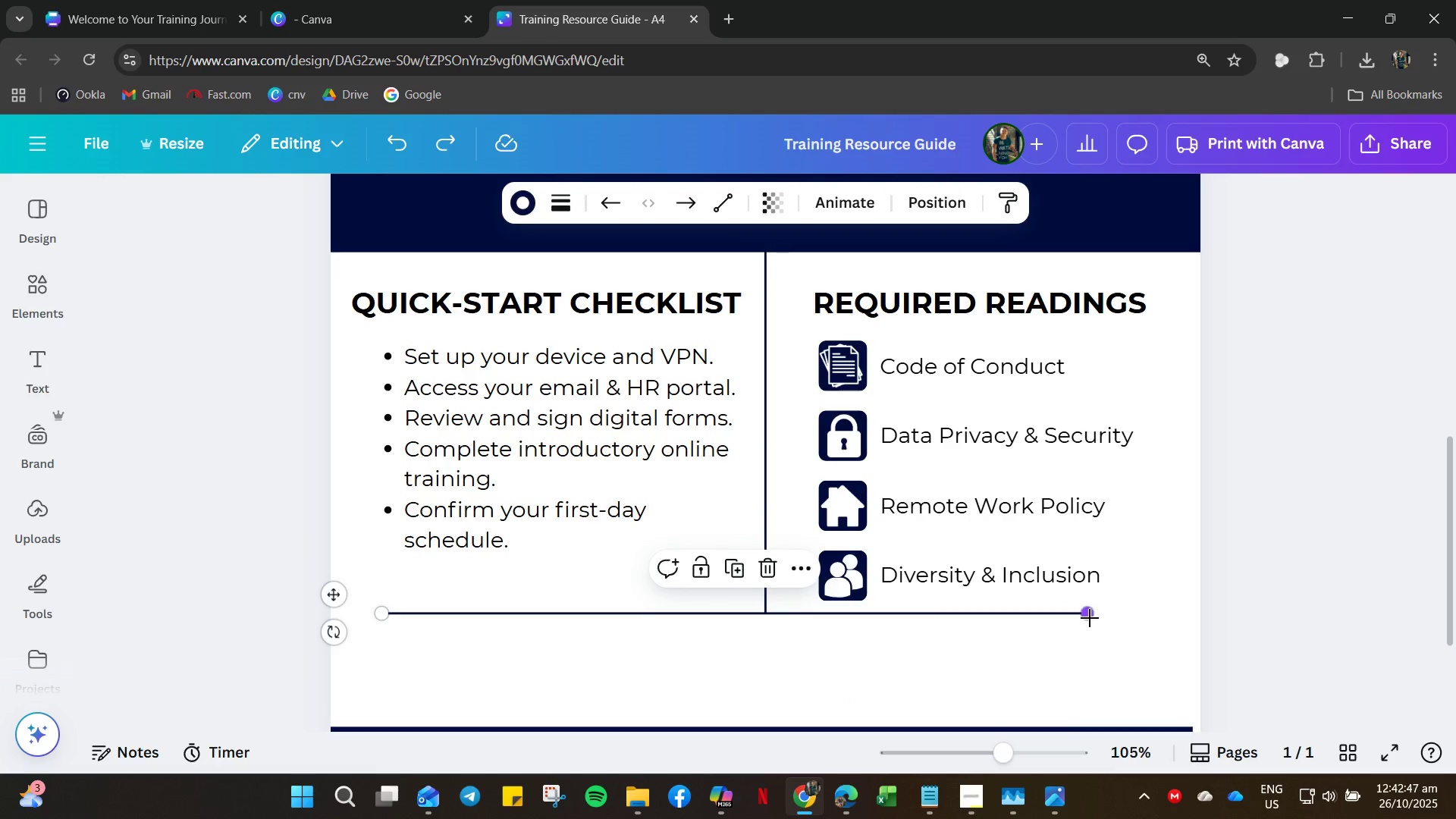 
left_click_drag(start_coordinate=[1090, 618], to_coordinate=[1150, 611])
 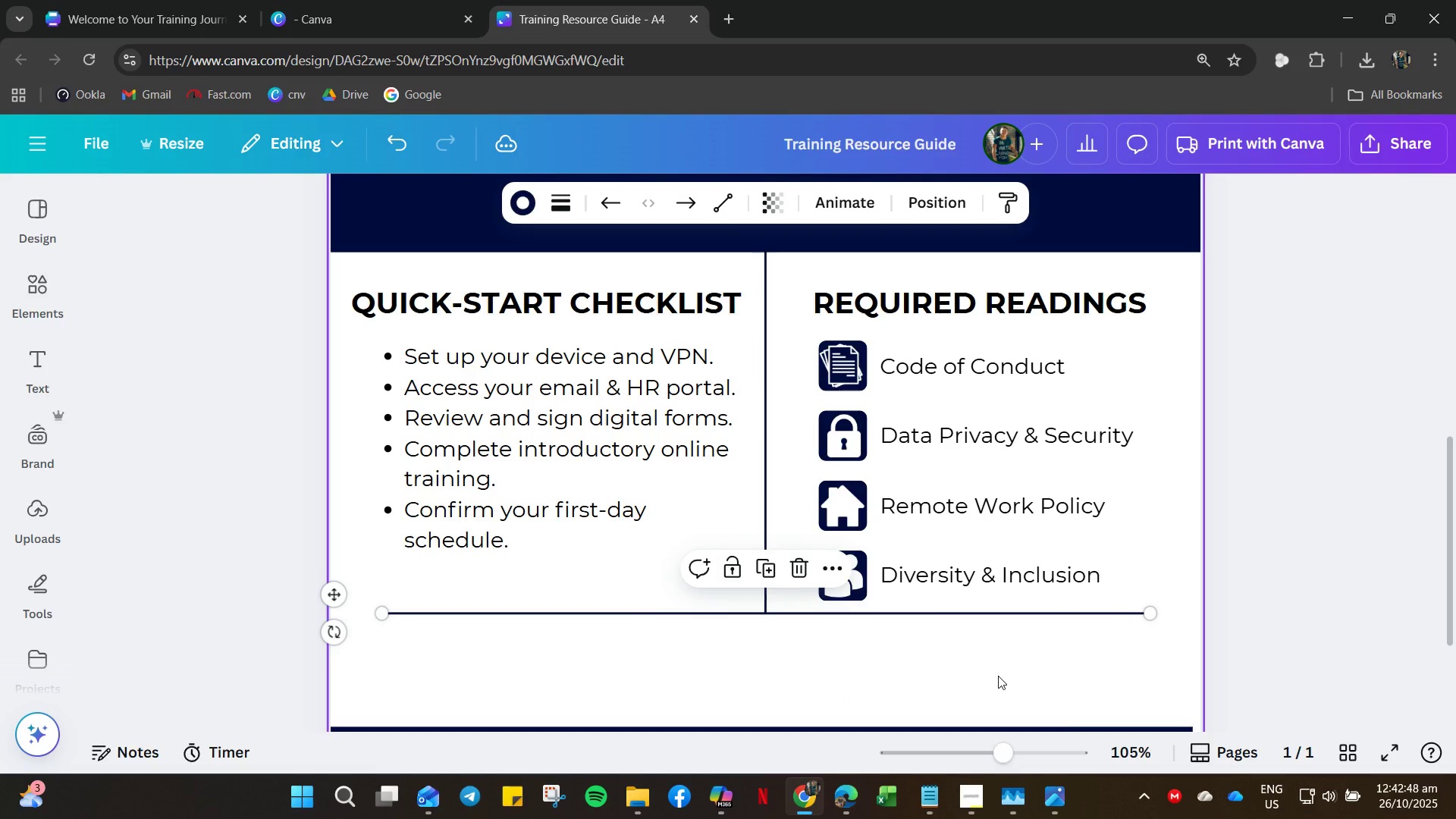 
left_click([990, 676])
 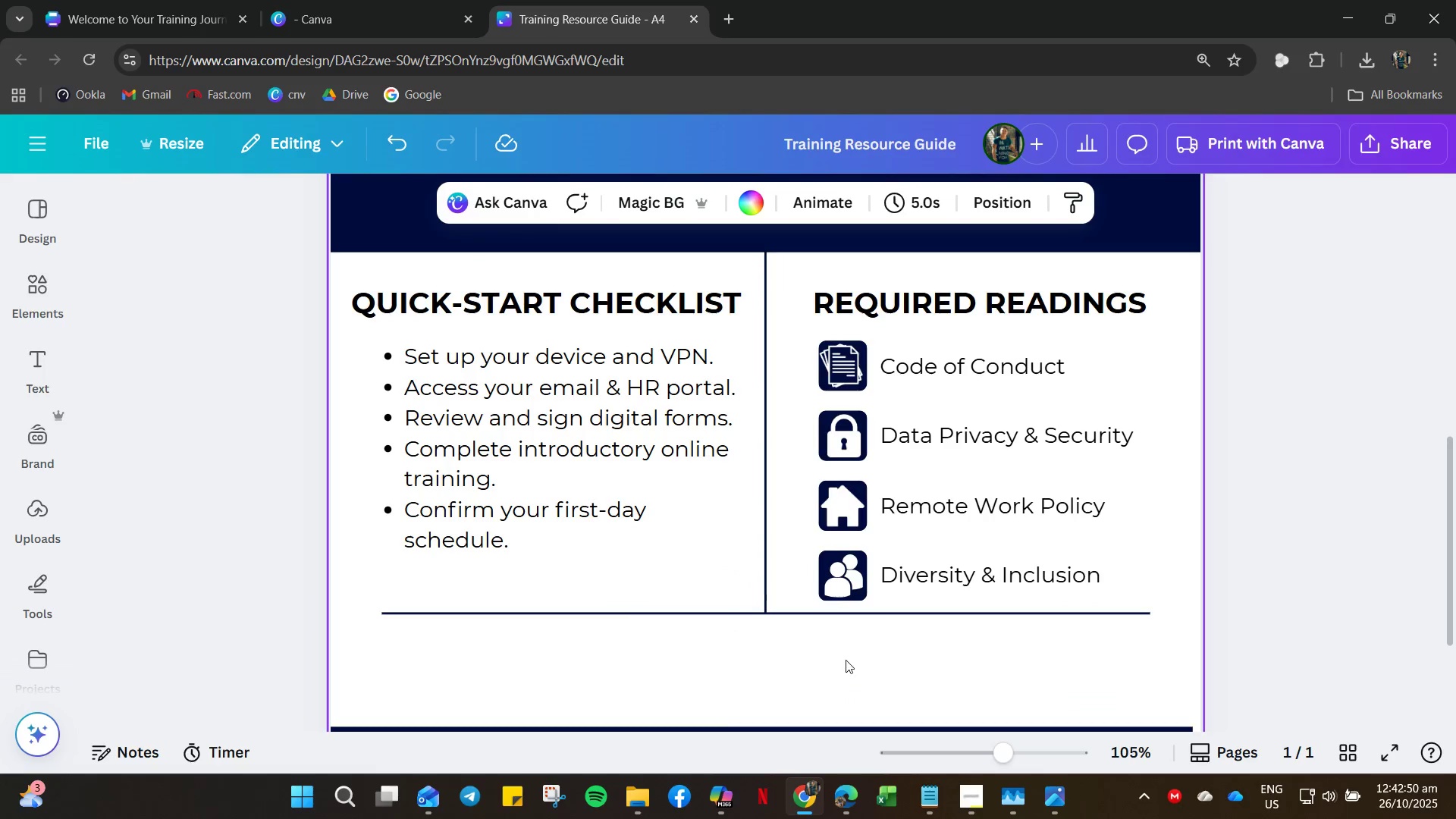 
left_click_drag(start_coordinate=[776, 645], to_coordinate=[745, 561])
 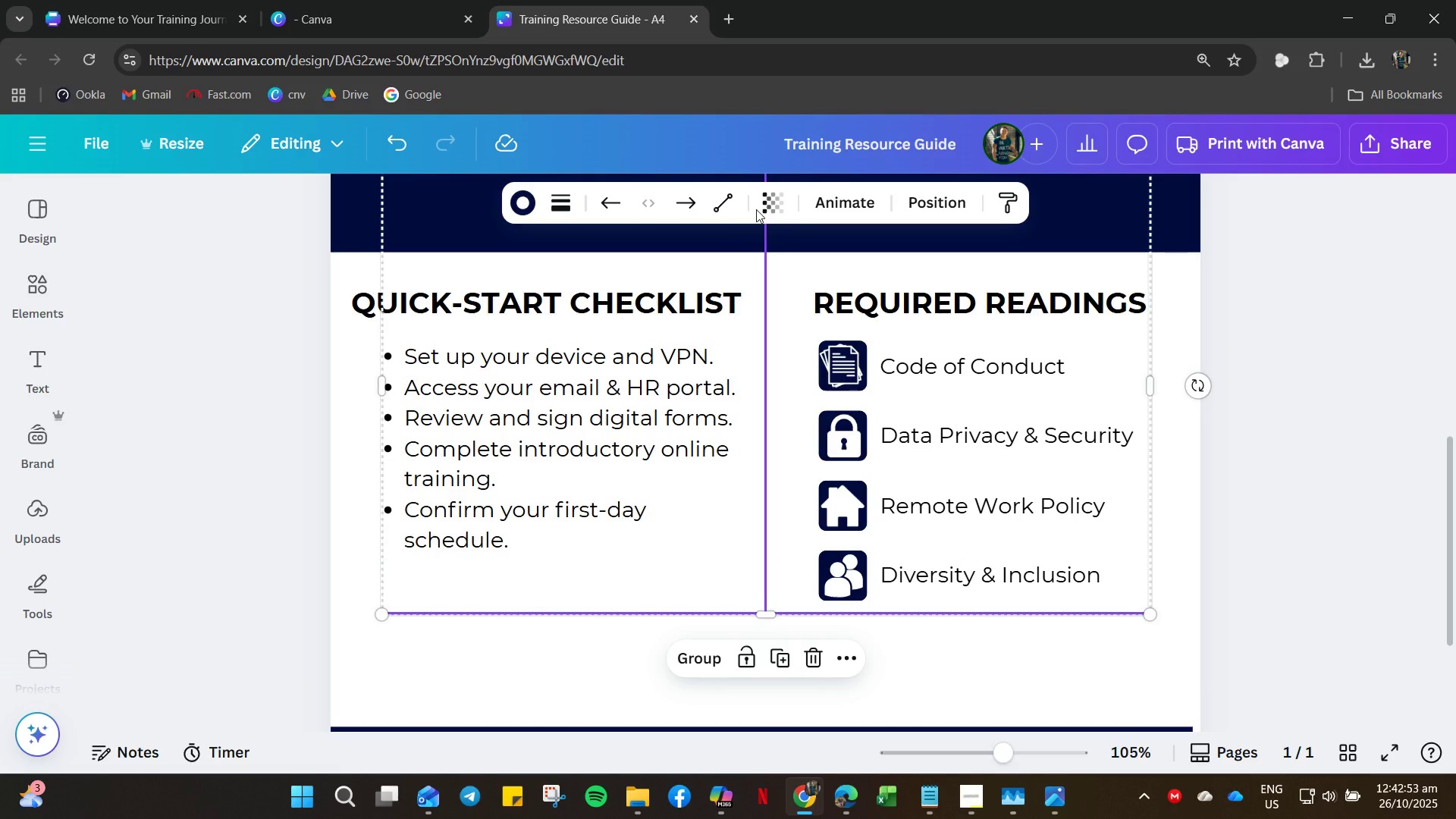 
left_click([774, 206])
 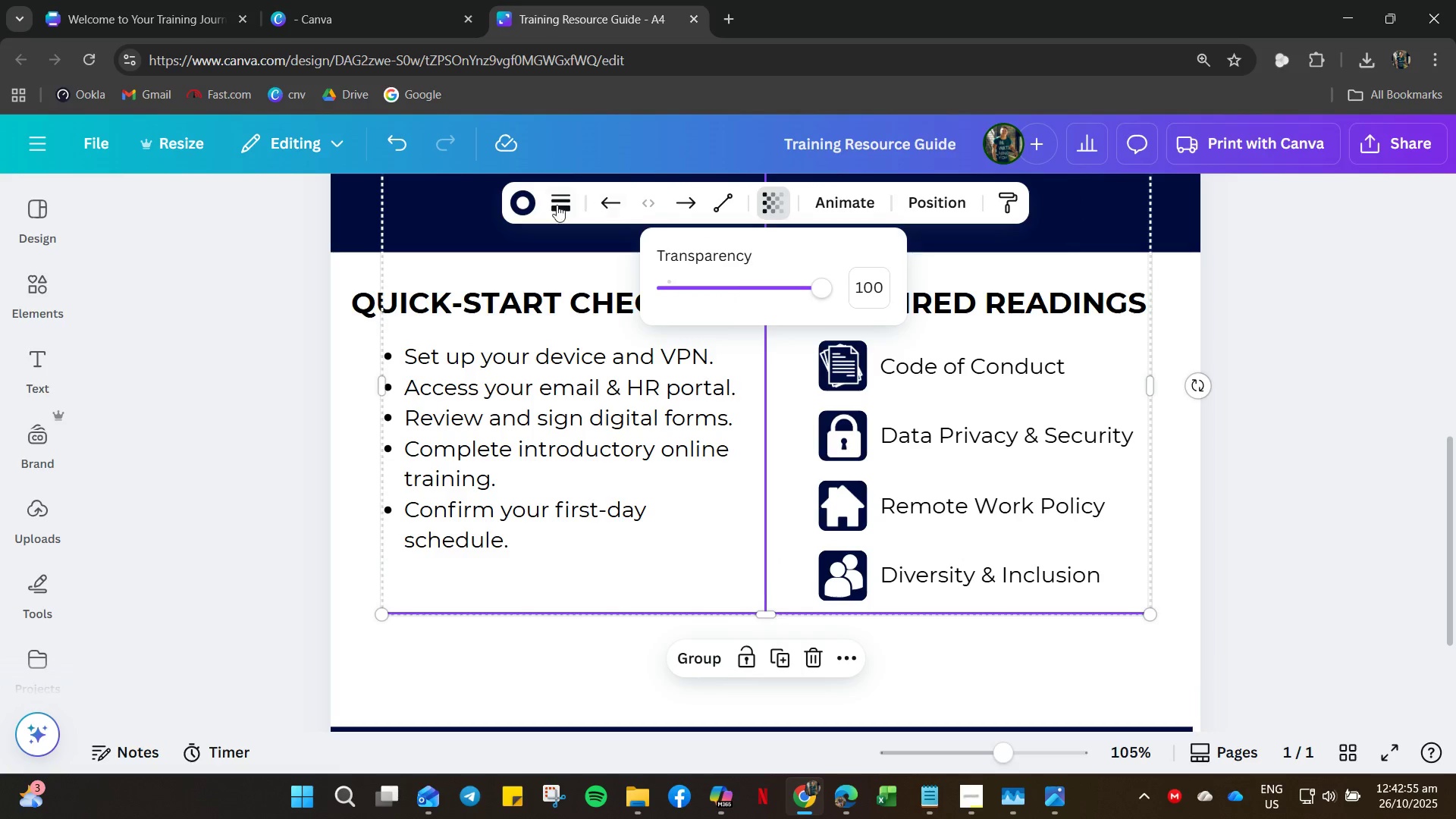 
left_click([515, 205])
 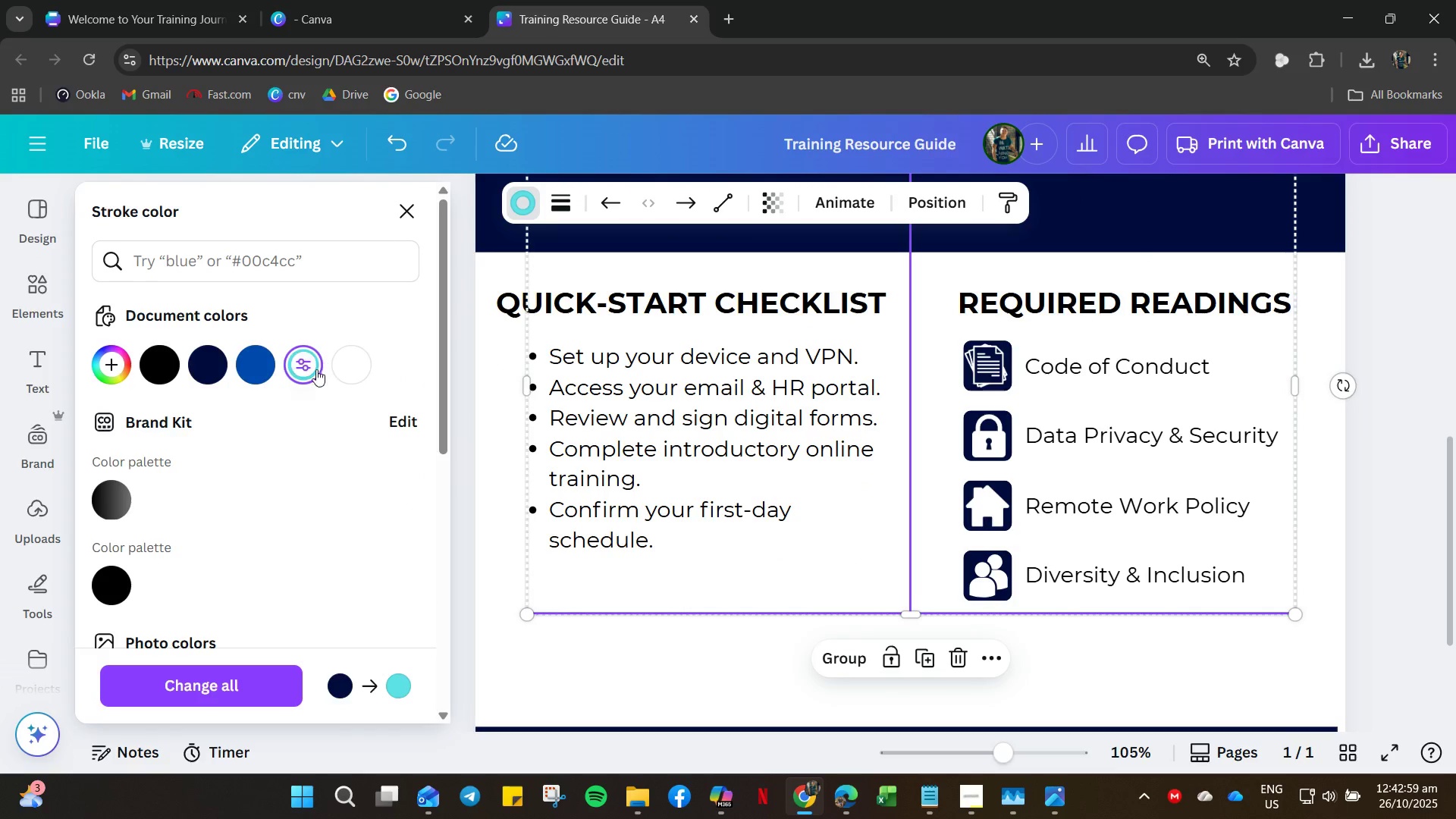 
left_click([758, 643])
 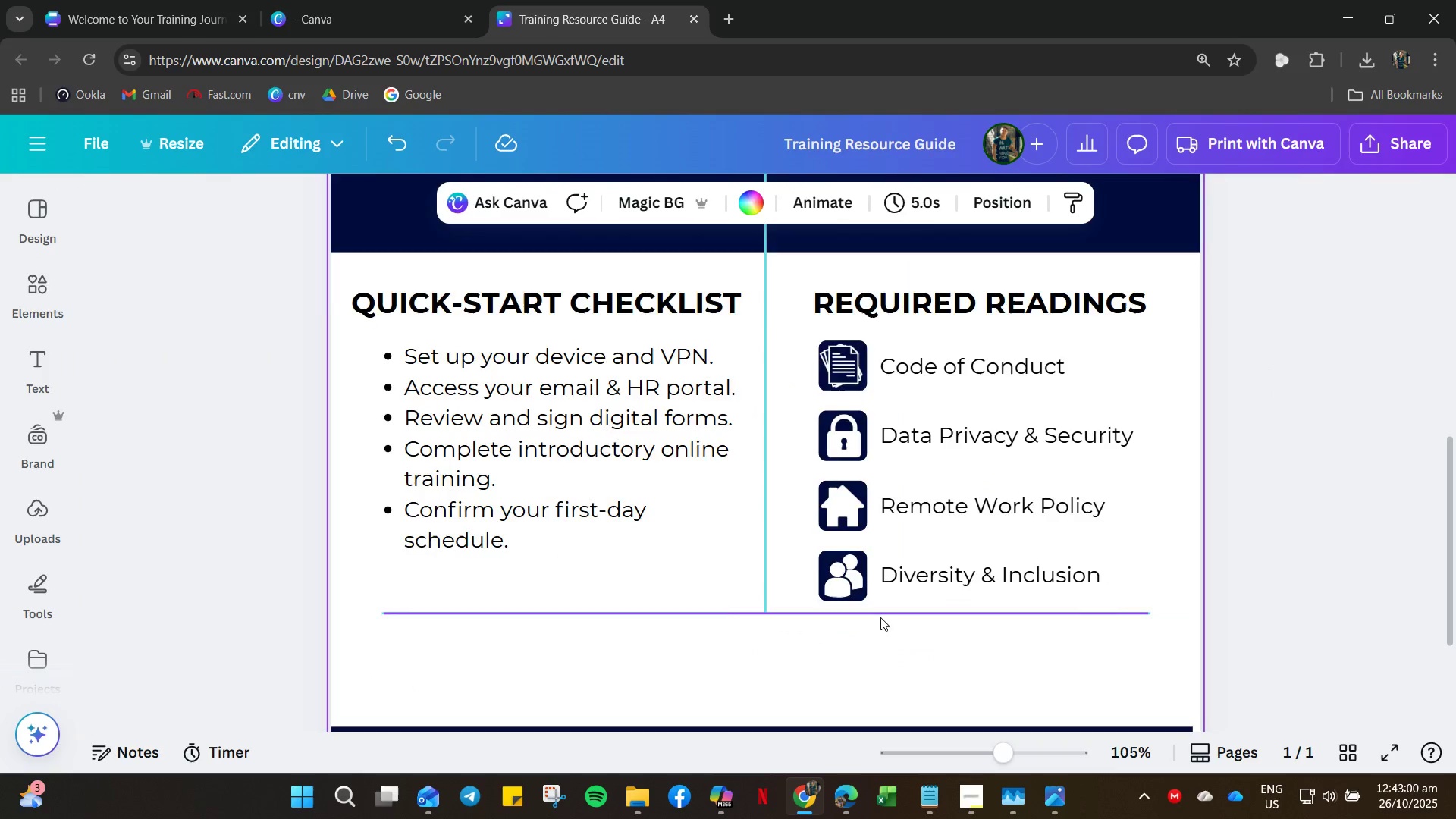 
scroll: coordinate [887, 612], scroll_direction: up, amount: 3.0
 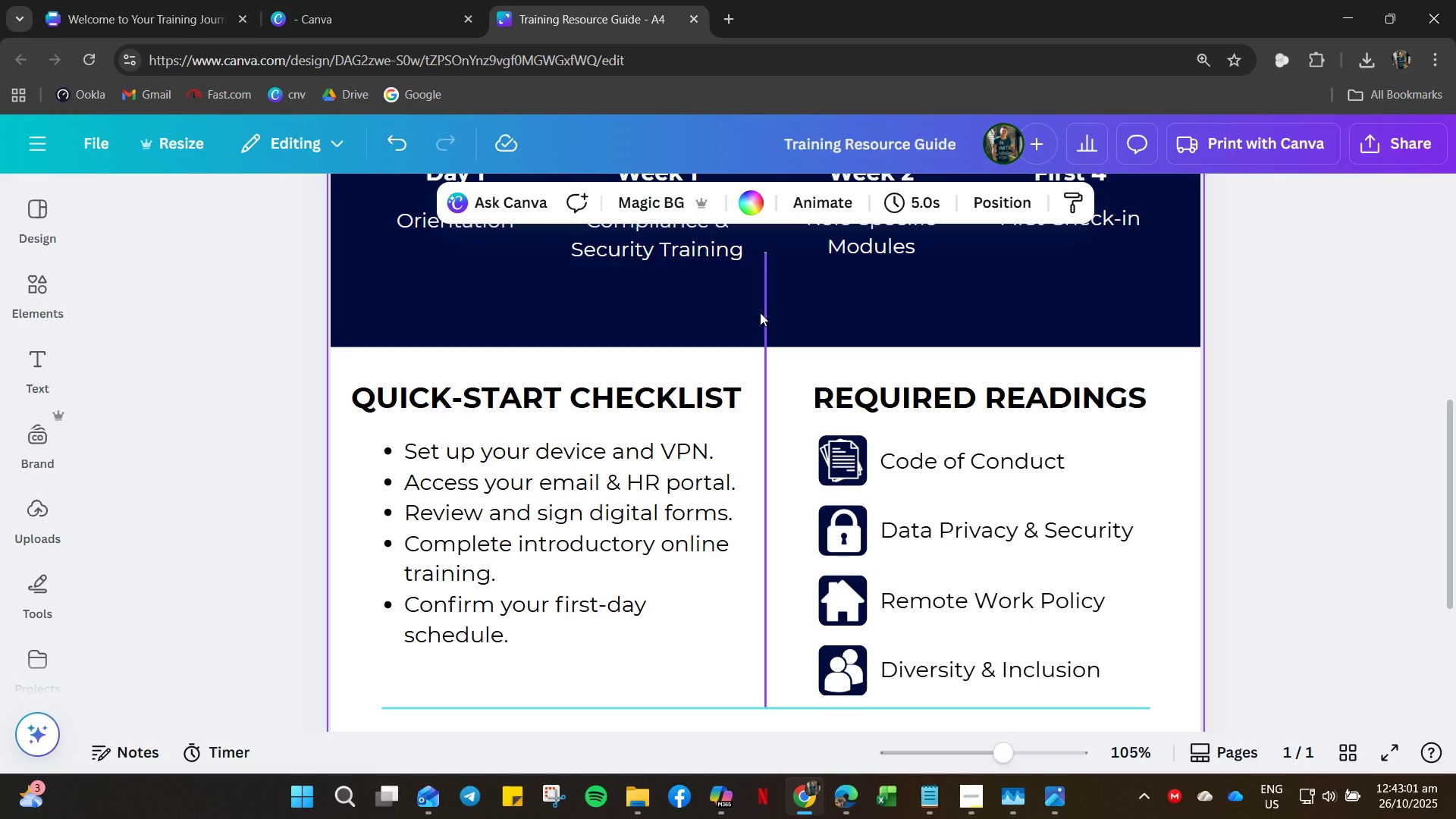 
left_click([760, 312])
 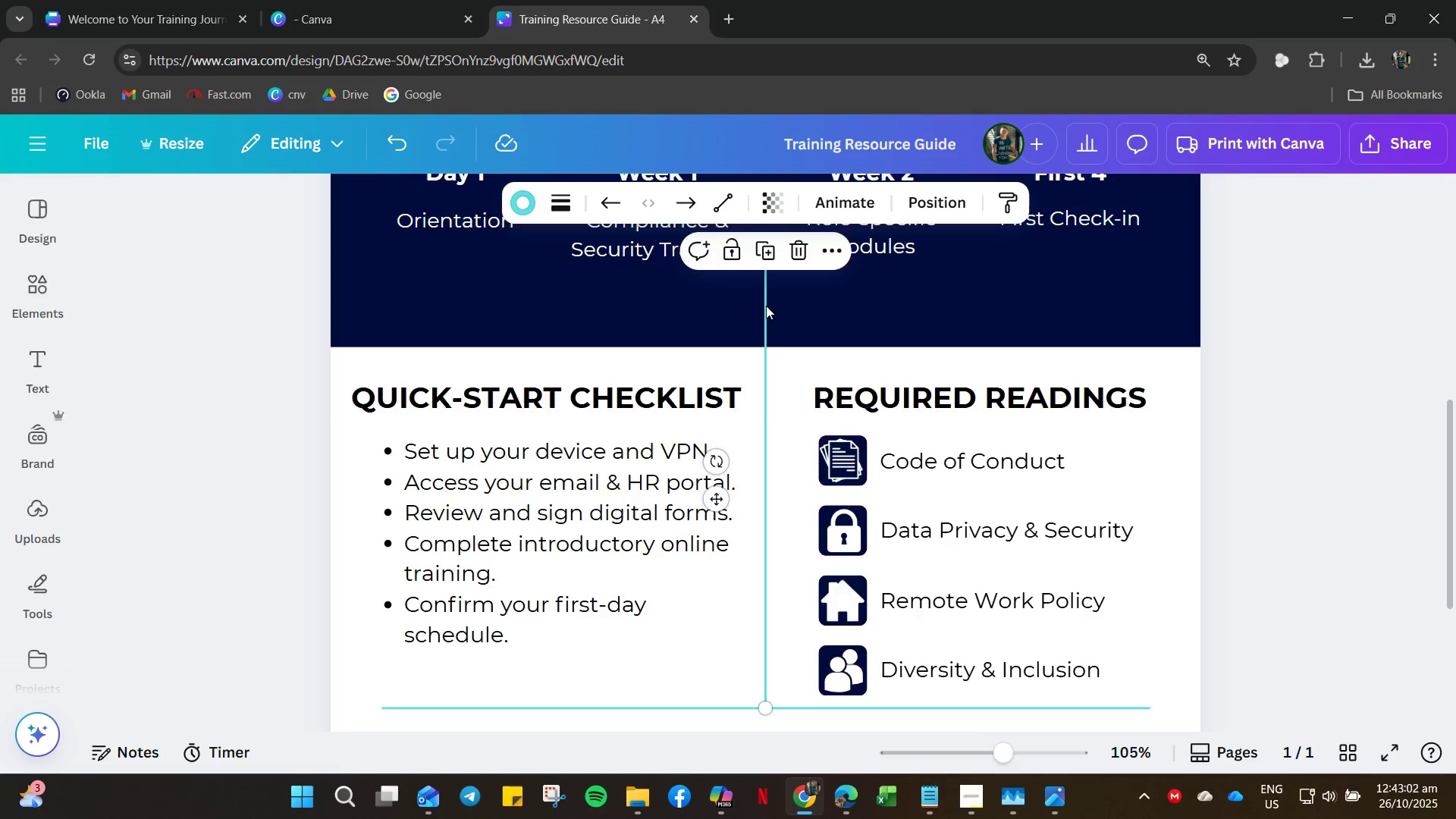 
scroll: coordinate [766, 315], scroll_direction: up, amount: 3.0
 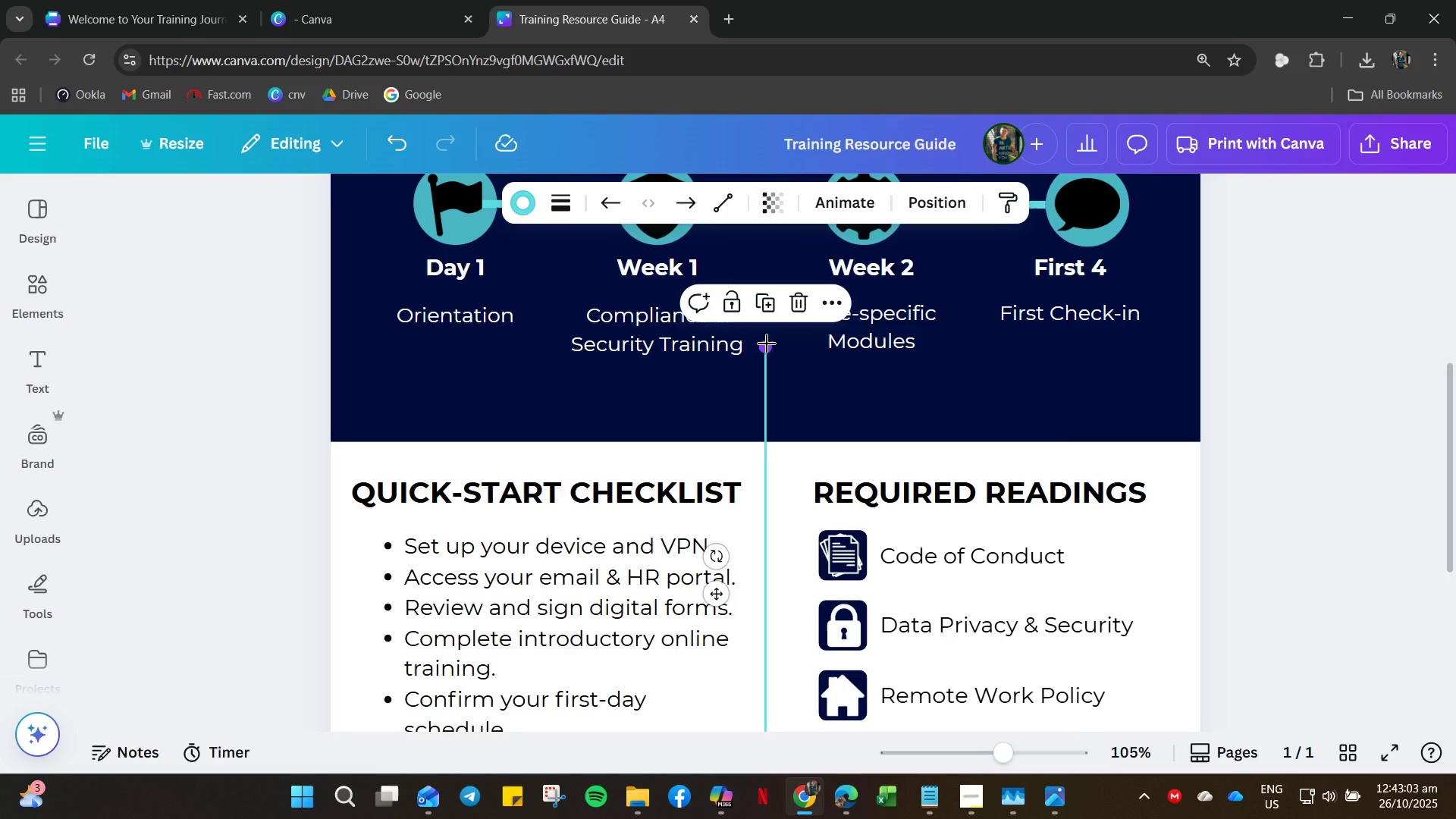 
left_click_drag(start_coordinate=[767, 344], to_coordinate=[767, 439])
 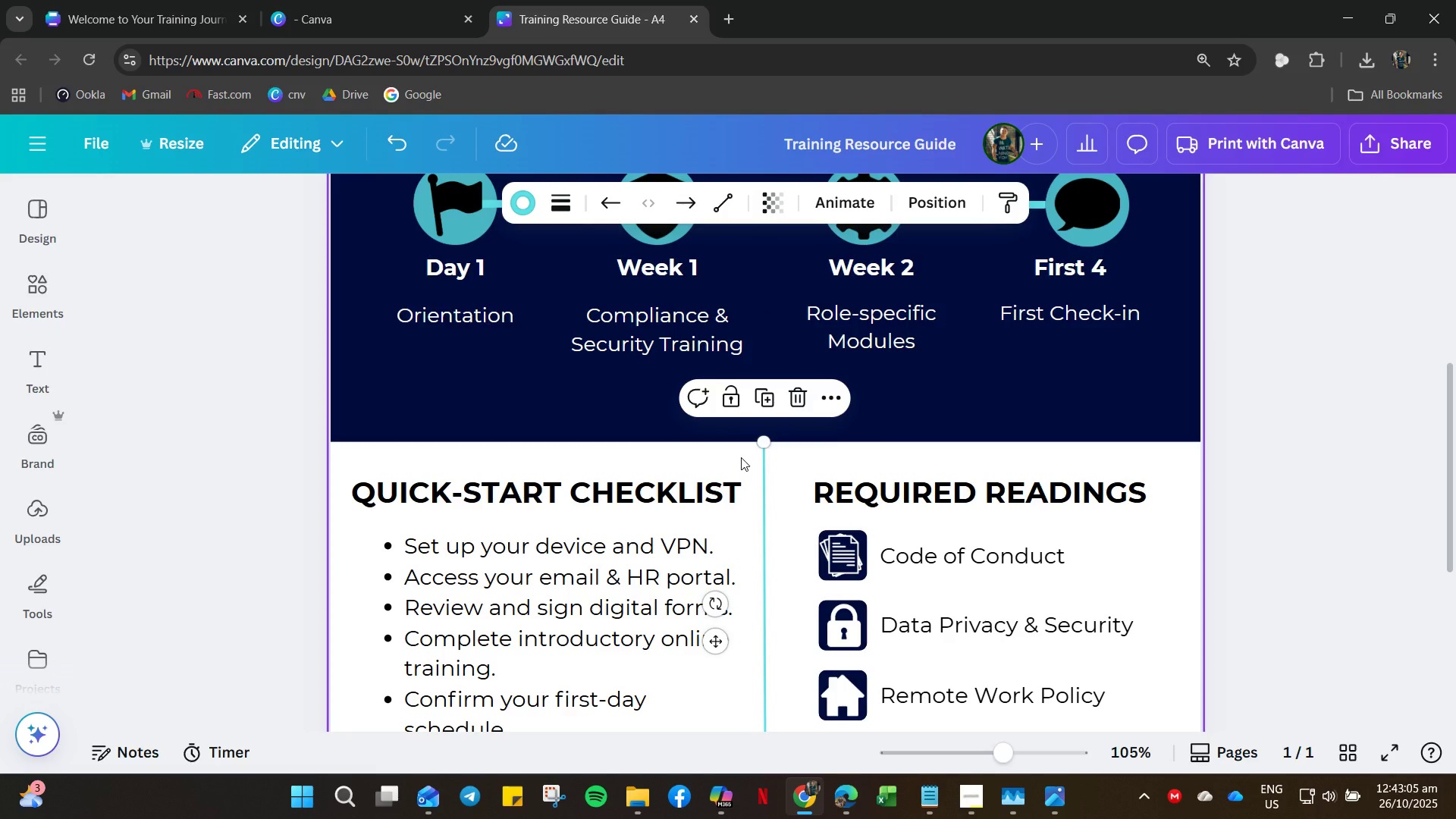 
left_click([741, 457])
 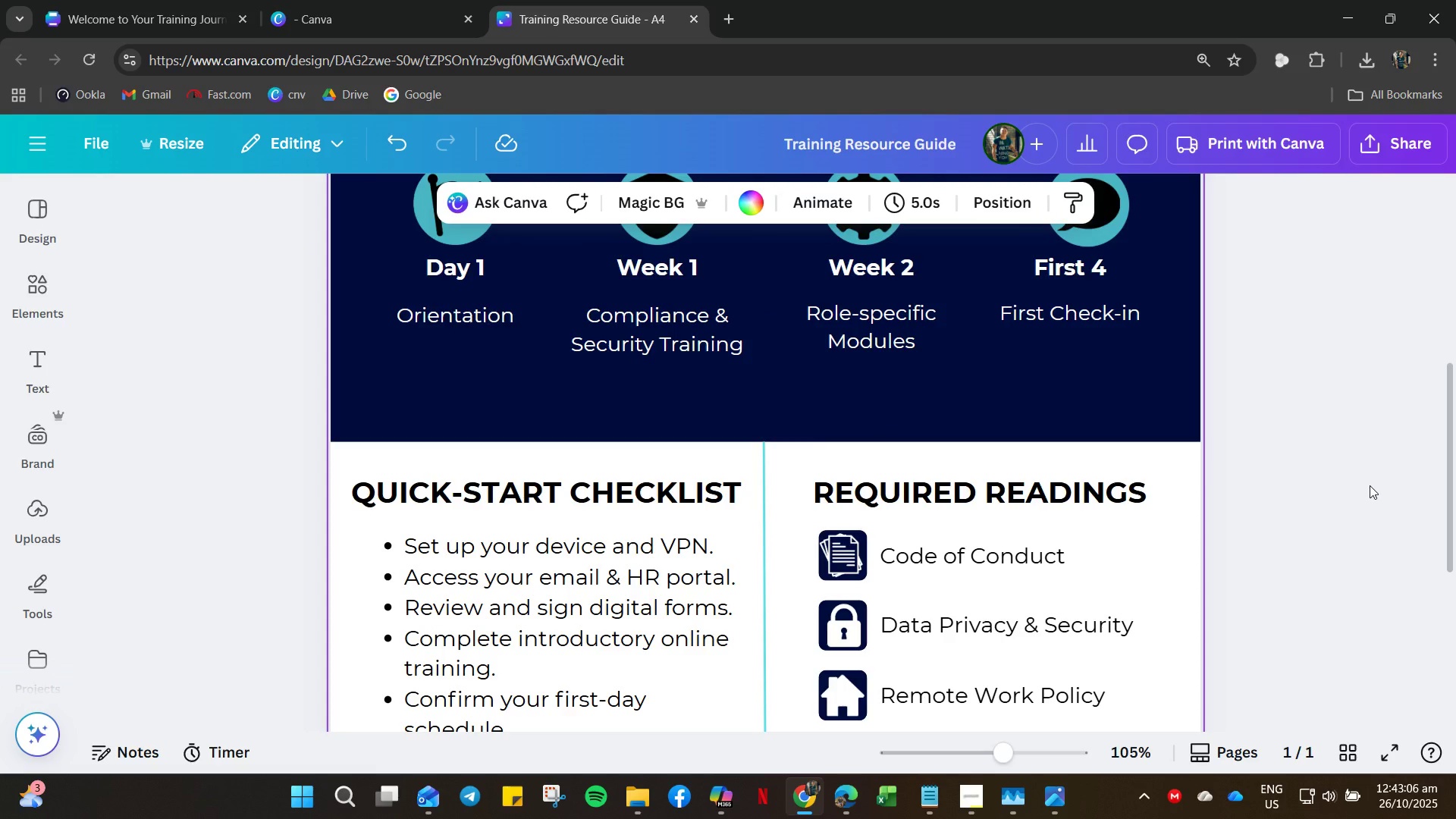 
left_click([1370, 483])
 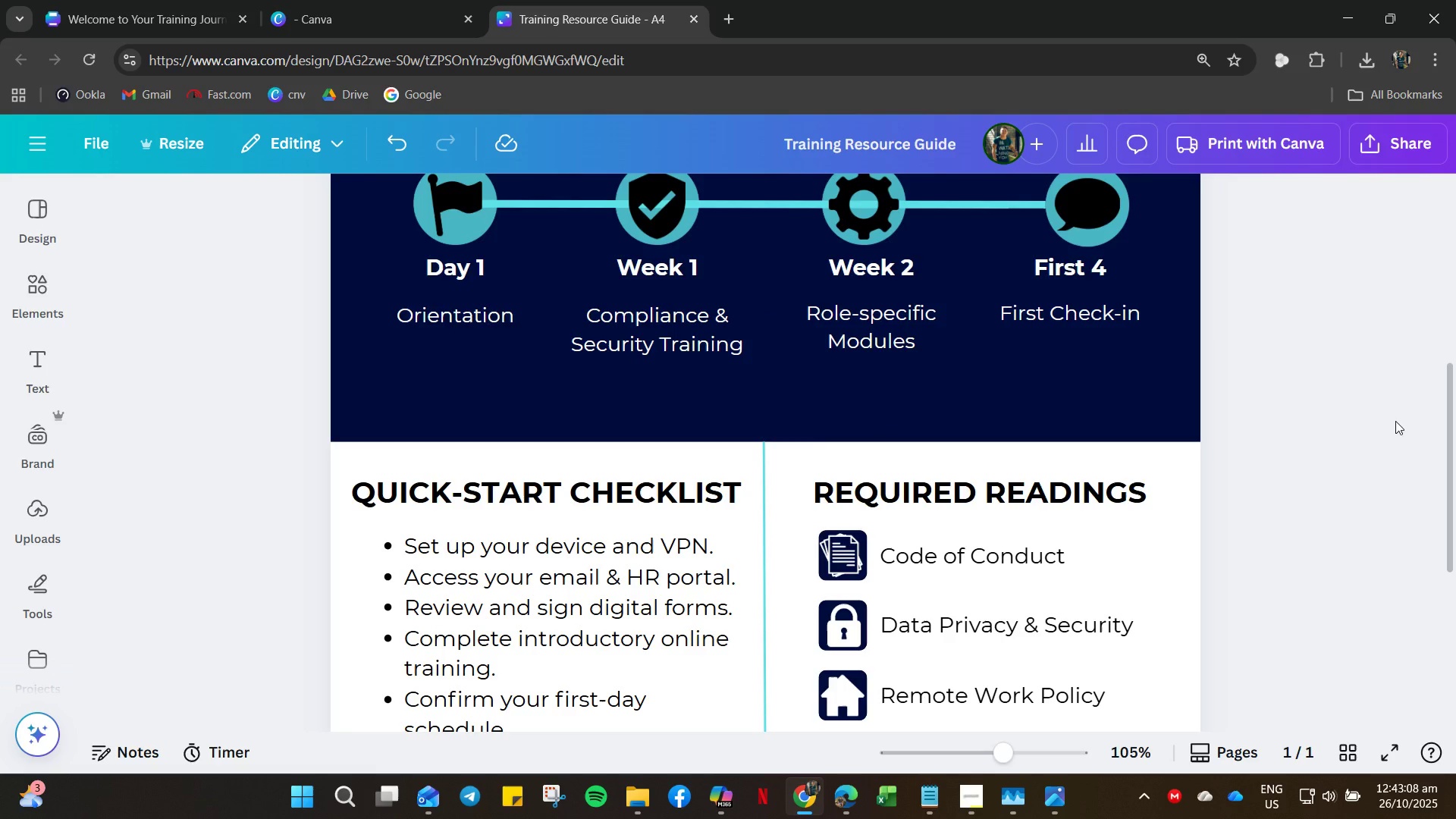 
scroll: coordinate [1354, 484], scroll_direction: down, amount: 6.0
 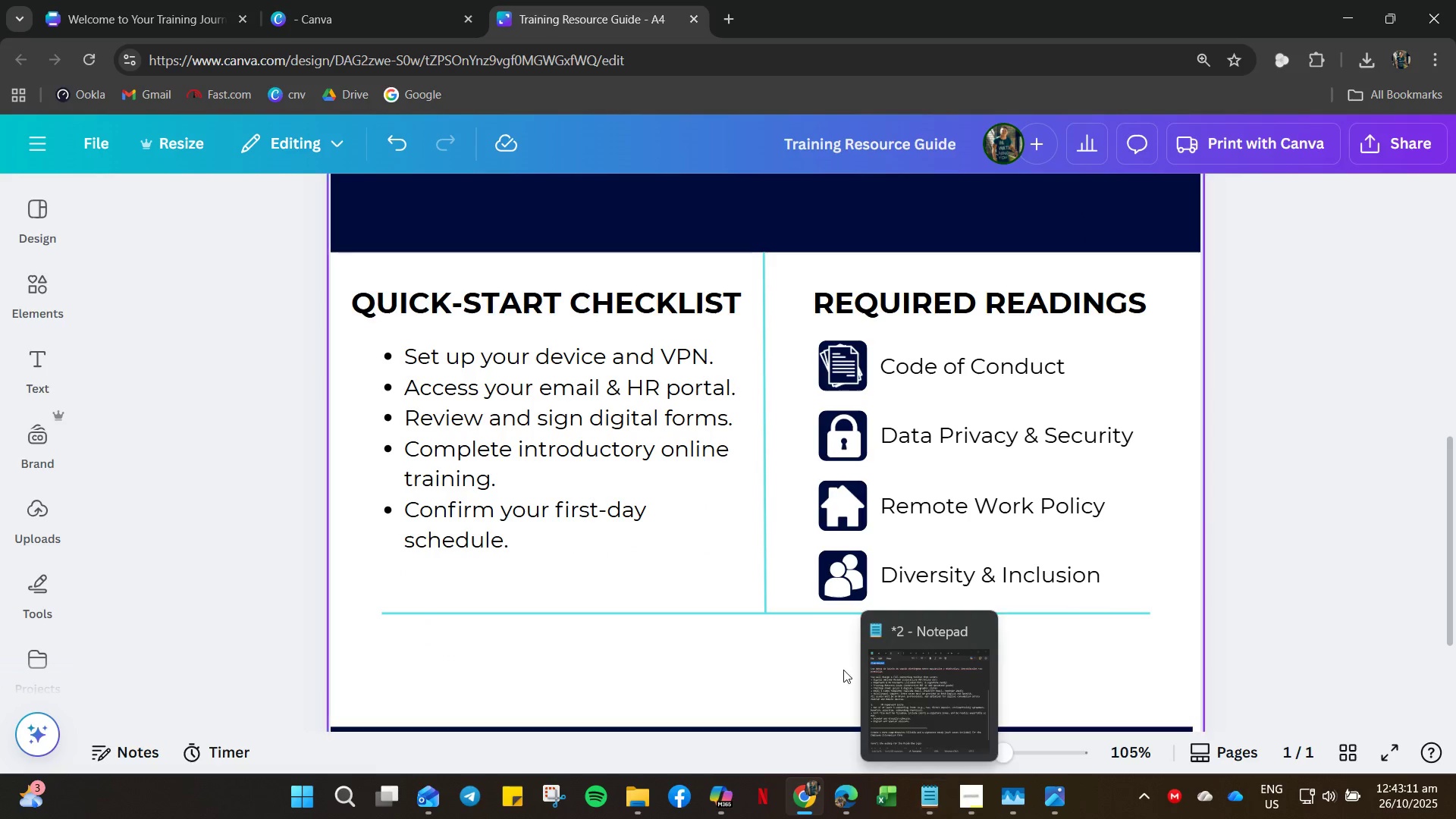 
left_click([736, 615])
 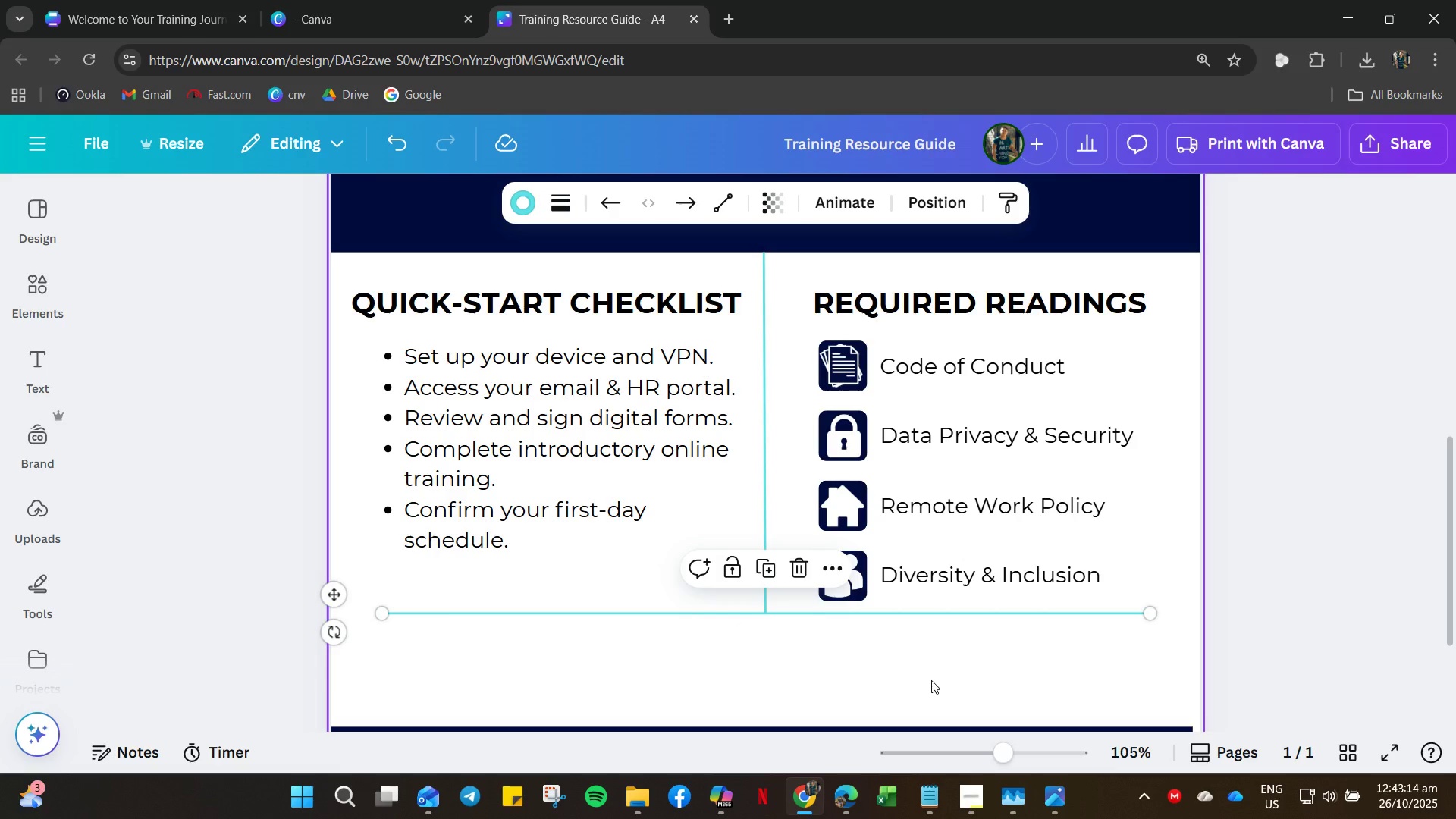 
key(ArrowDown)
 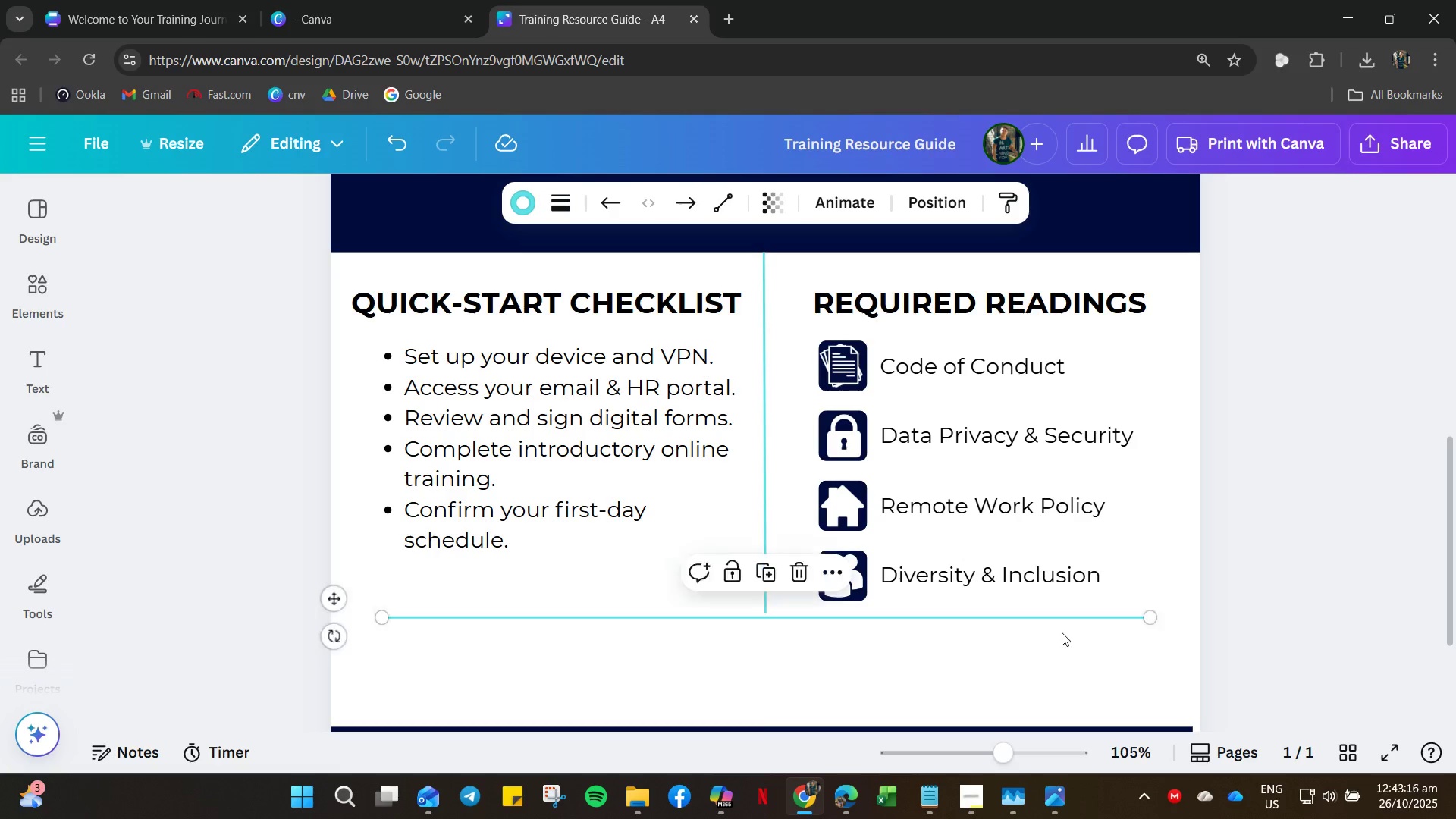 
key(ArrowDown)
 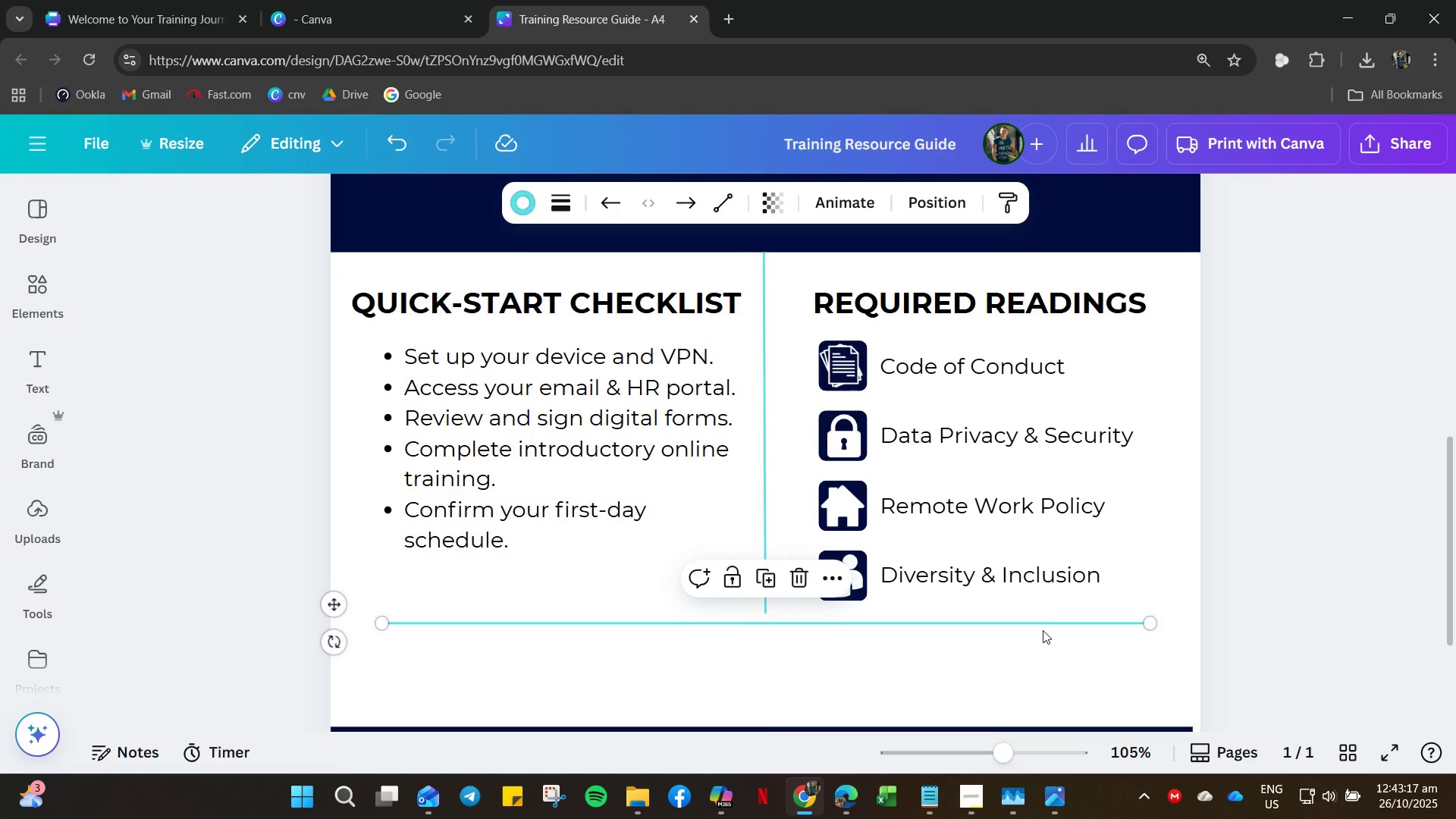 
key(Control+Z)
 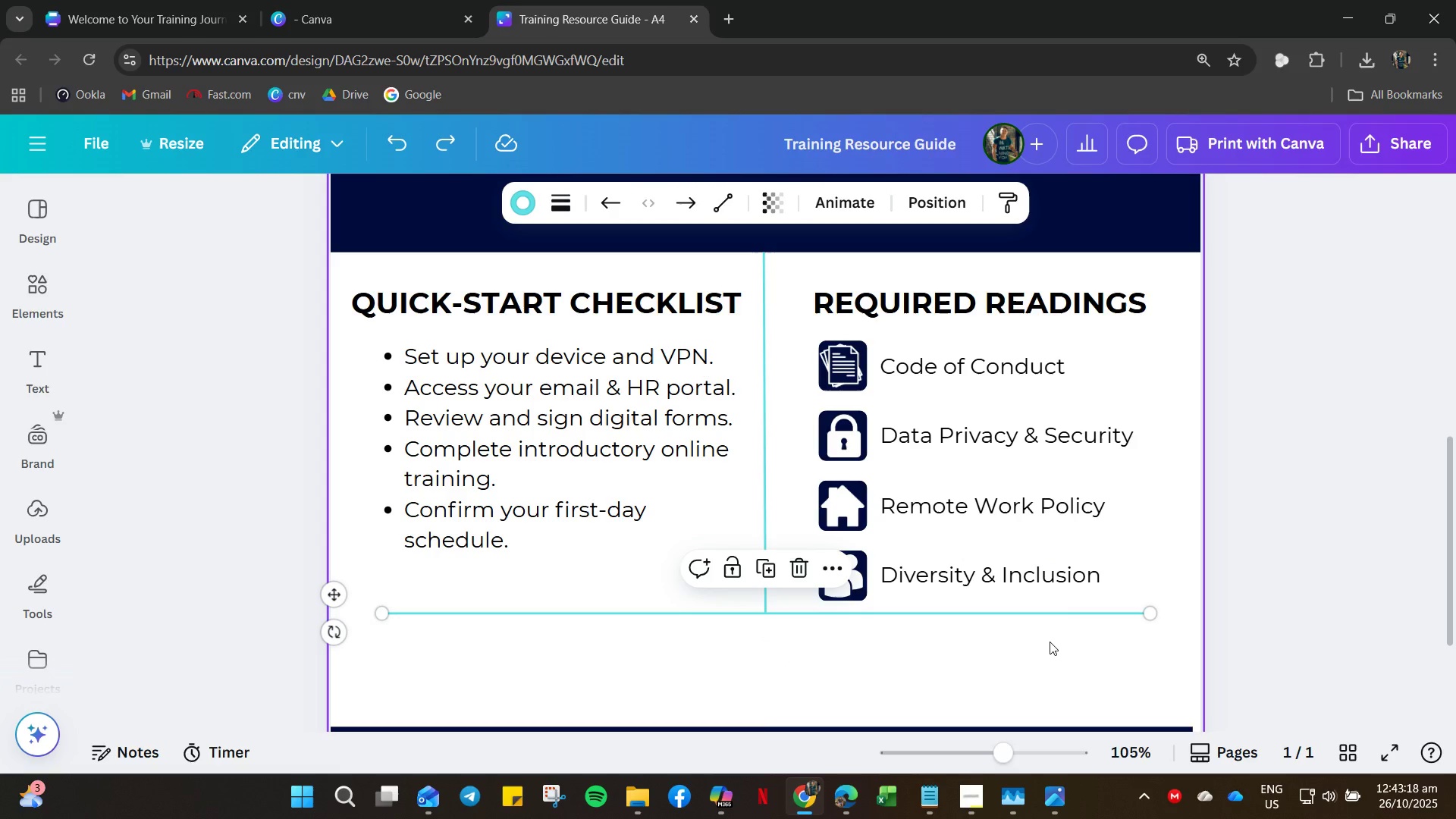 
key(Control+Z)
 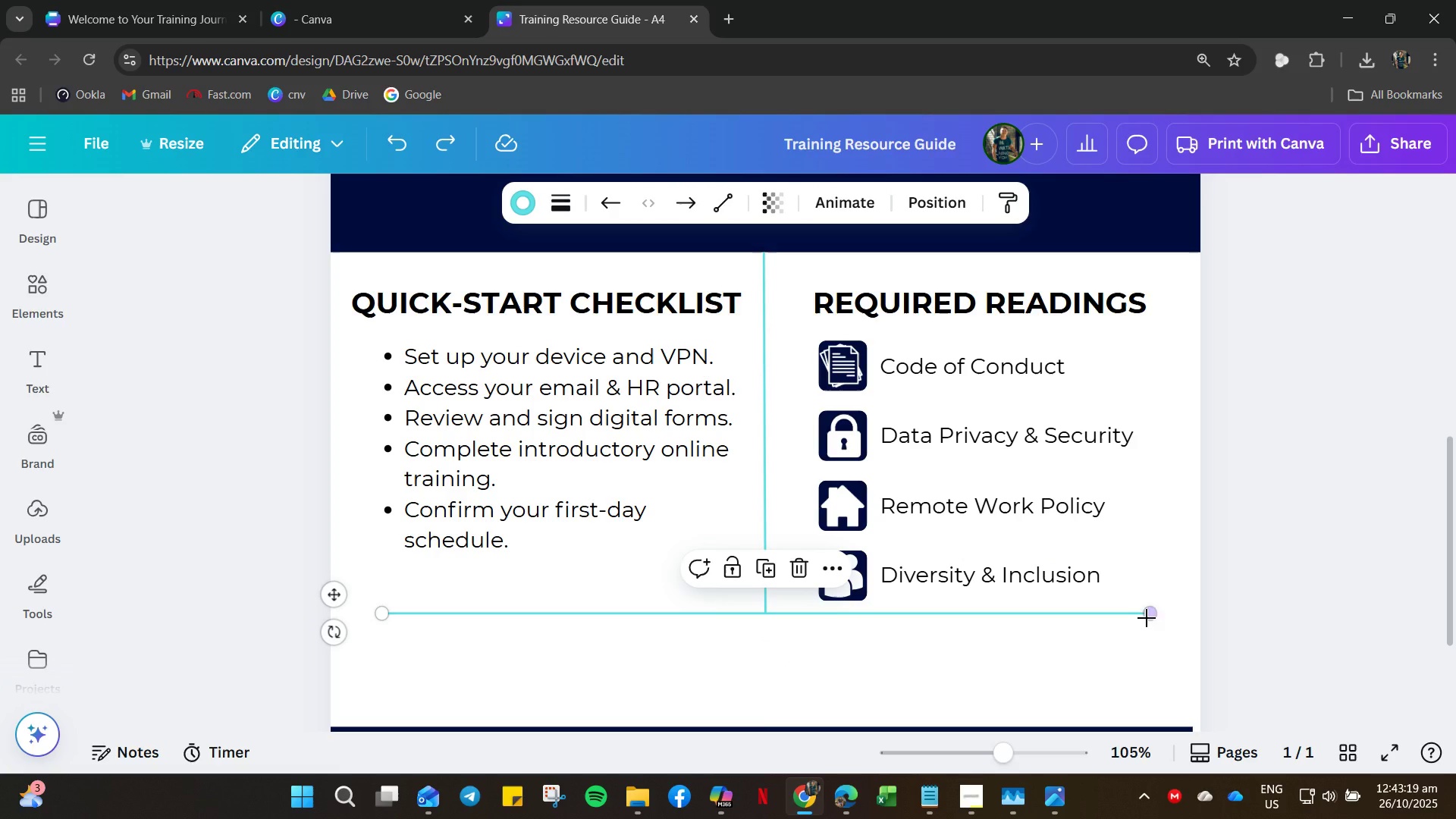 
left_click_drag(start_coordinate=[1148, 613], to_coordinate=[1144, 622])
 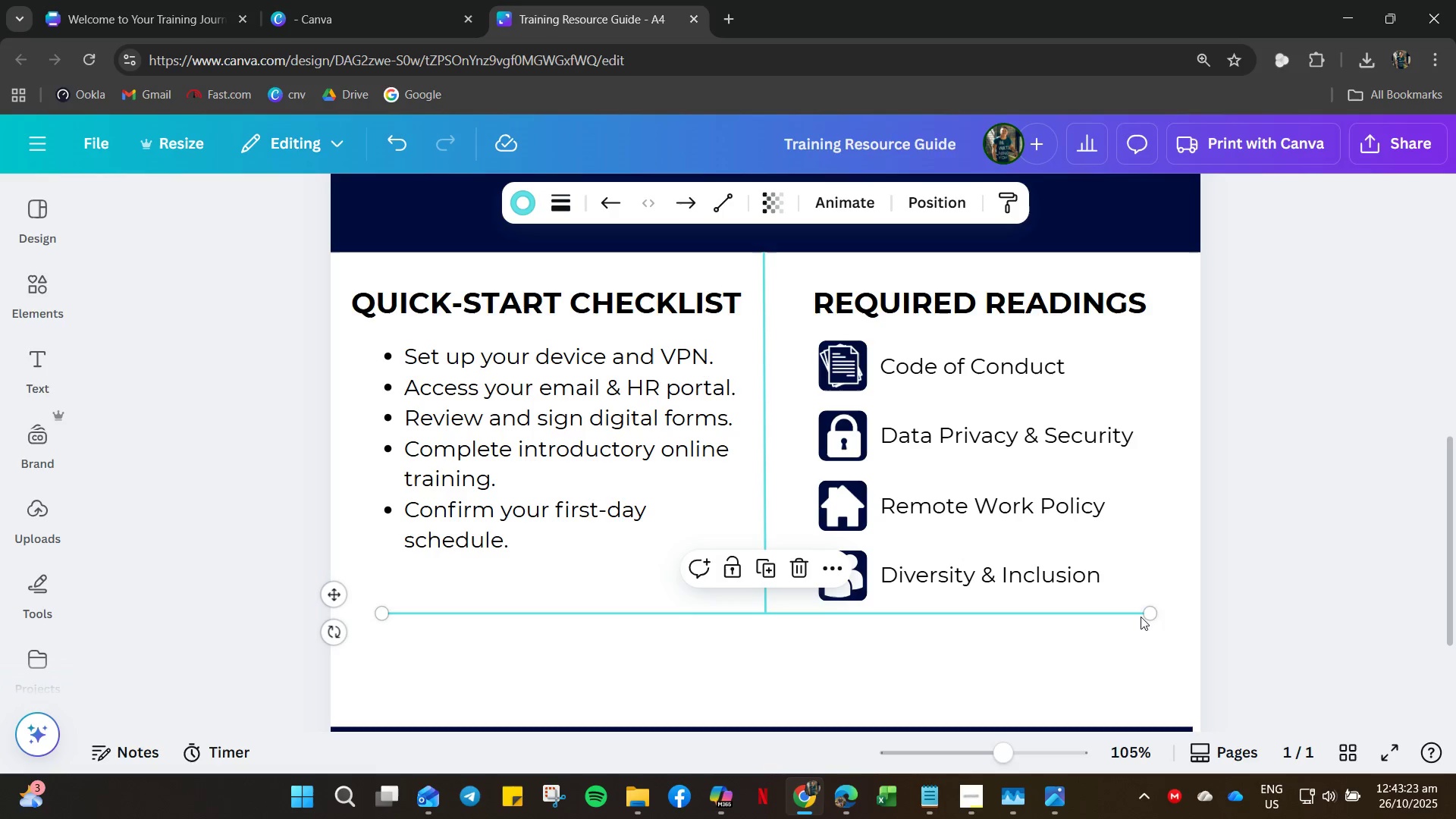 
left_click_drag(start_coordinate=[1150, 611], to_coordinate=[1141, 622])
 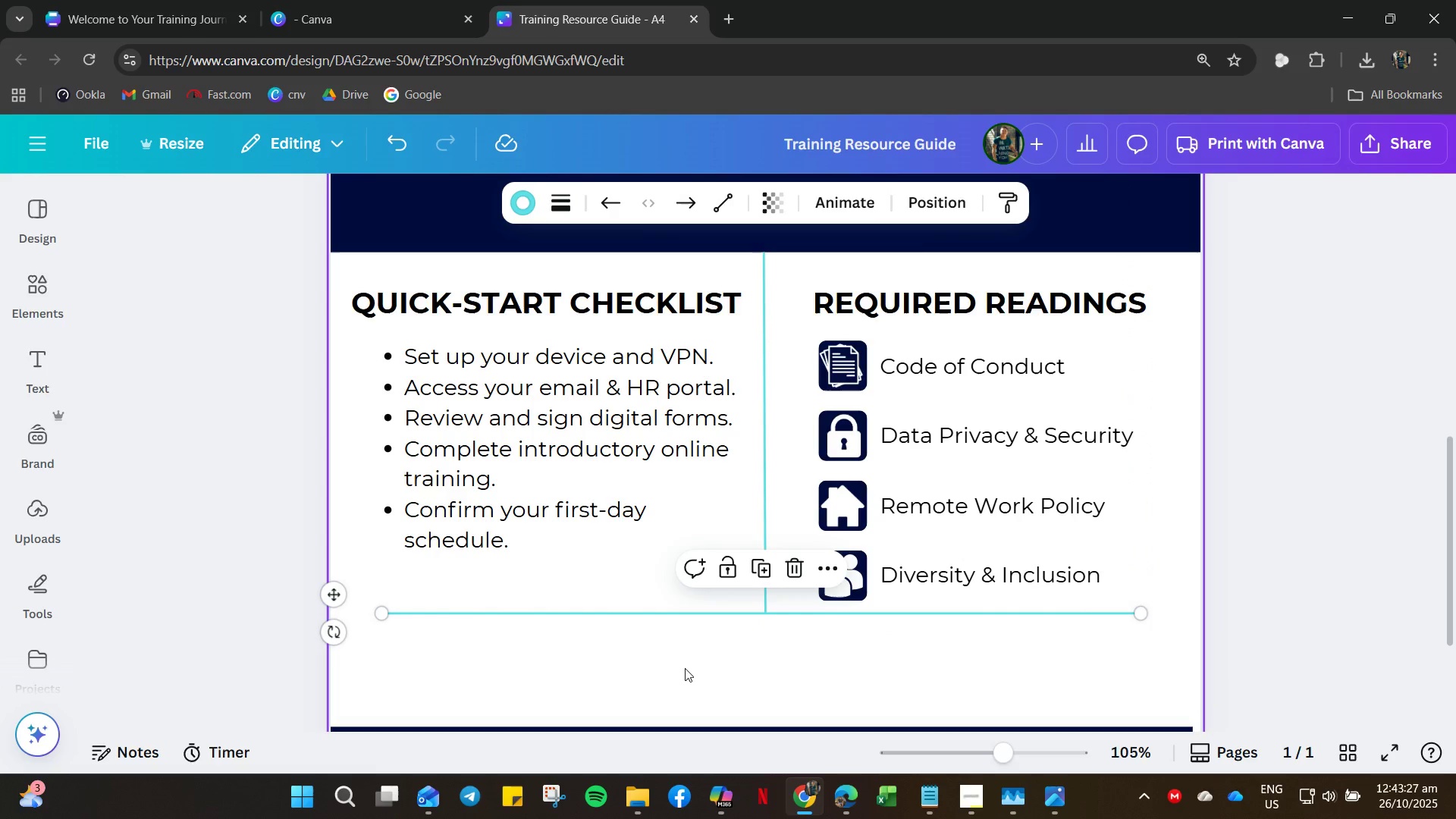 
left_click([685, 668])
 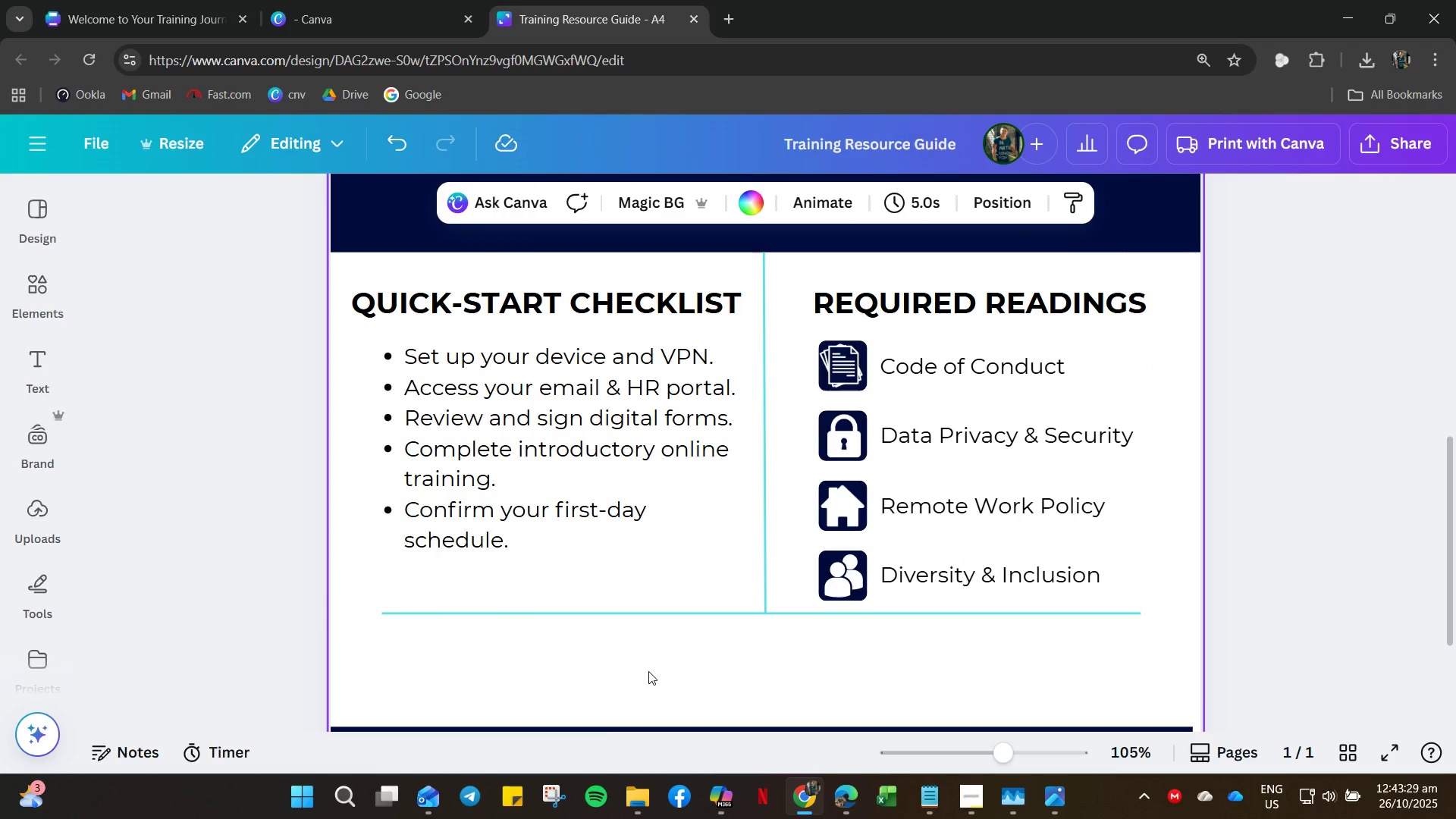 
scroll: coordinate [569, 709], scroll_direction: down, amount: 5.0
 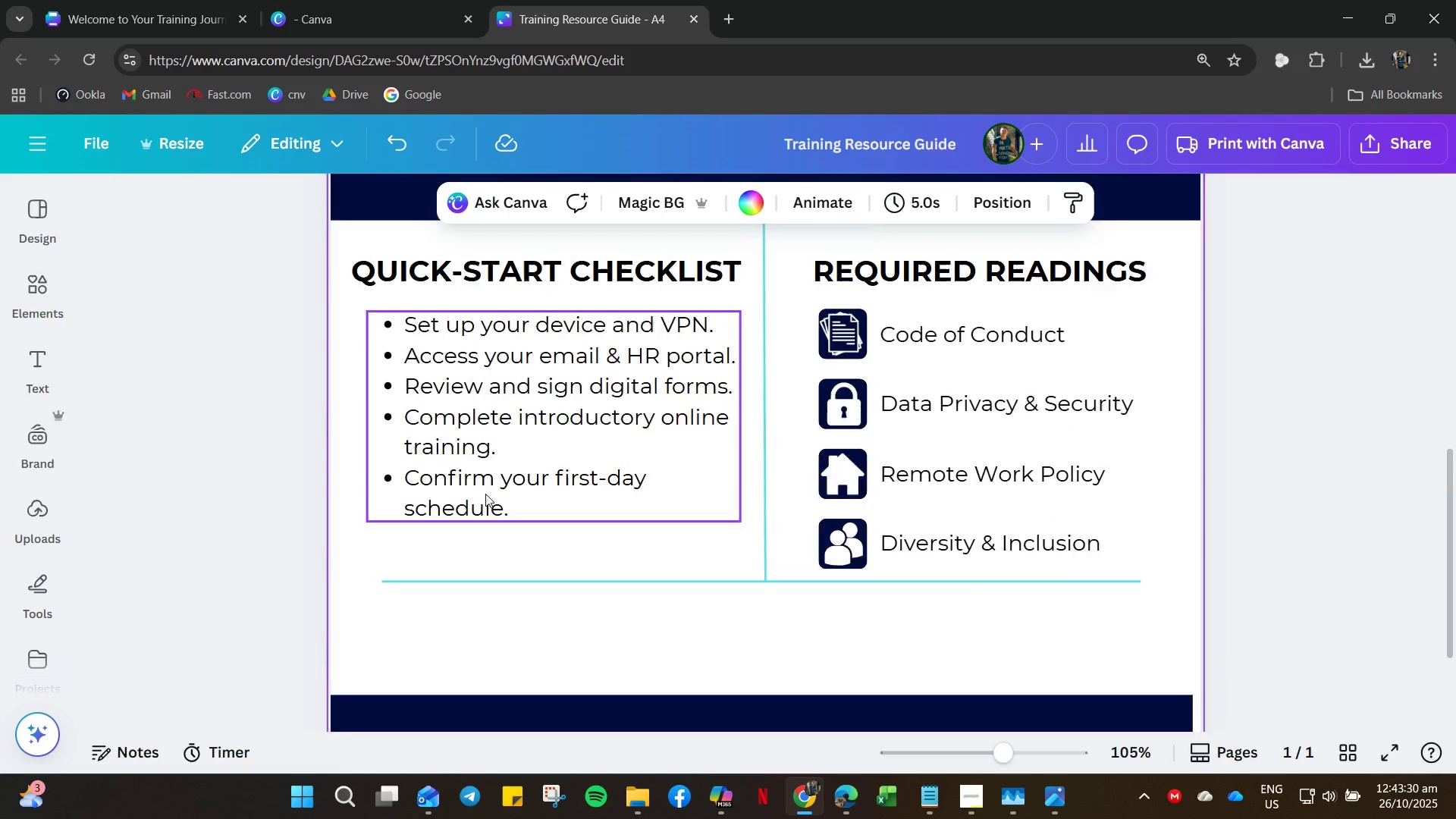 
scroll: coordinate [488, 491], scroll_direction: up, amount: 5.0
 